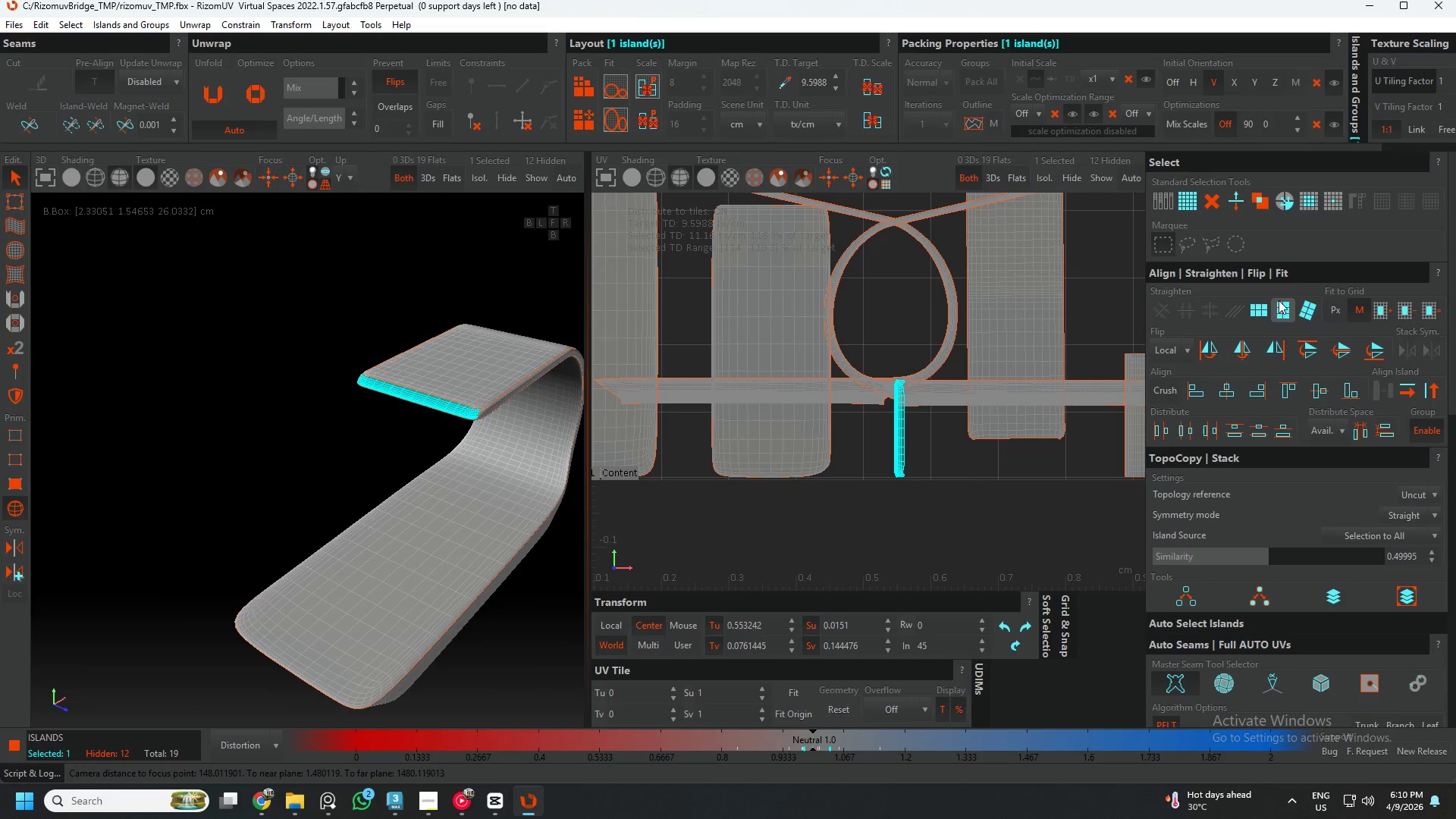 
left_click([1284, 309])
 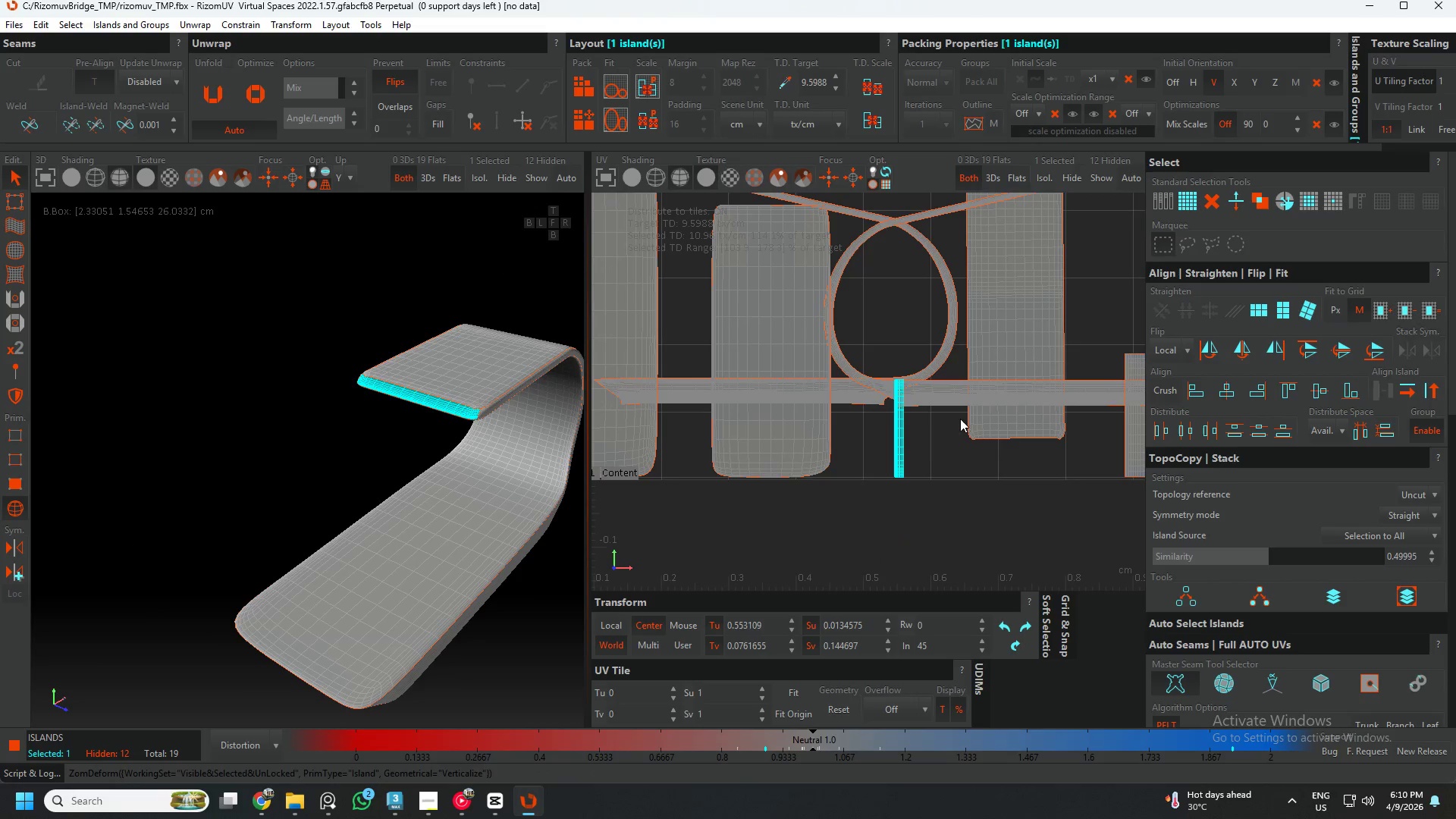 
scroll: coordinate [916, 469], scroll_direction: none, amount: 0.0
 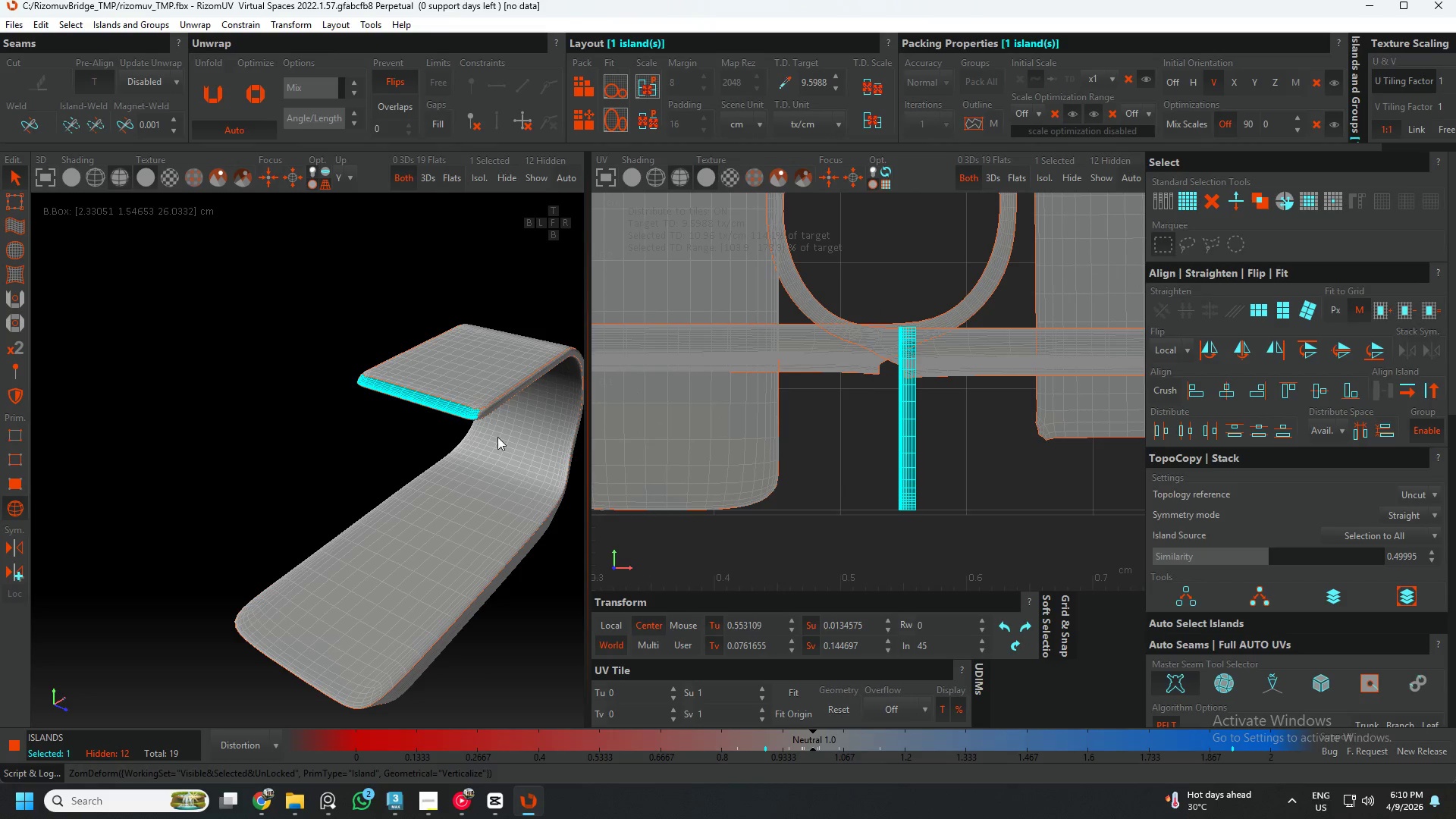 
scroll: coordinate [448, 420], scroll_direction: down, amount: 1.0
 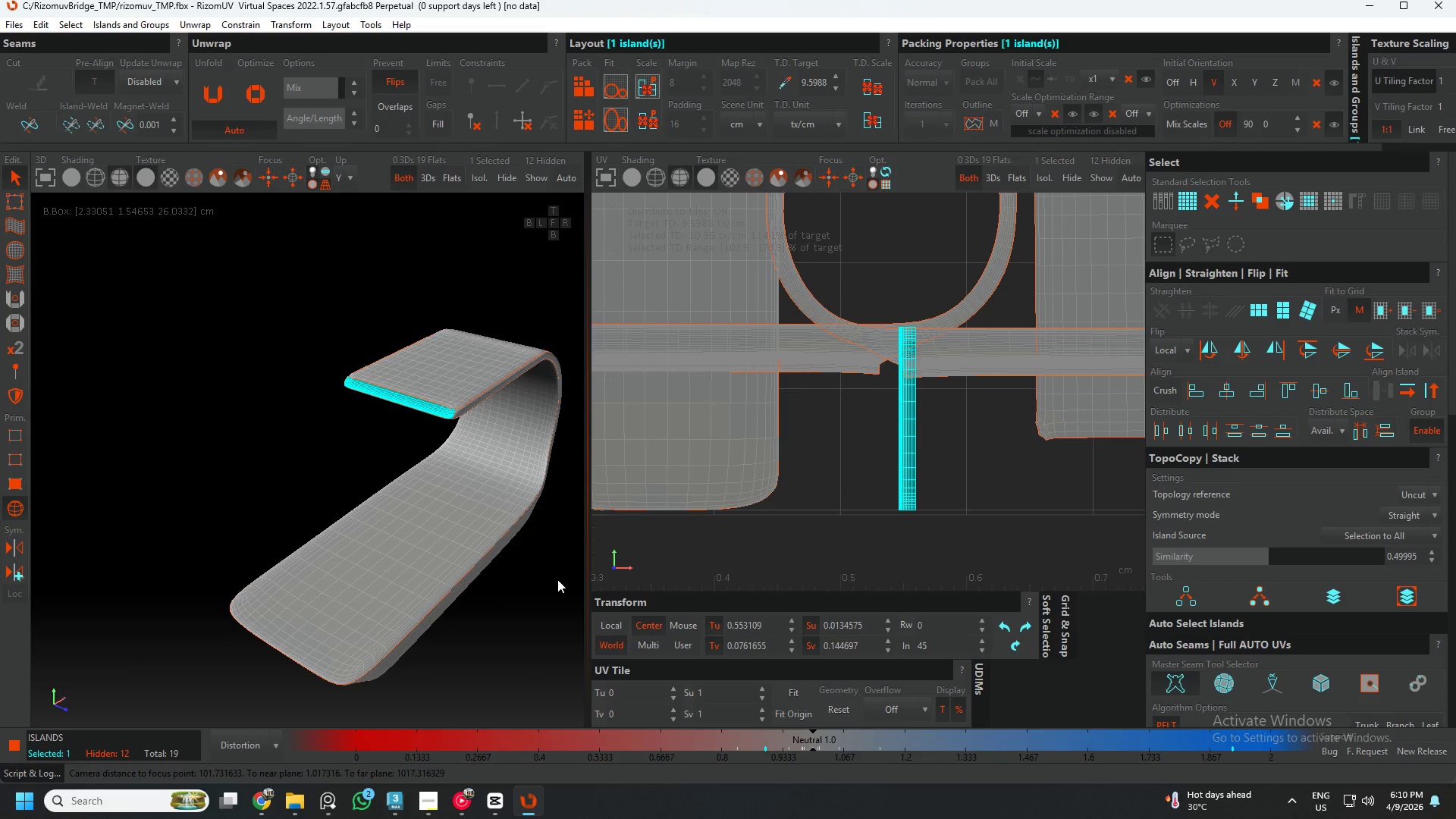 
left_click([555, 579])
 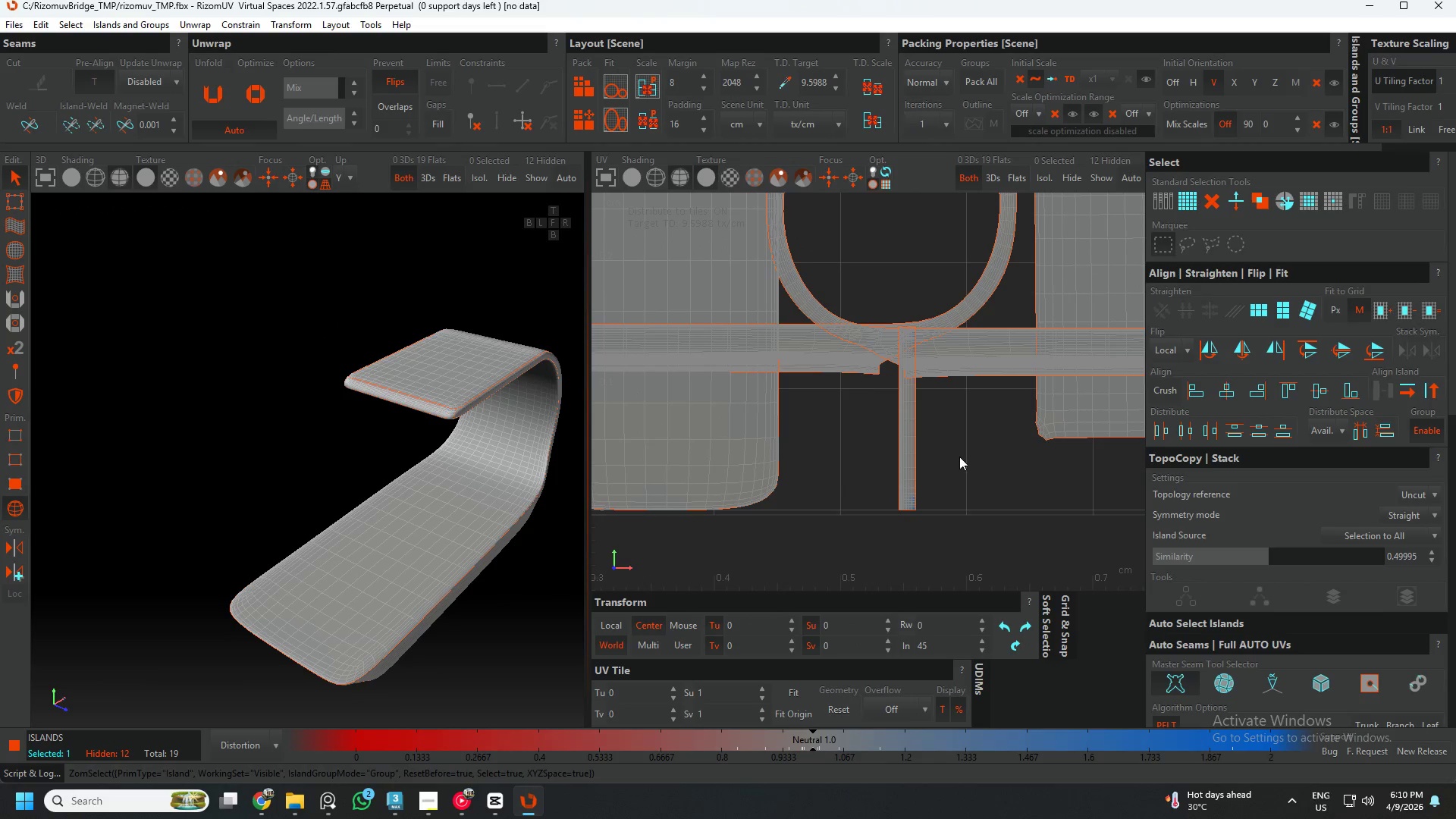 
scroll: coordinate [959, 450], scroll_direction: down, amount: 2.0
 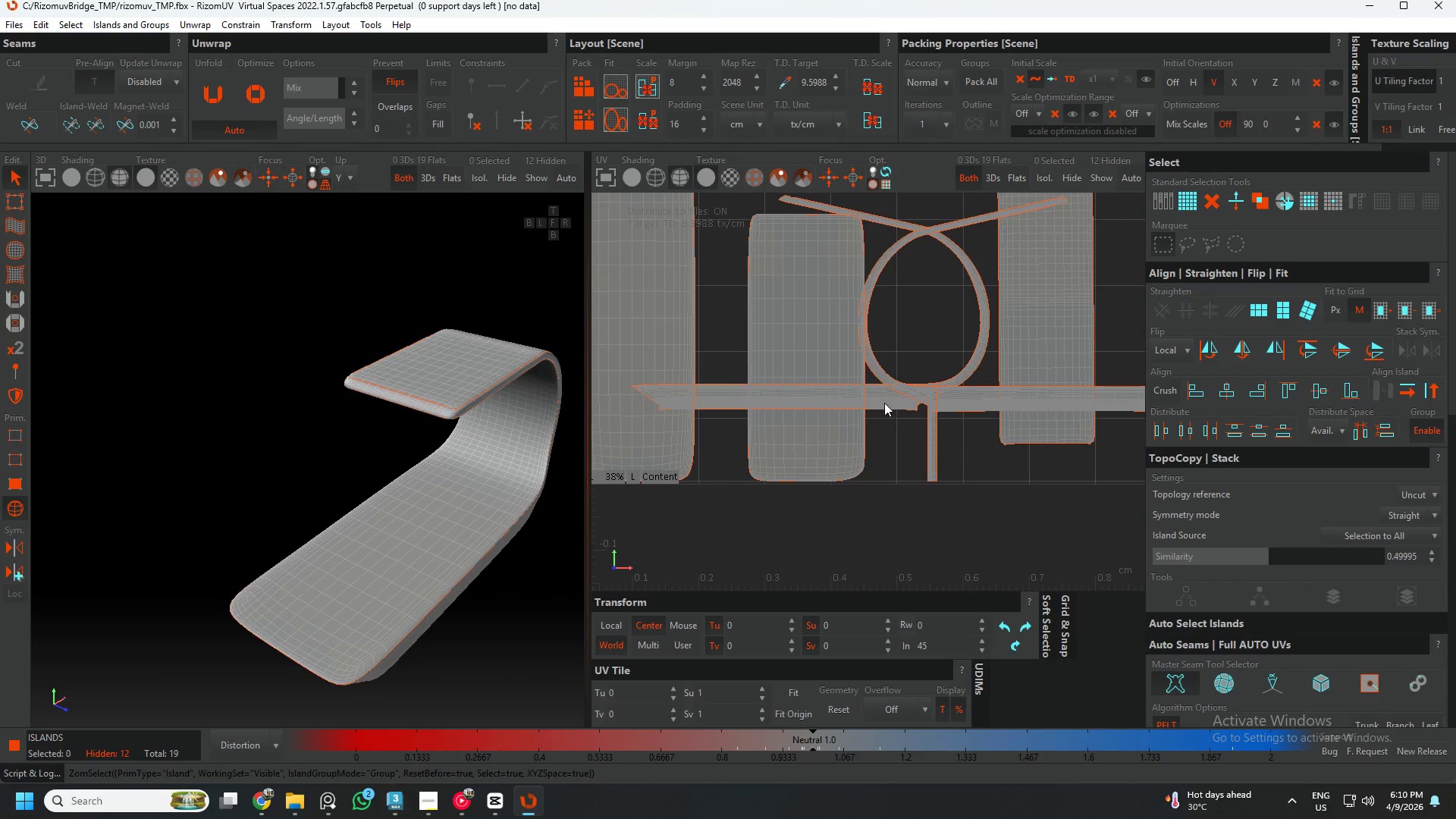 
left_click([883, 402])
 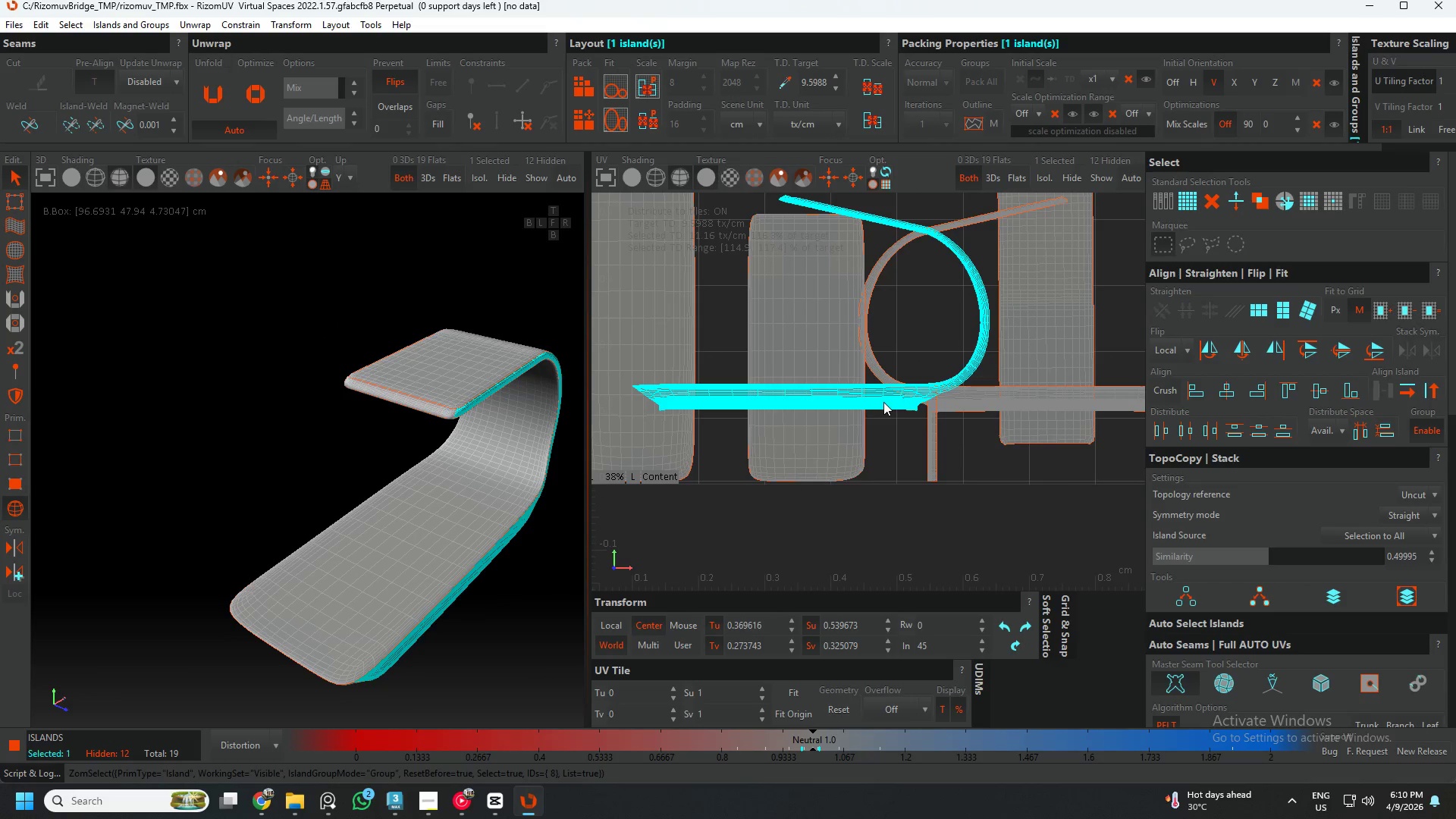 
scroll: coordinate [883, 402], scroll_direction: down, amount: 2.0
 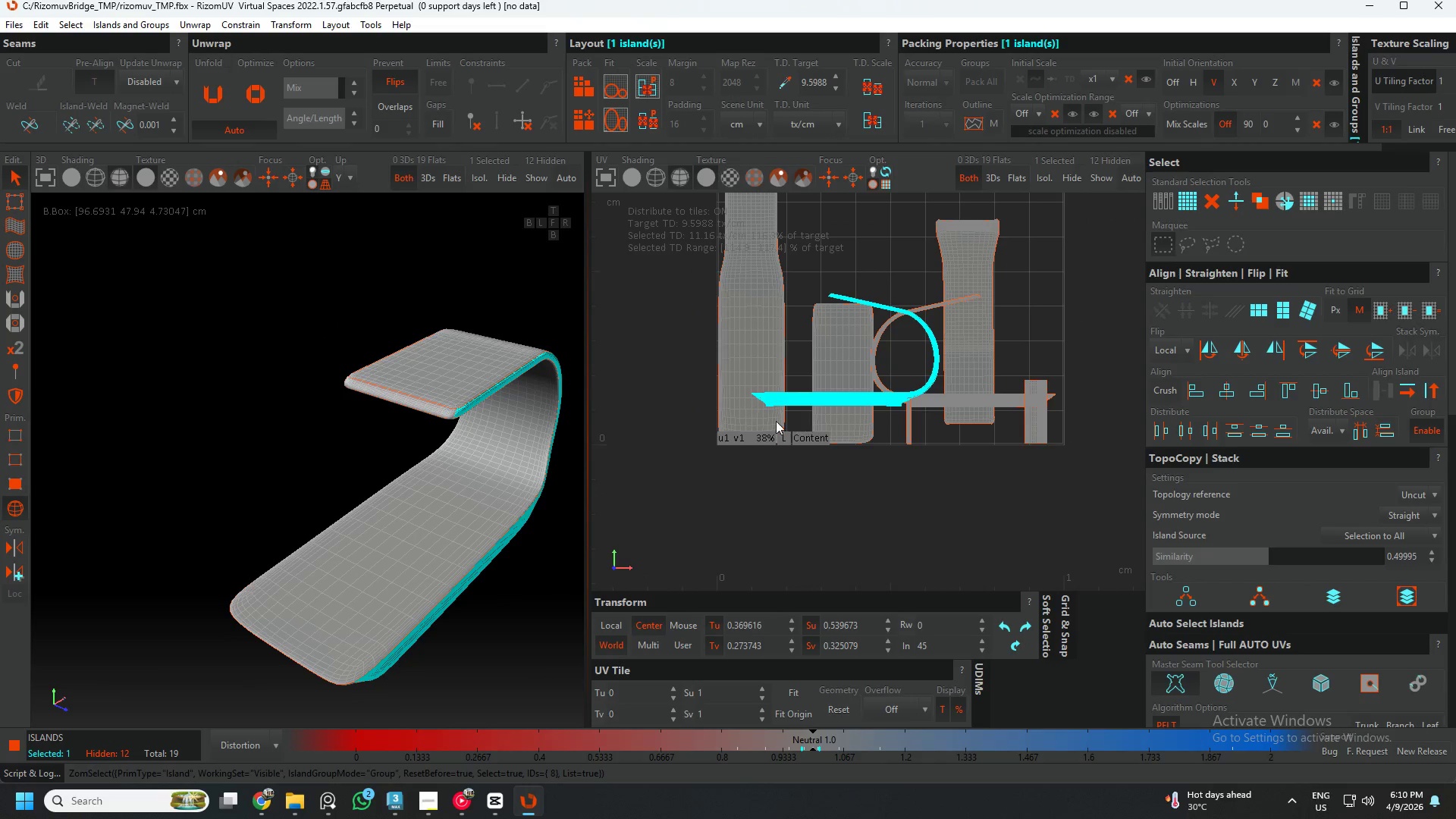 
hold_key(key=AltLeft, duration=0.58)
 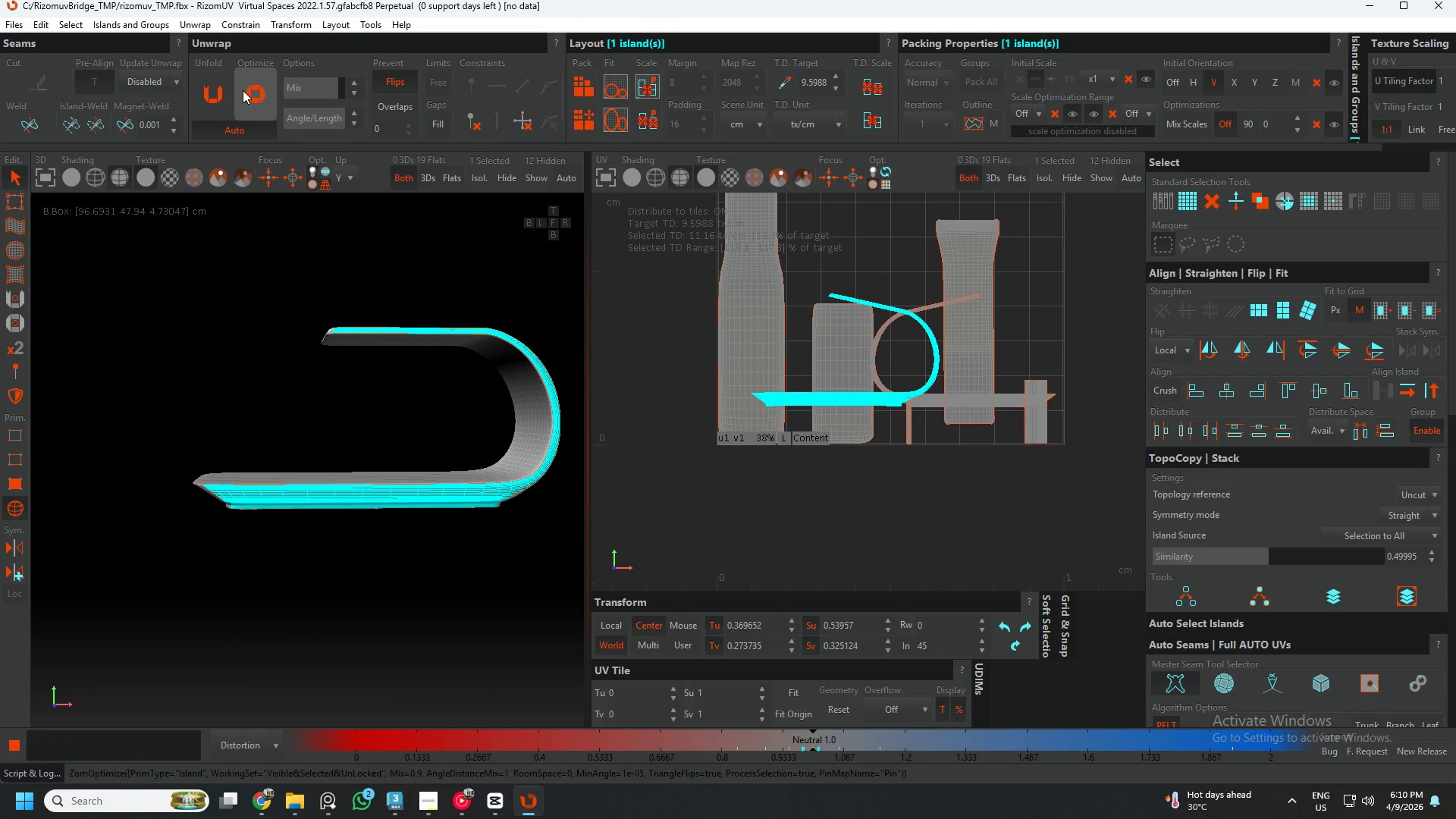 
double_click([243, 90])
 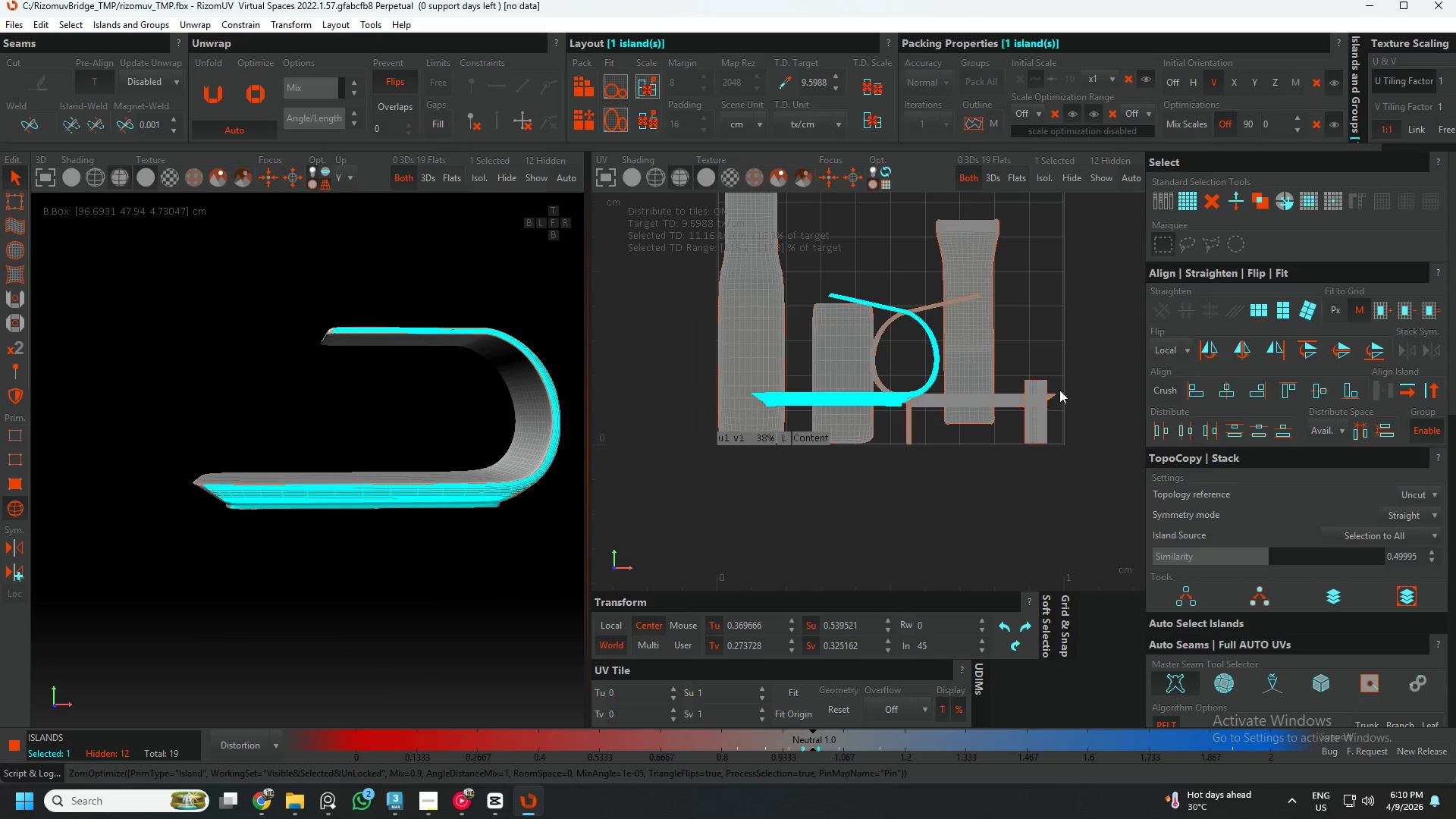 
left_click([925, 482])
 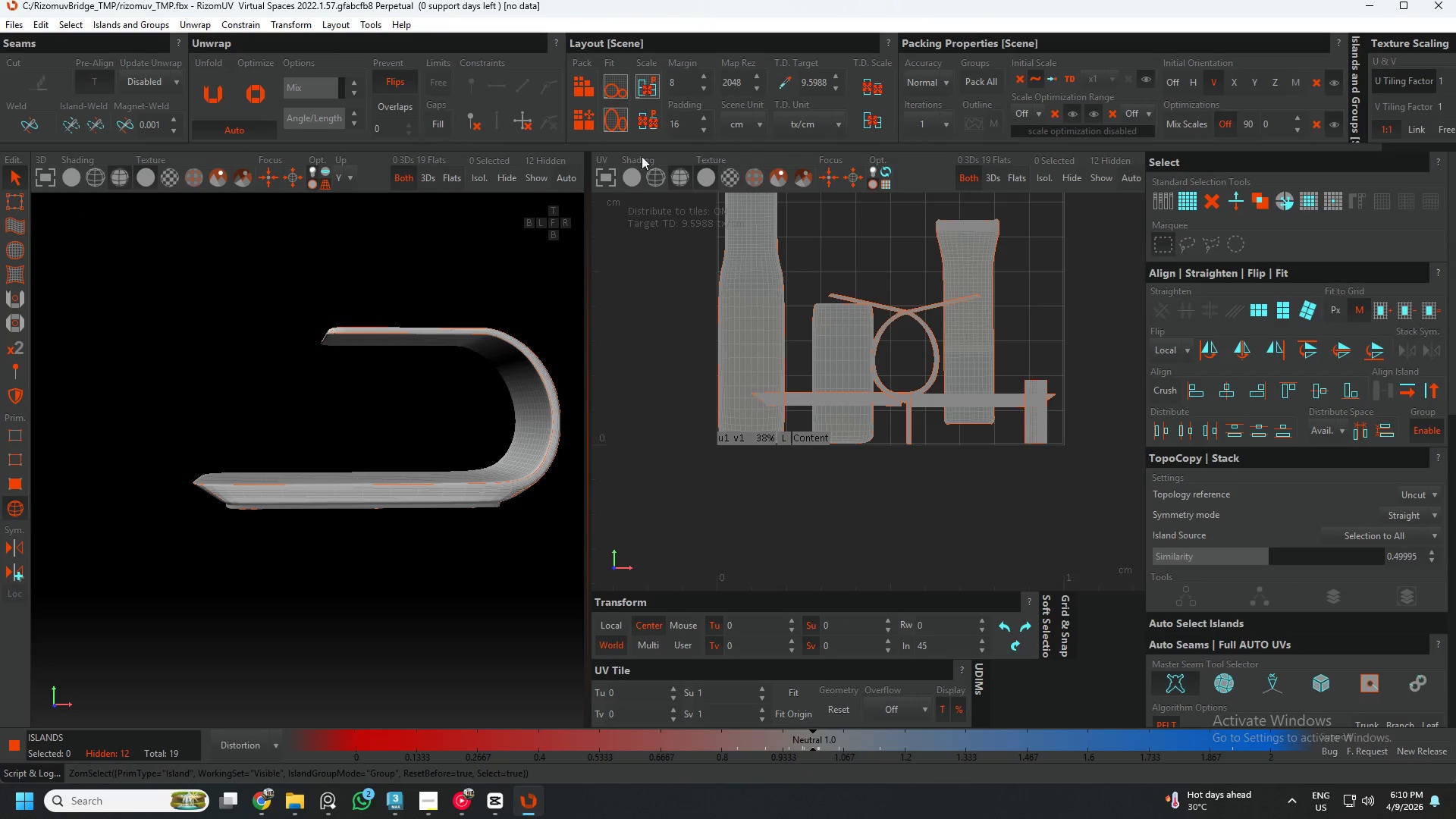 
left_click([585, 122])
 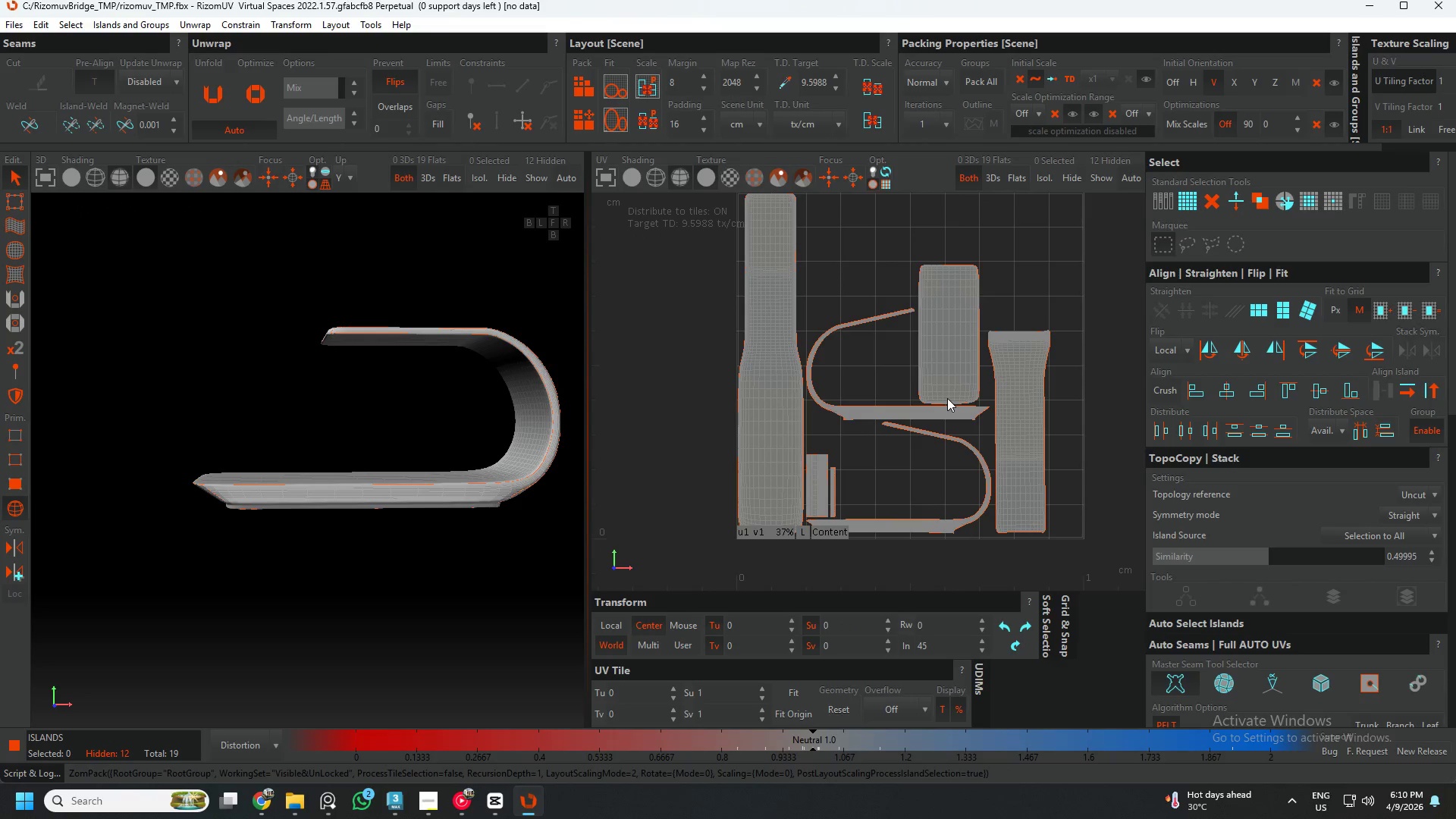 
wait(5.05)
 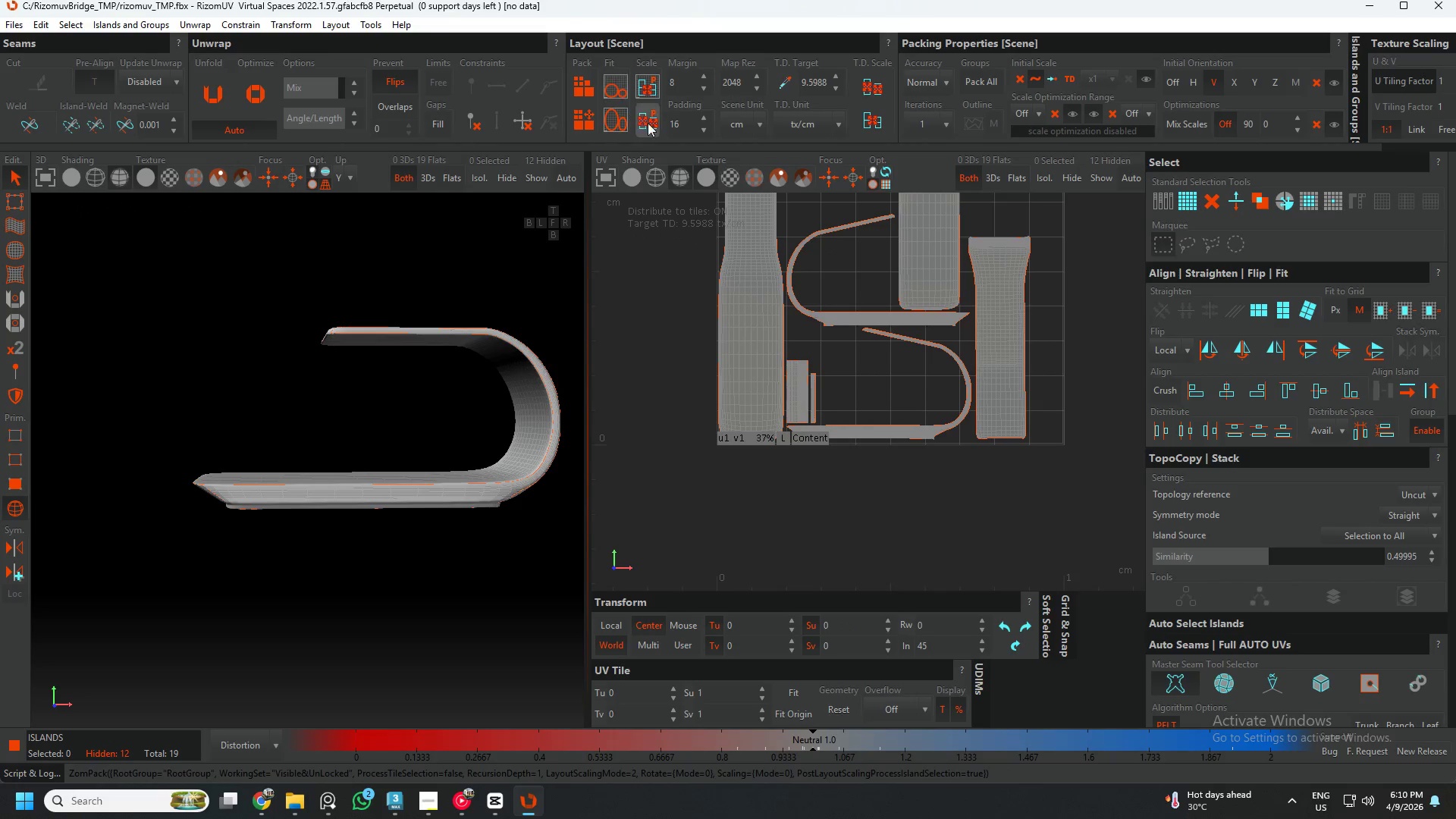 
left_click([1010, 407])
 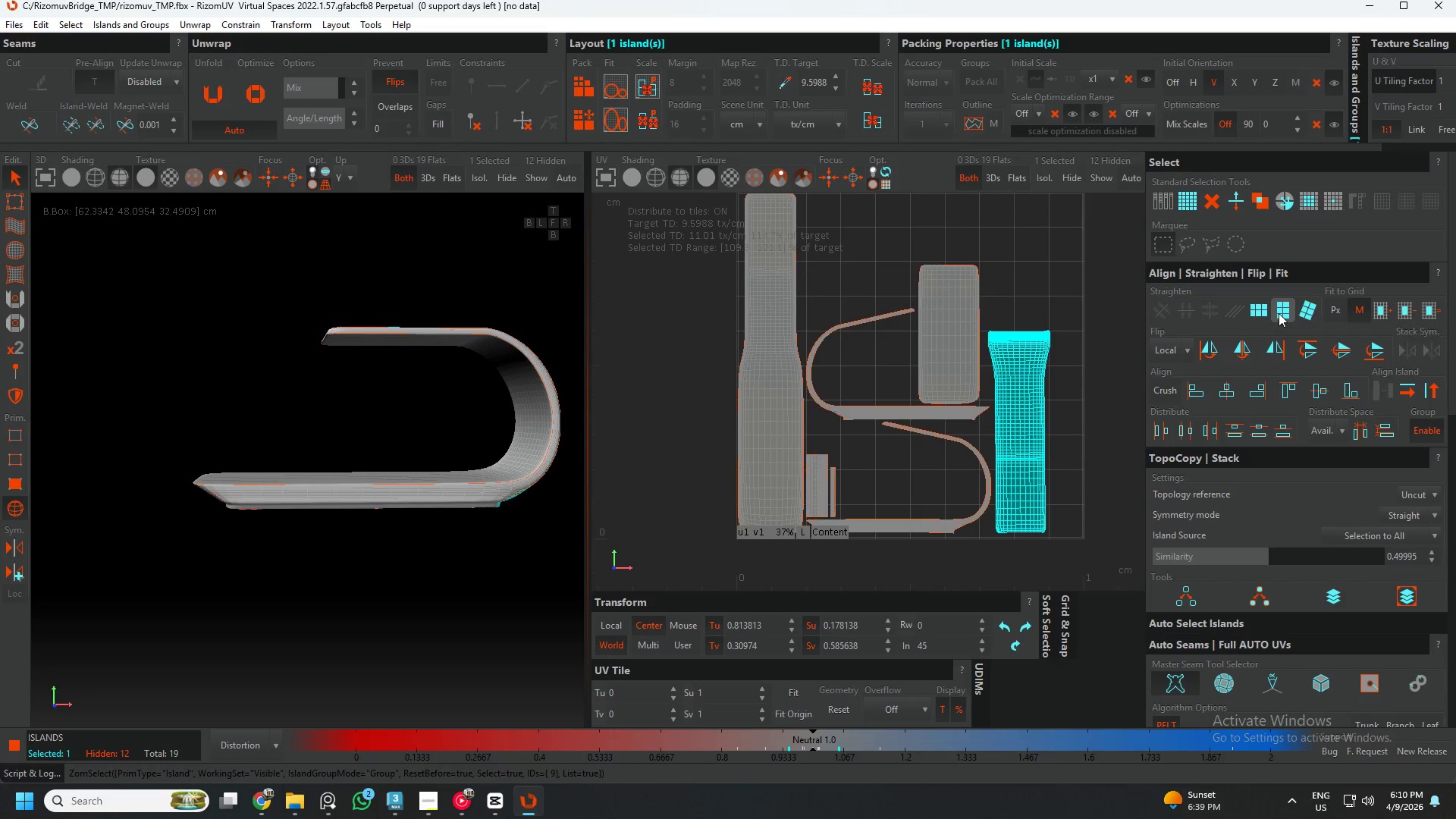 
left_click([1279, 312])
 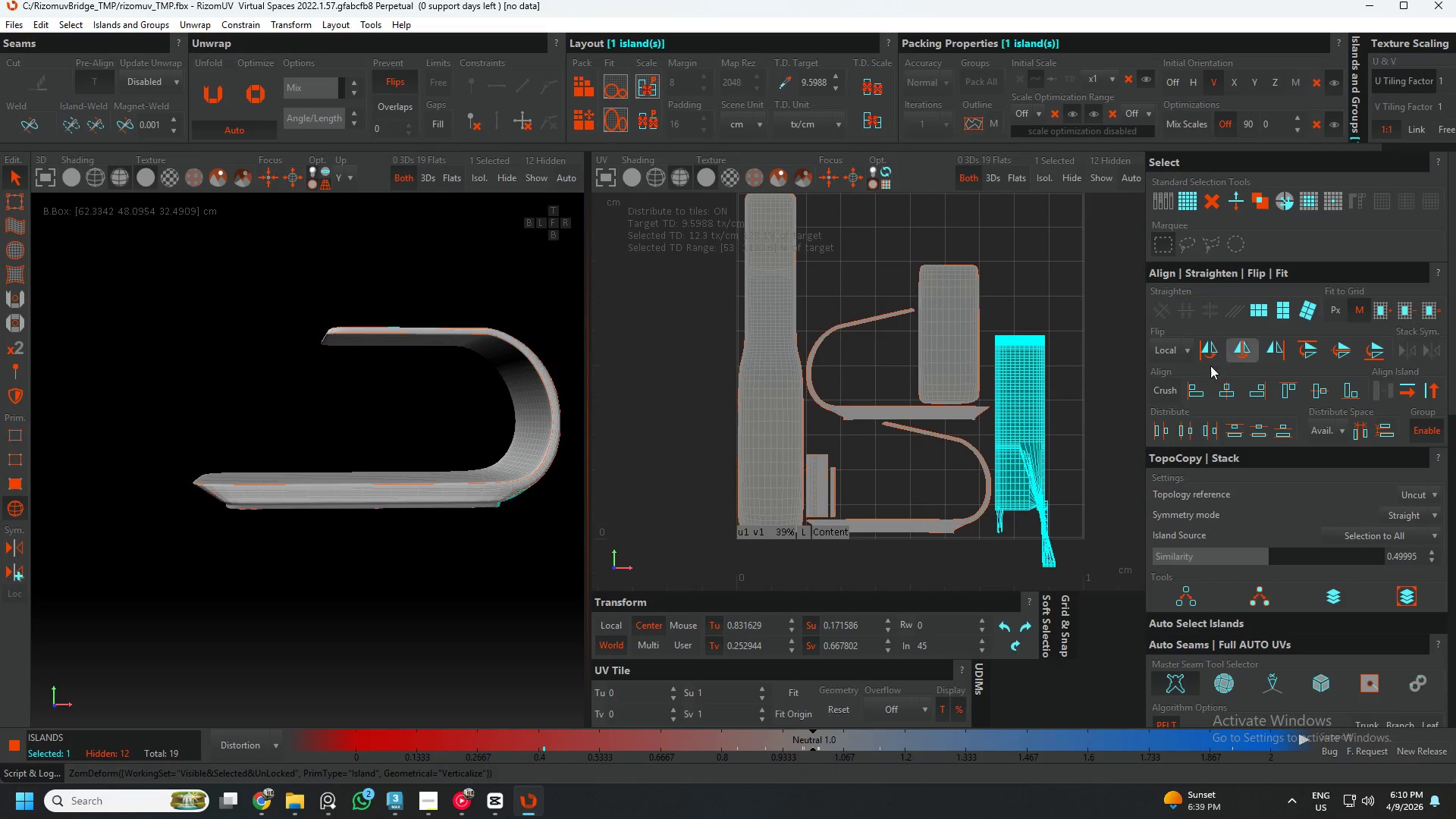 
key(Control+ControlLeft)
 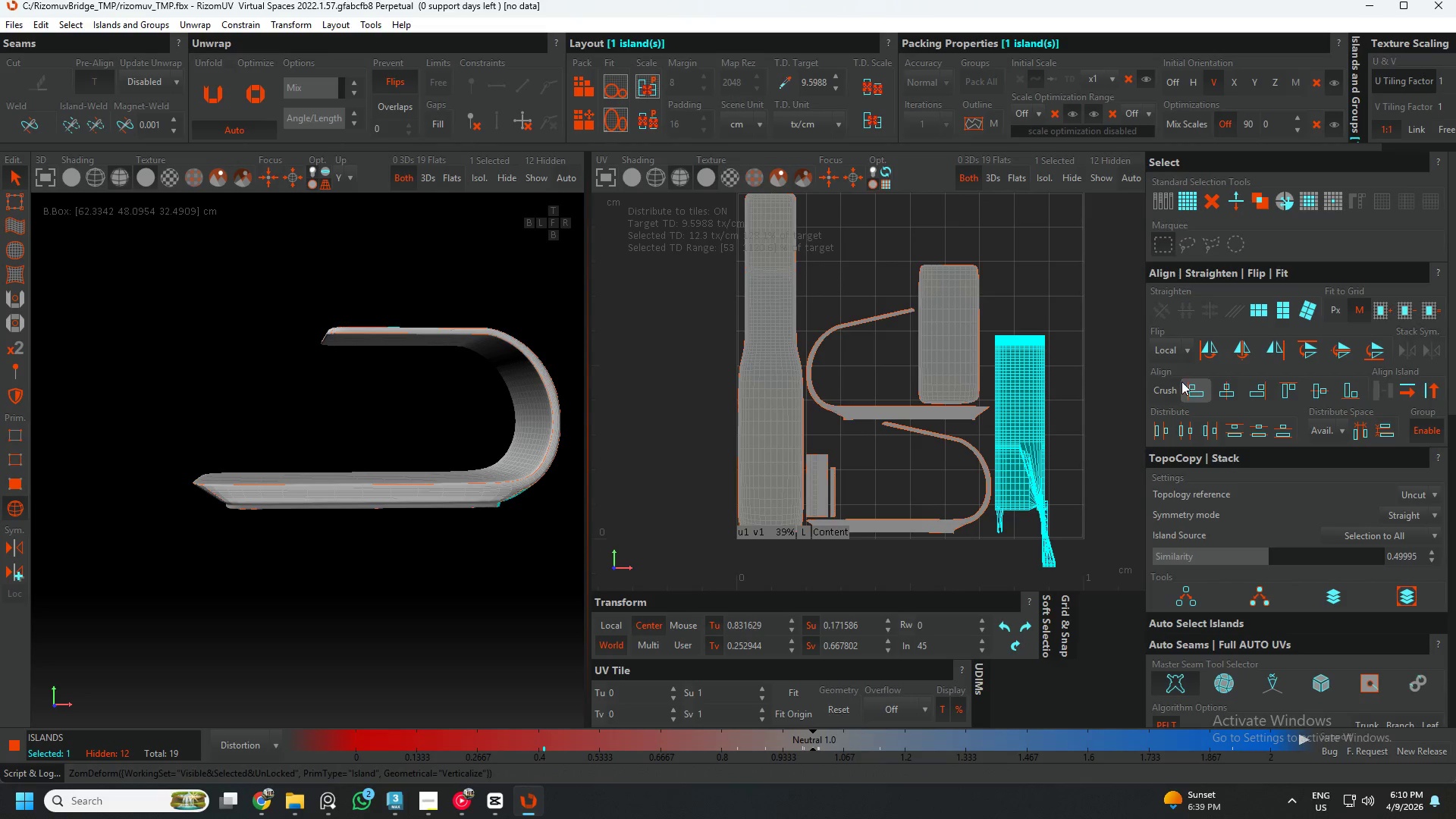 
key(Control+Z)
 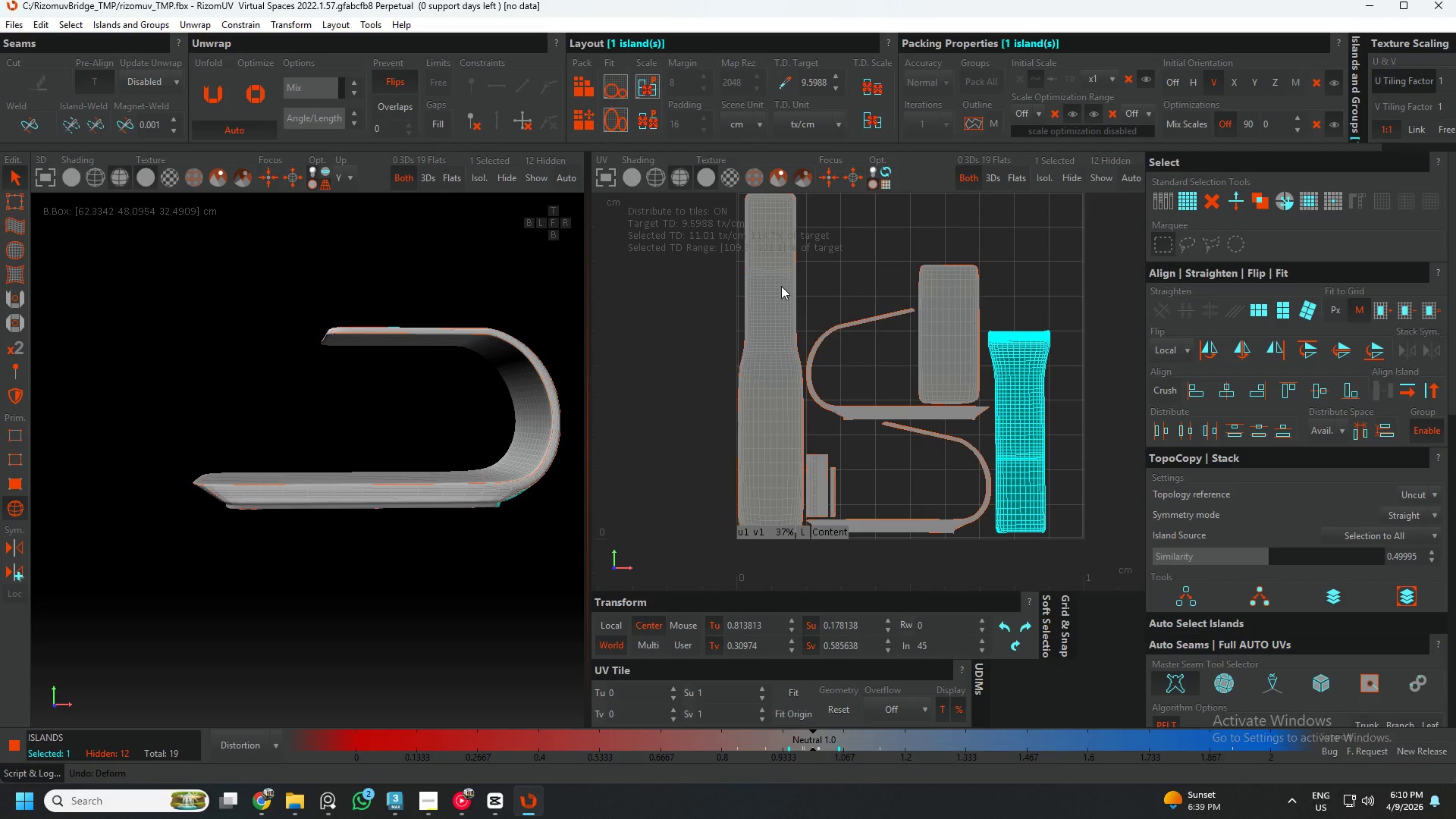 
left_click([781, 286])
 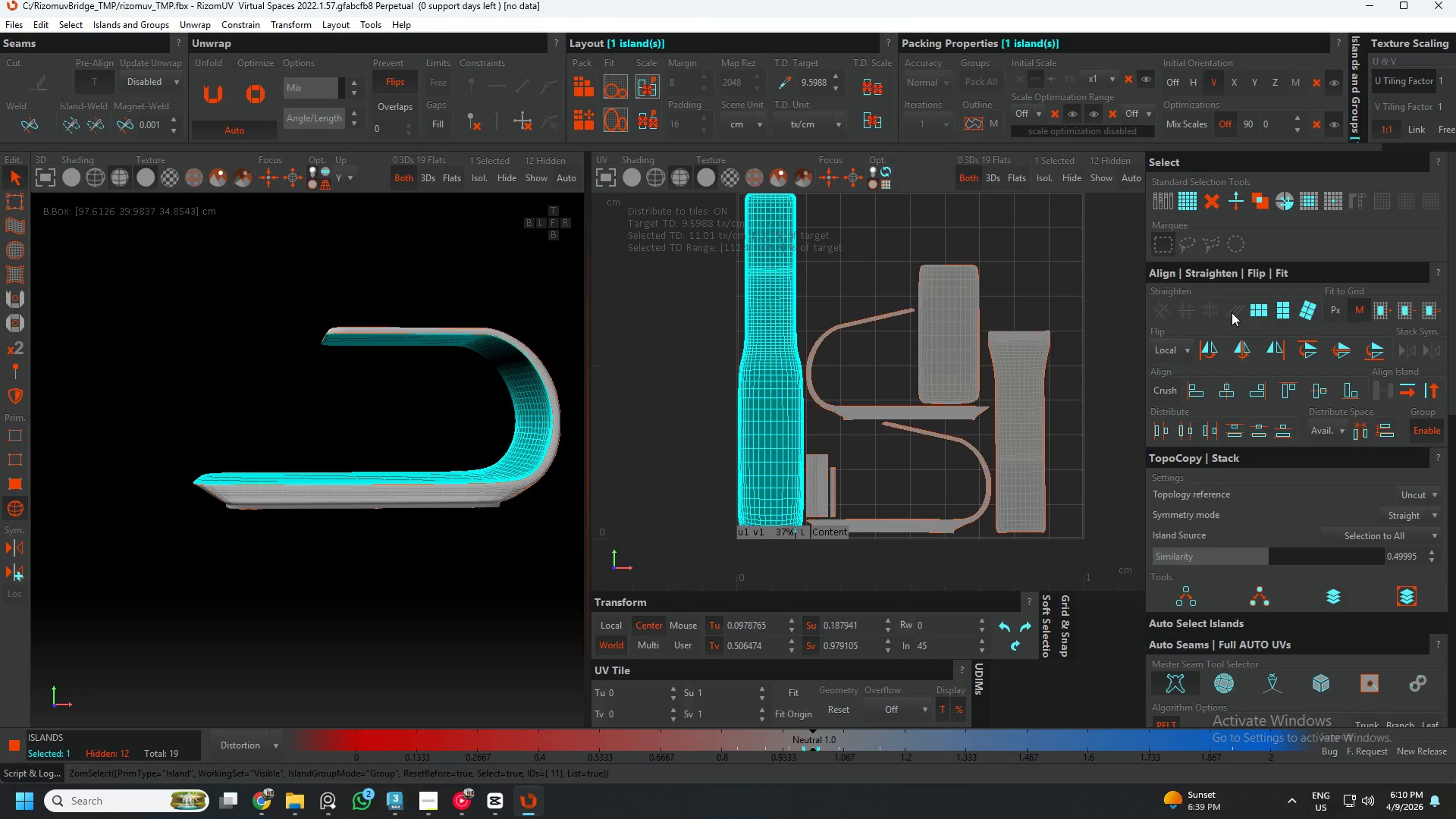 
left_click([1287, 309])
 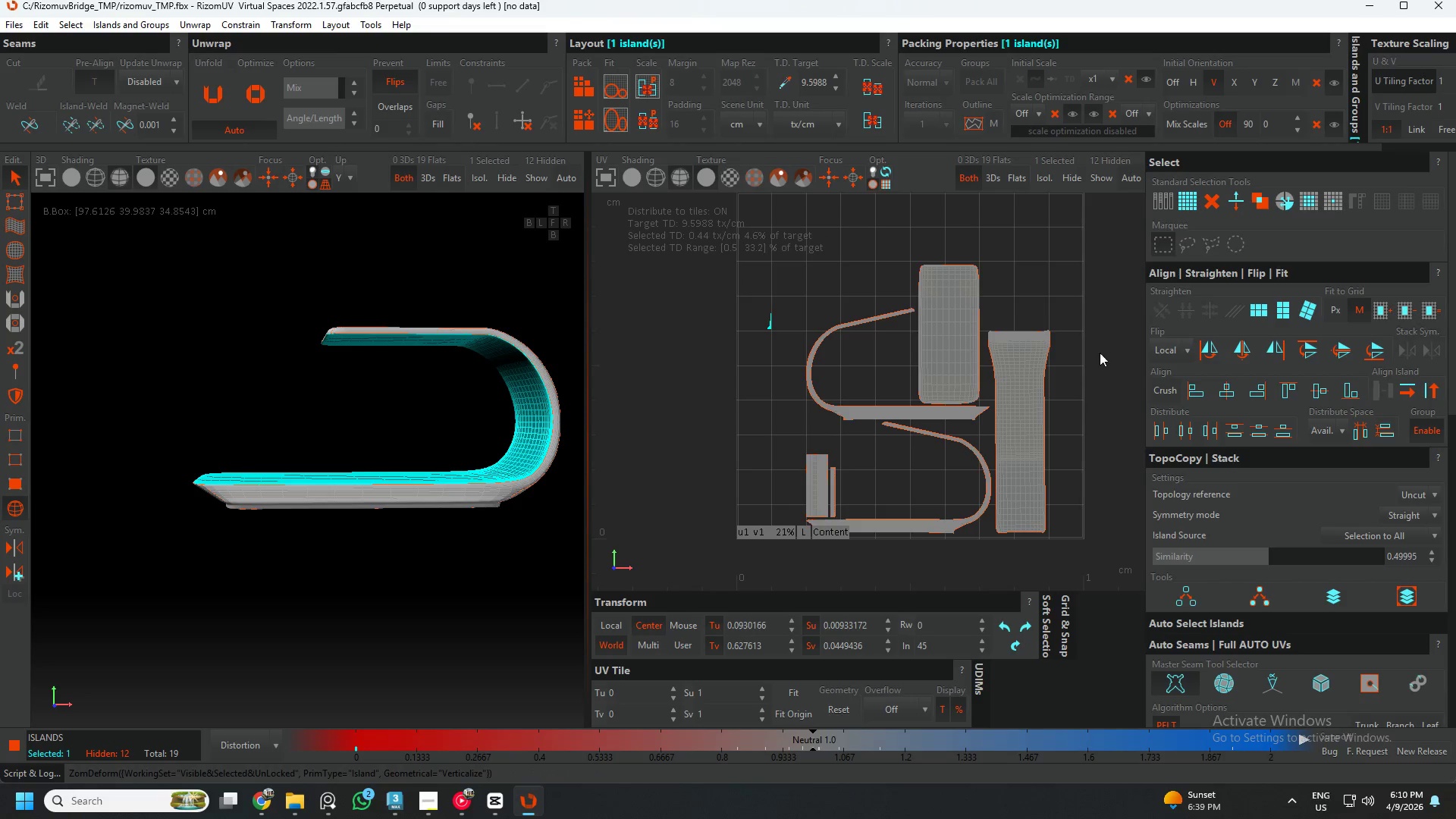 
key(Control+ControlLeft)
 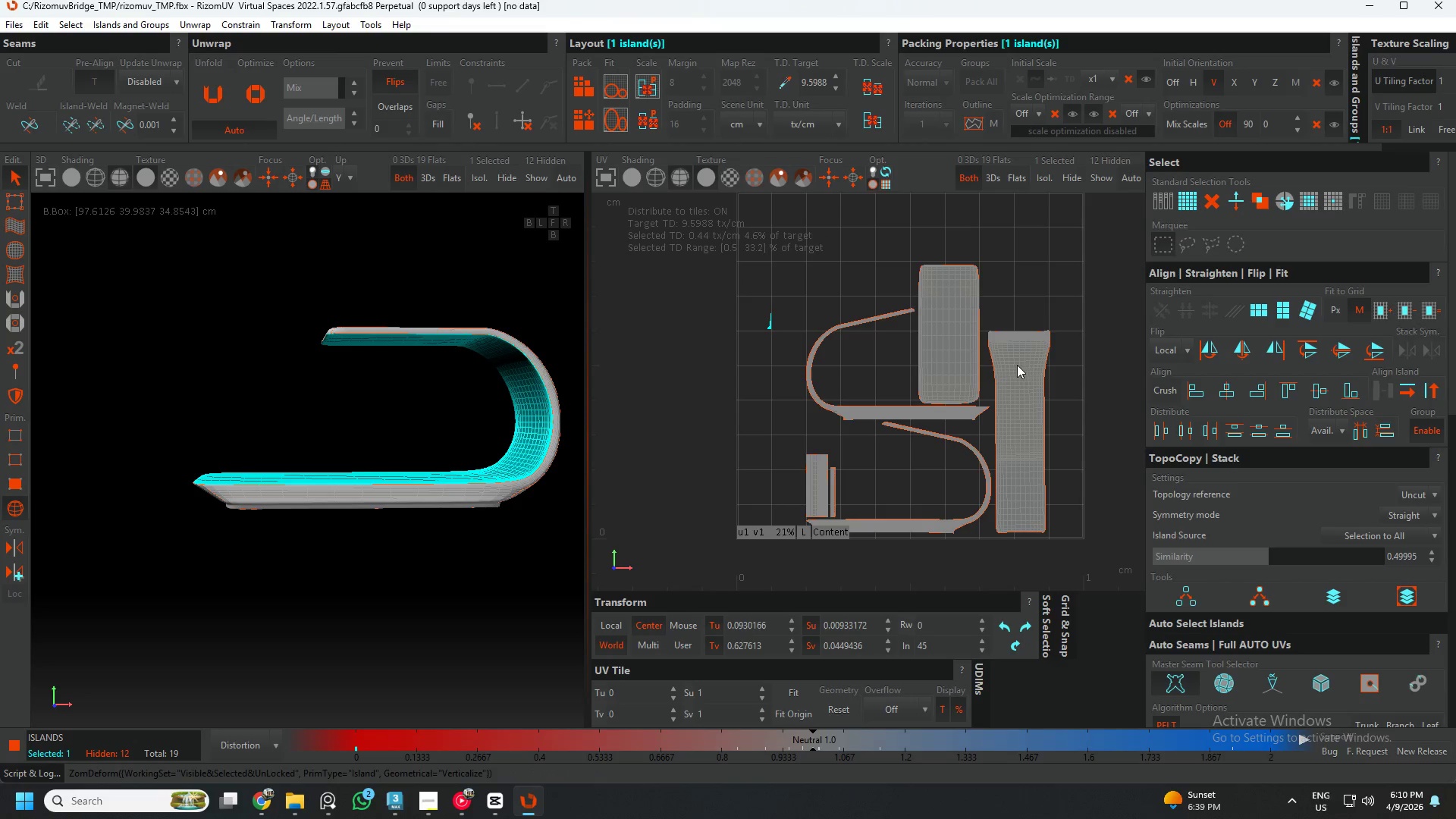 
key(Control+Z)
 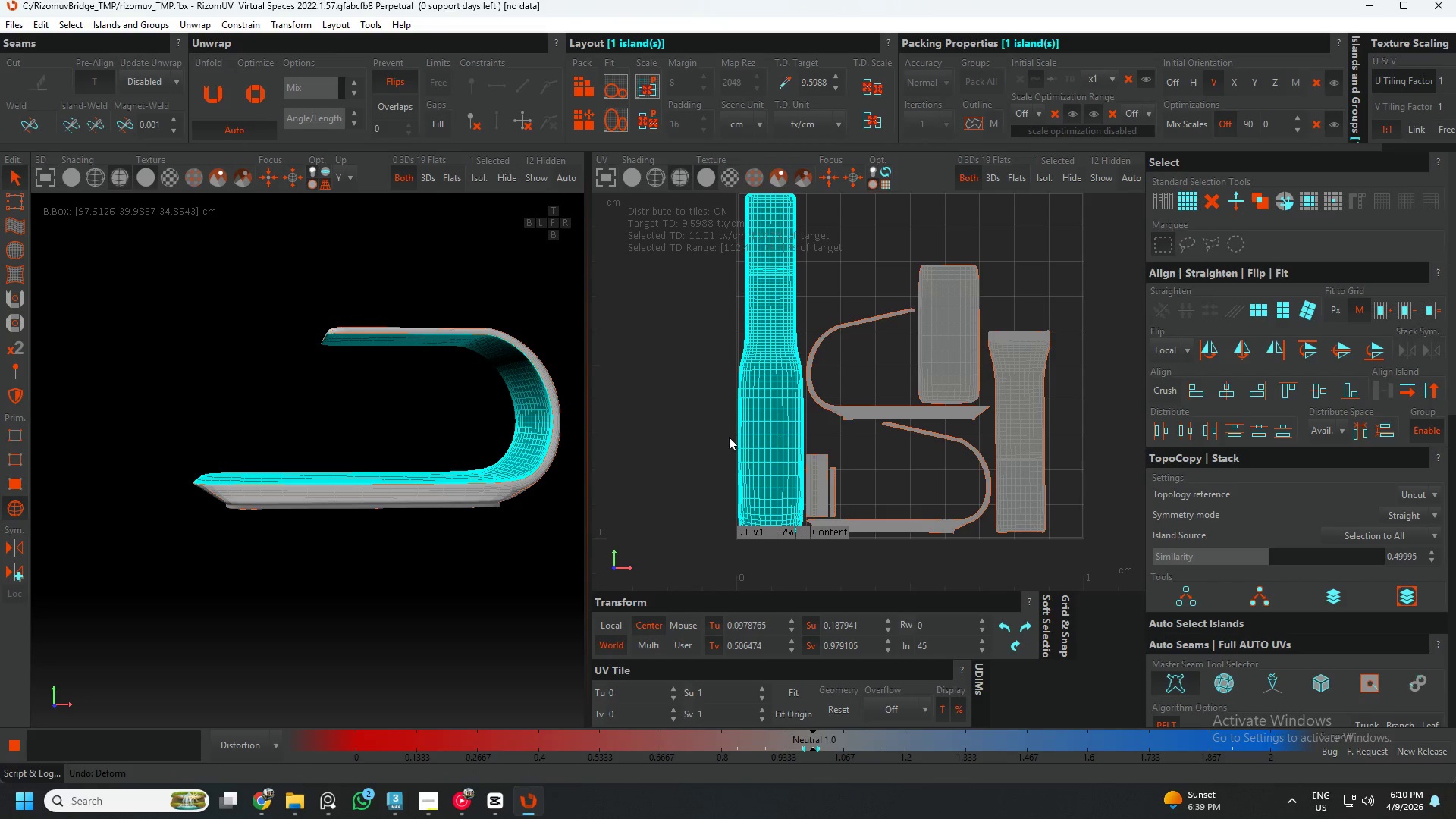 
left_click([711, 411])
 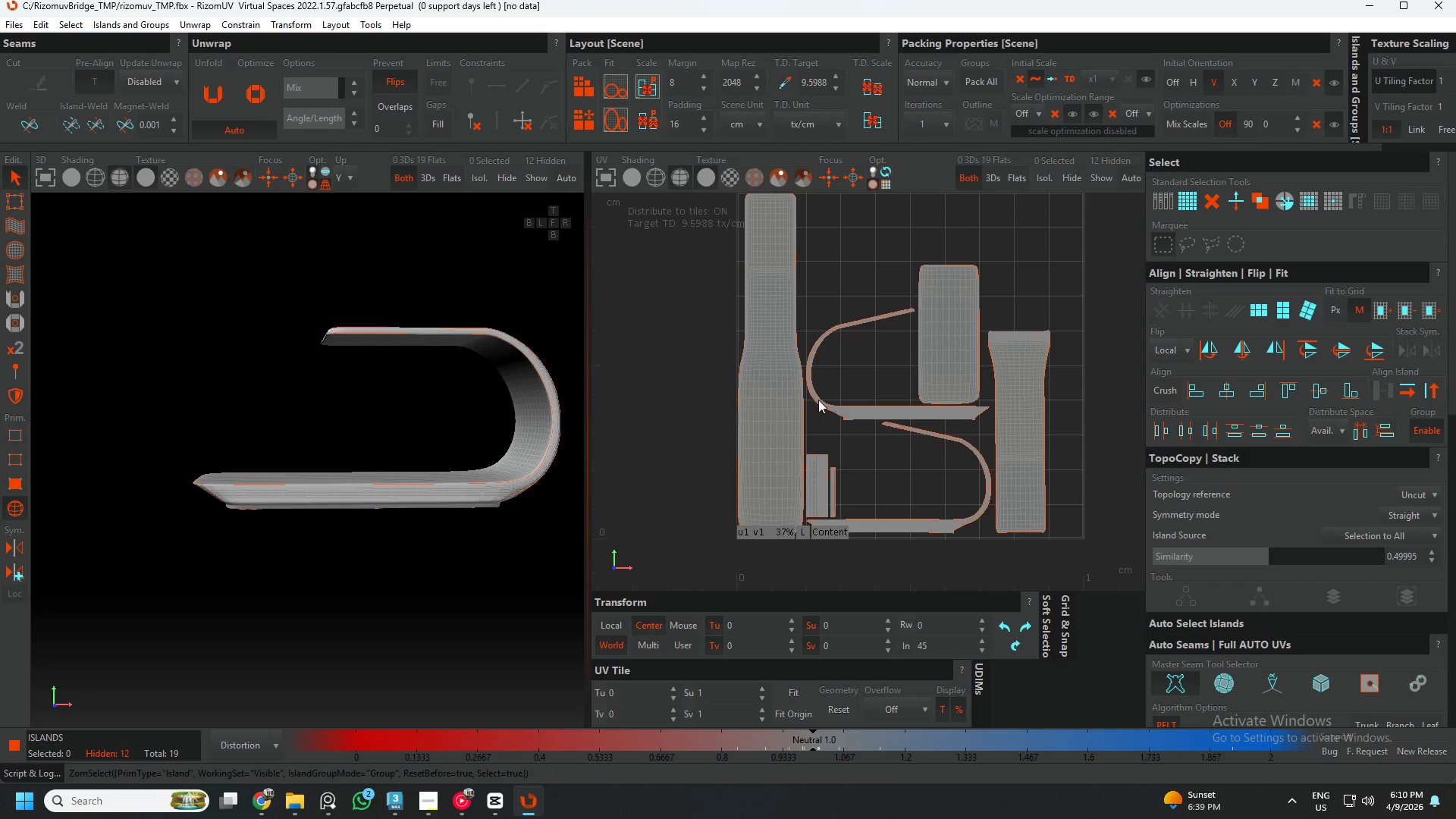 
scroll: coordinate [877, 442], scroll_direction: down, amount: 1.0
 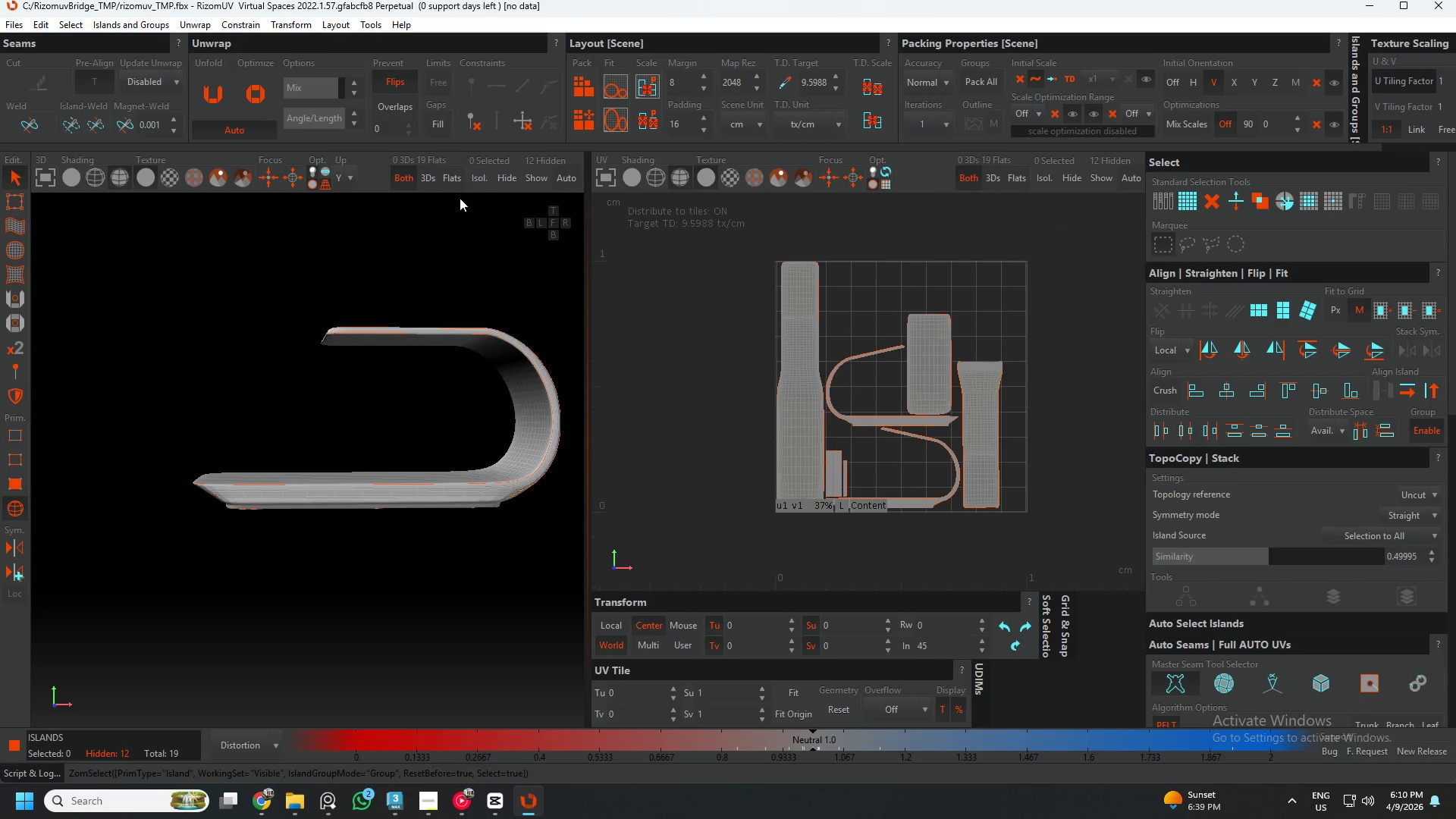 
left_click([185, 184])
 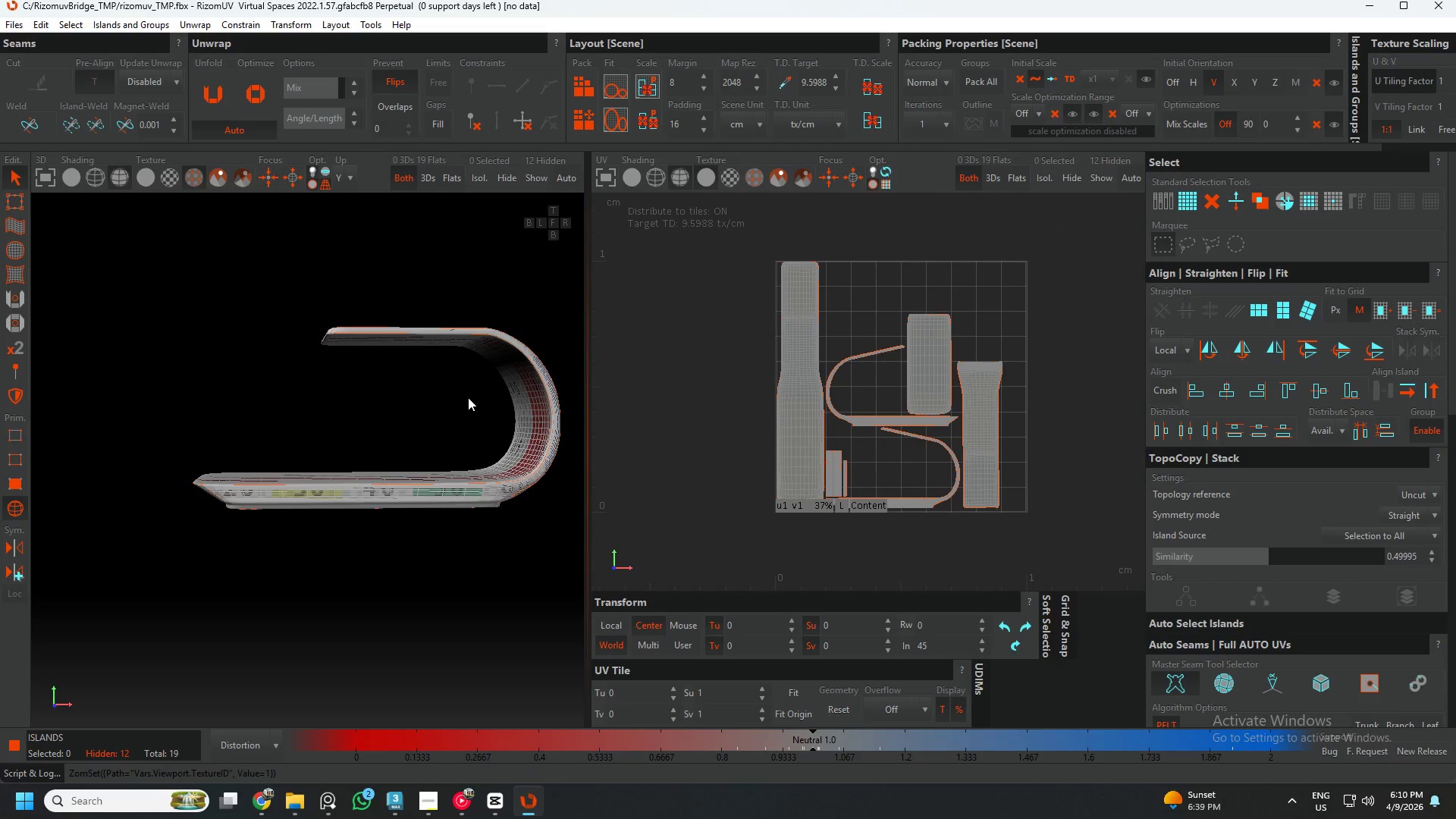 
hold_key(key=AltLeft, duration=0.66)
 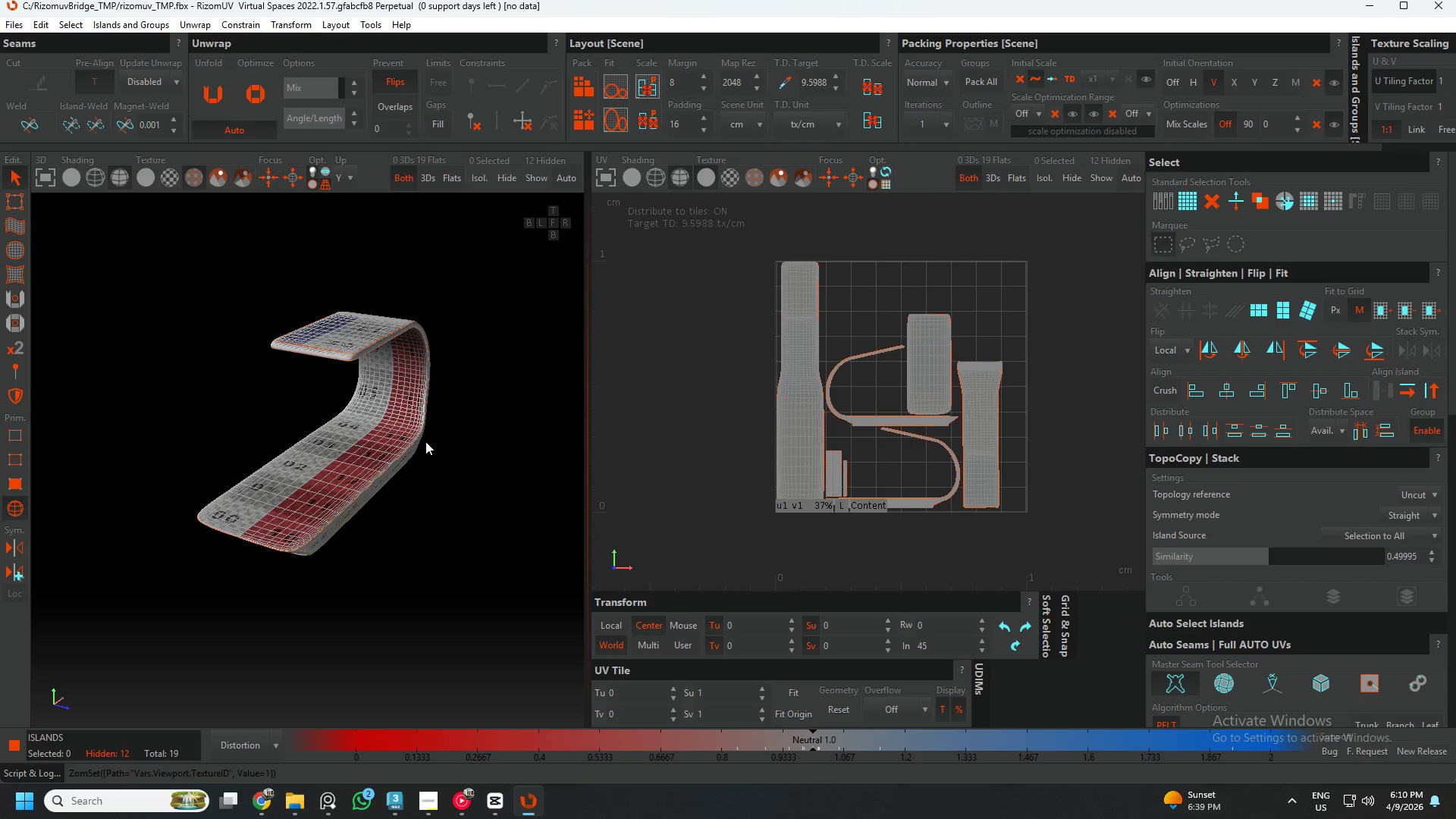 
scroll: coordinate [424, 439], scroll_direction: up, amount: 2.0
 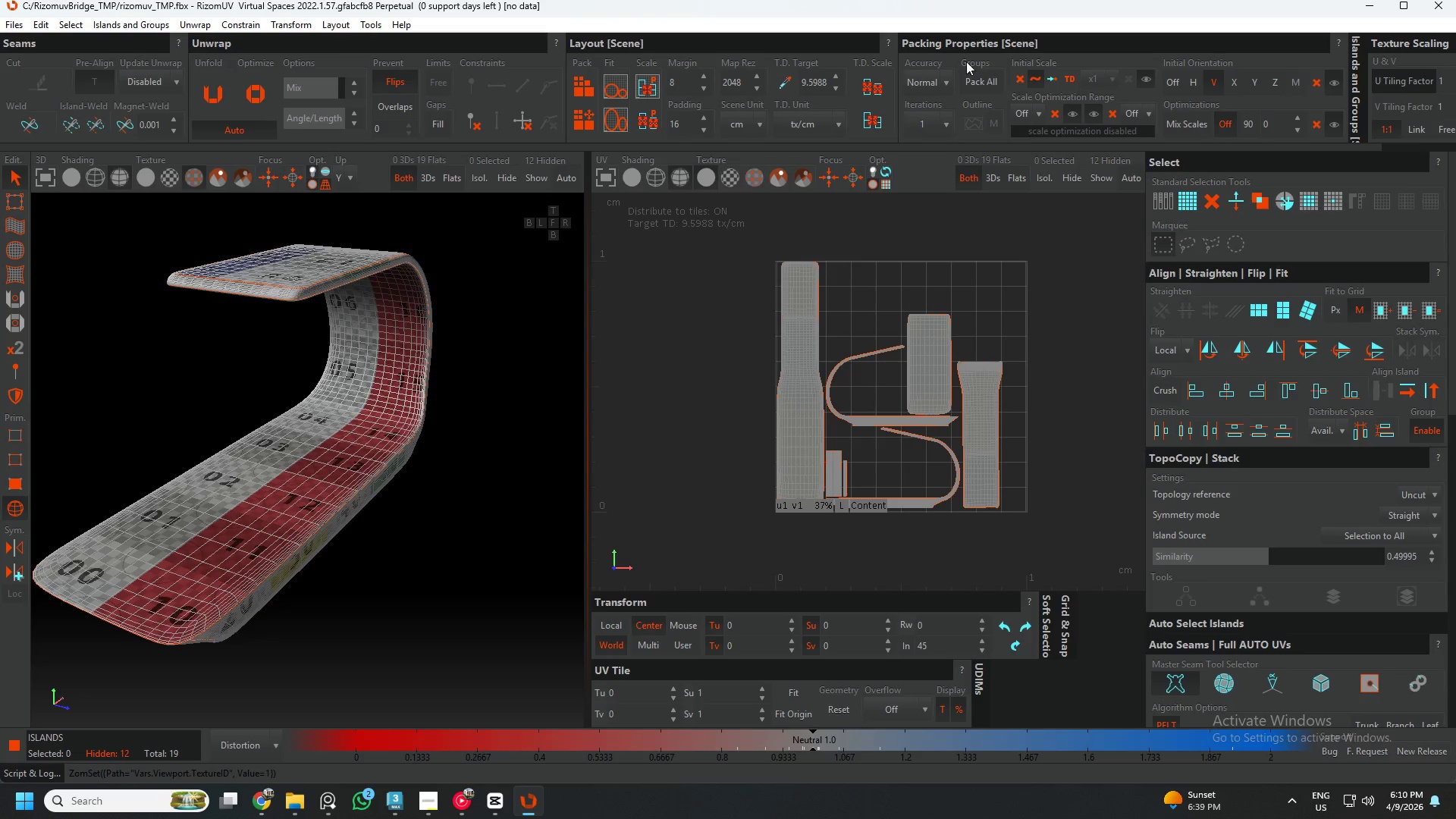 
left_click([952, 48])
 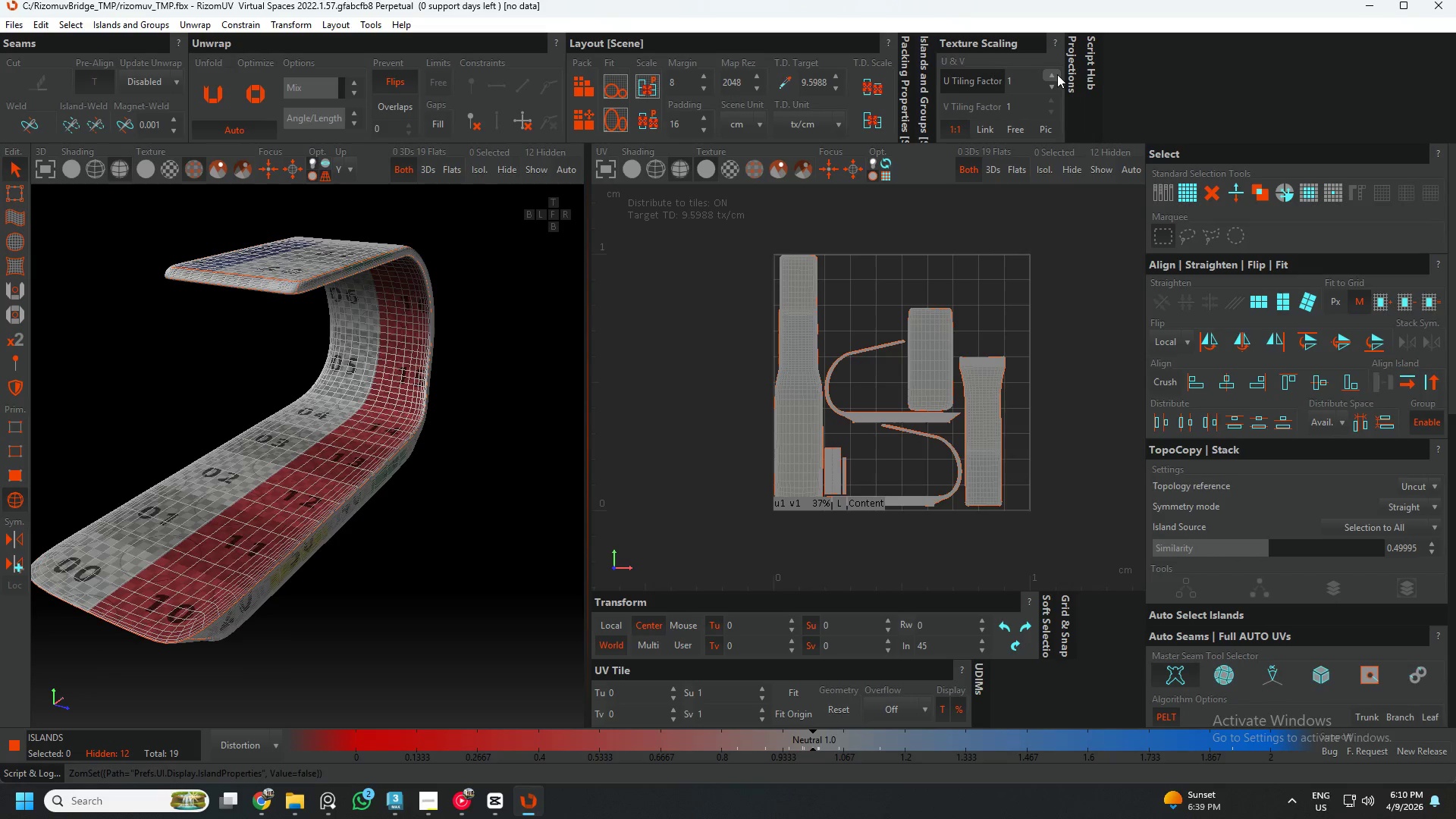 
double_click([1056, 74])
 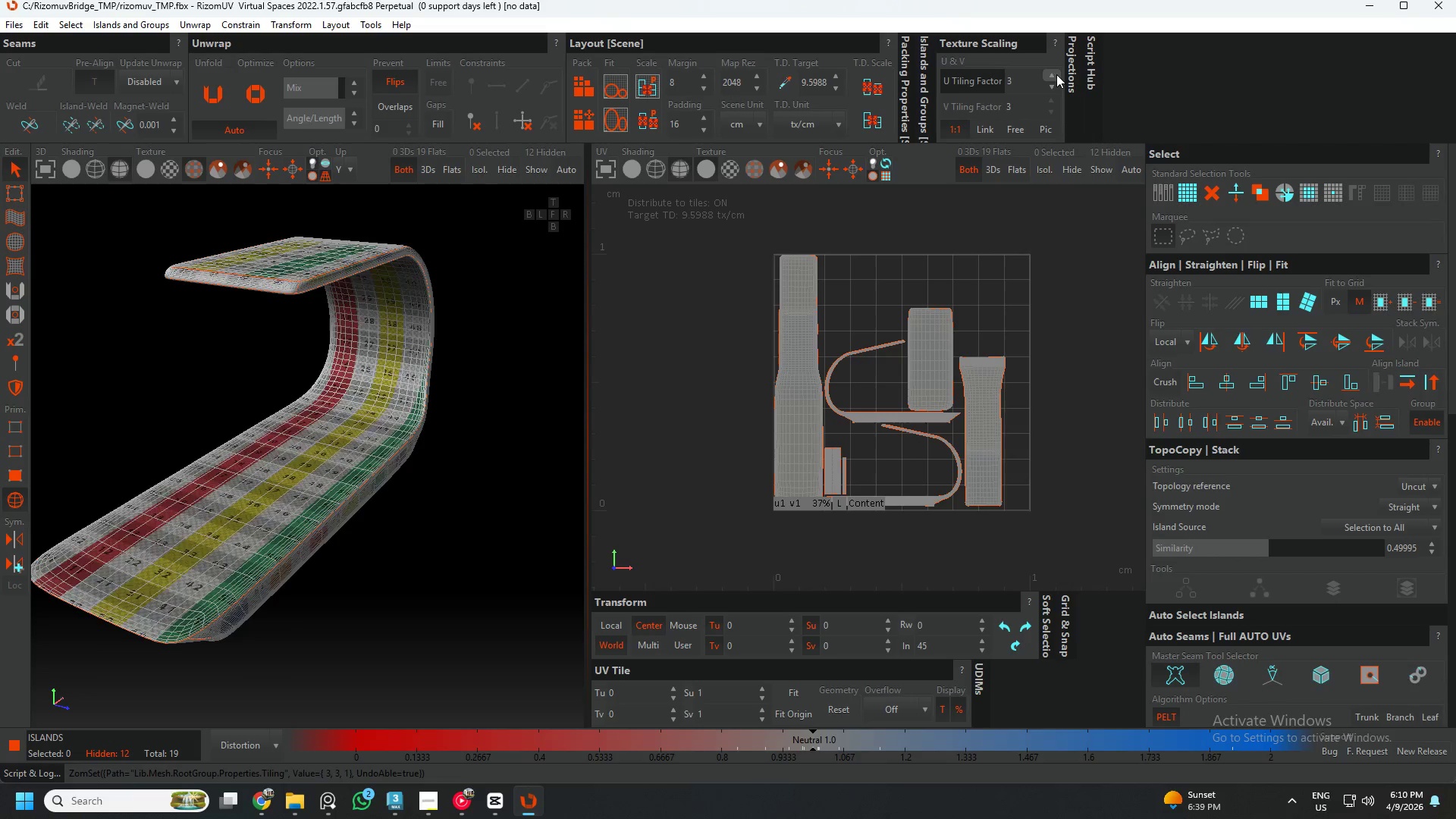 
triple_click([1056, 74])
 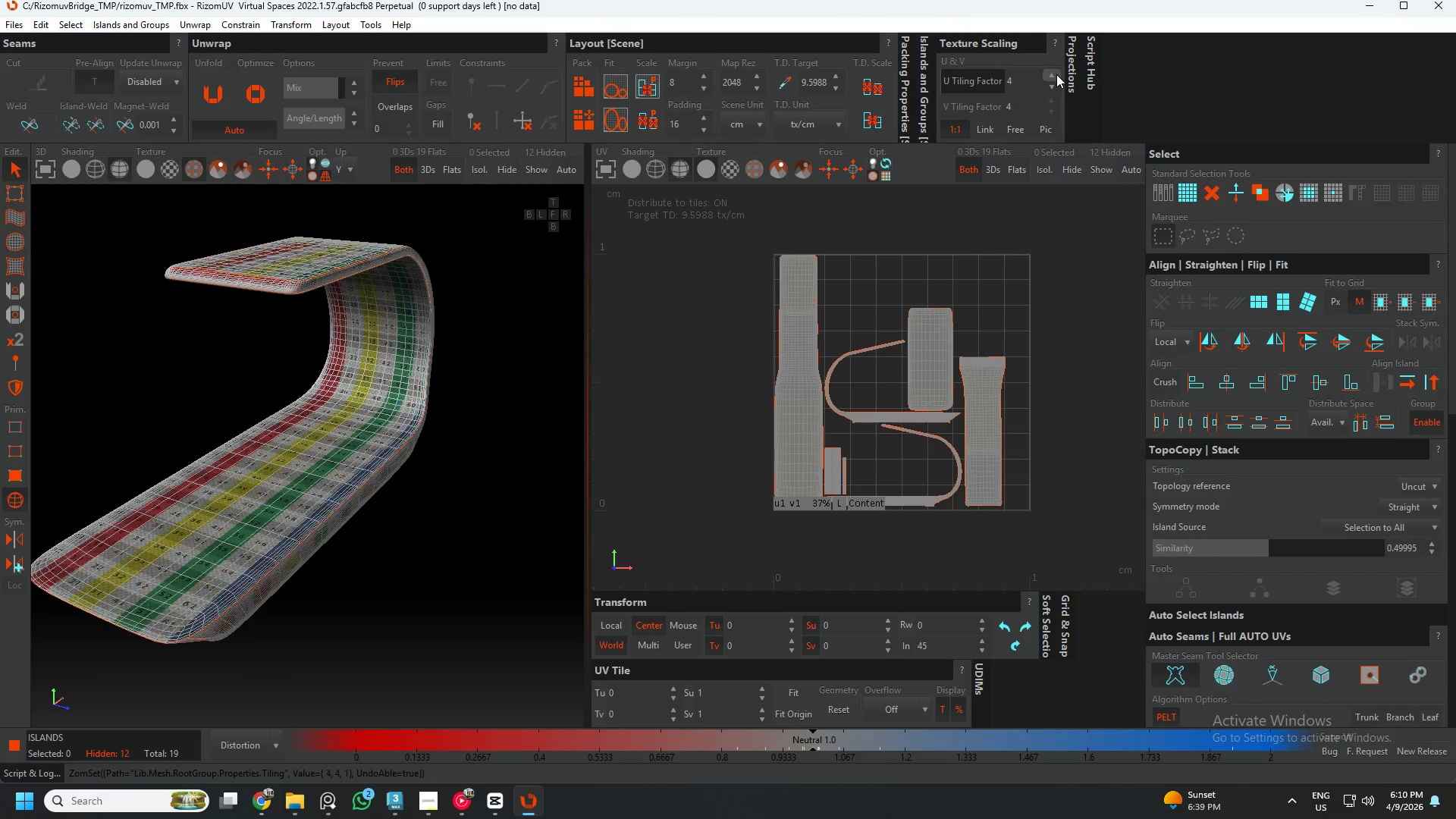 
triple_click([1056, 74])
 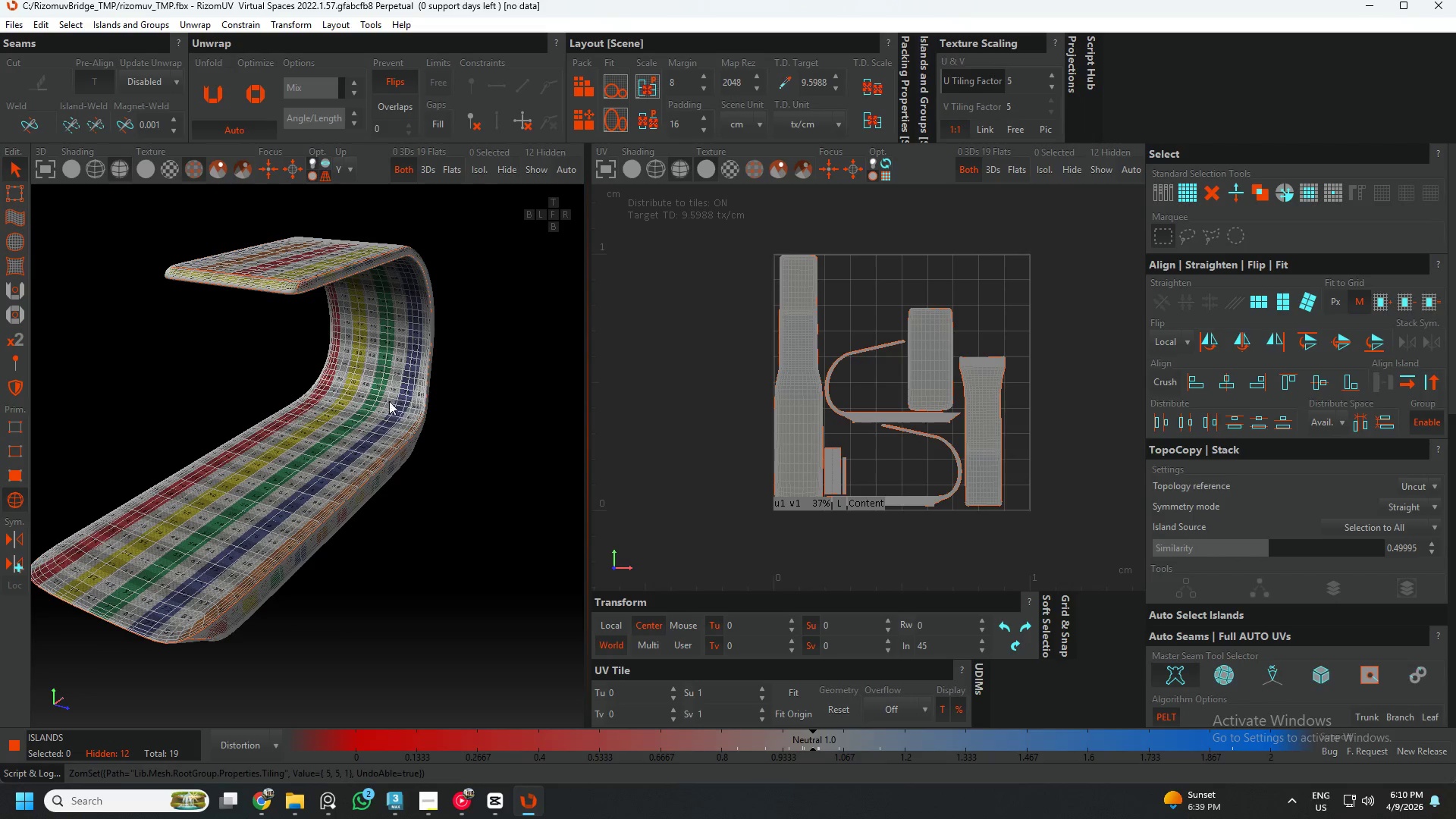 
hold_key(key=AltLeft, duration=0.33)
 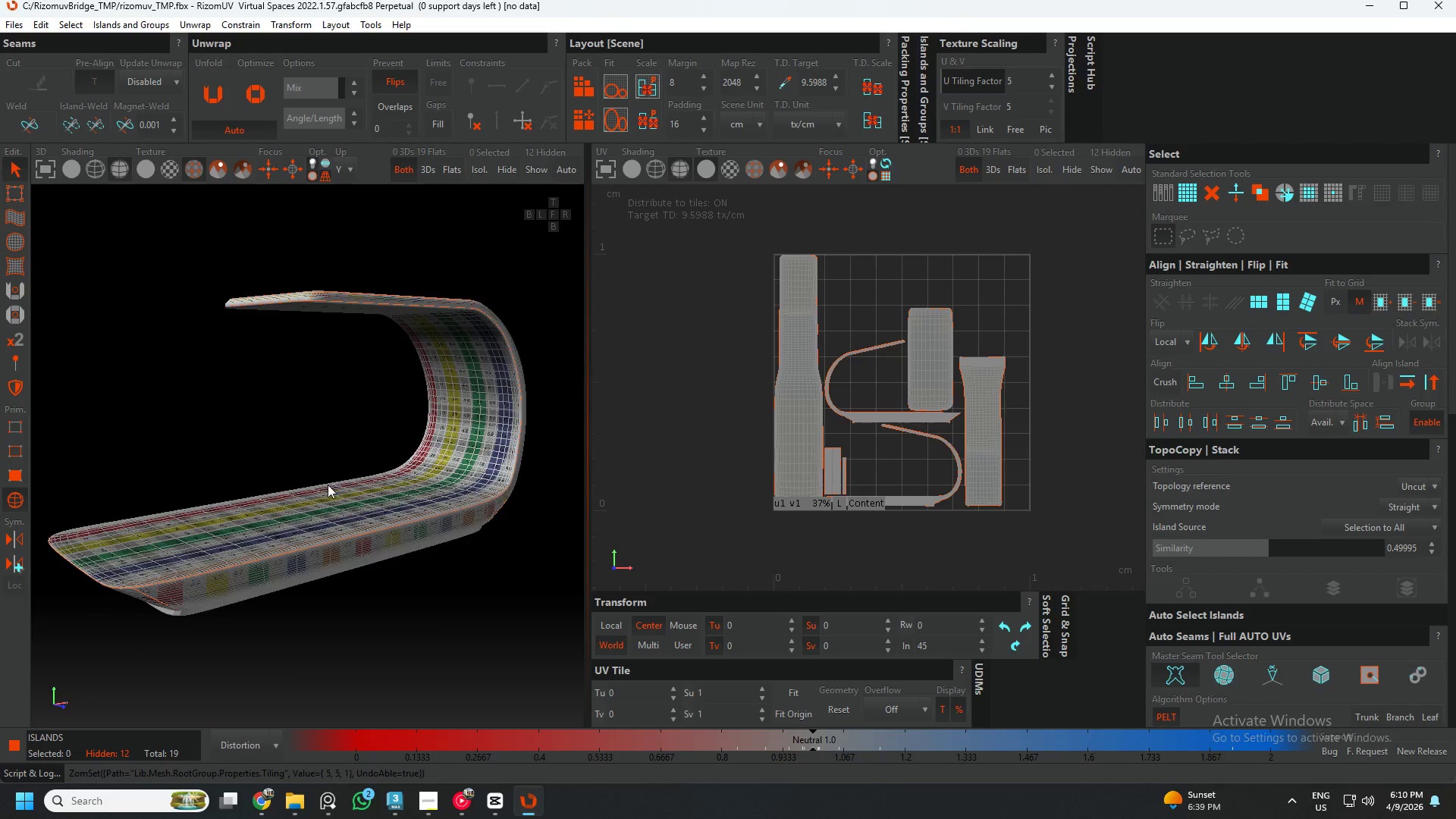 
scroll: coordinate [348, 574], scroll_direction: up, amount: 4.0
 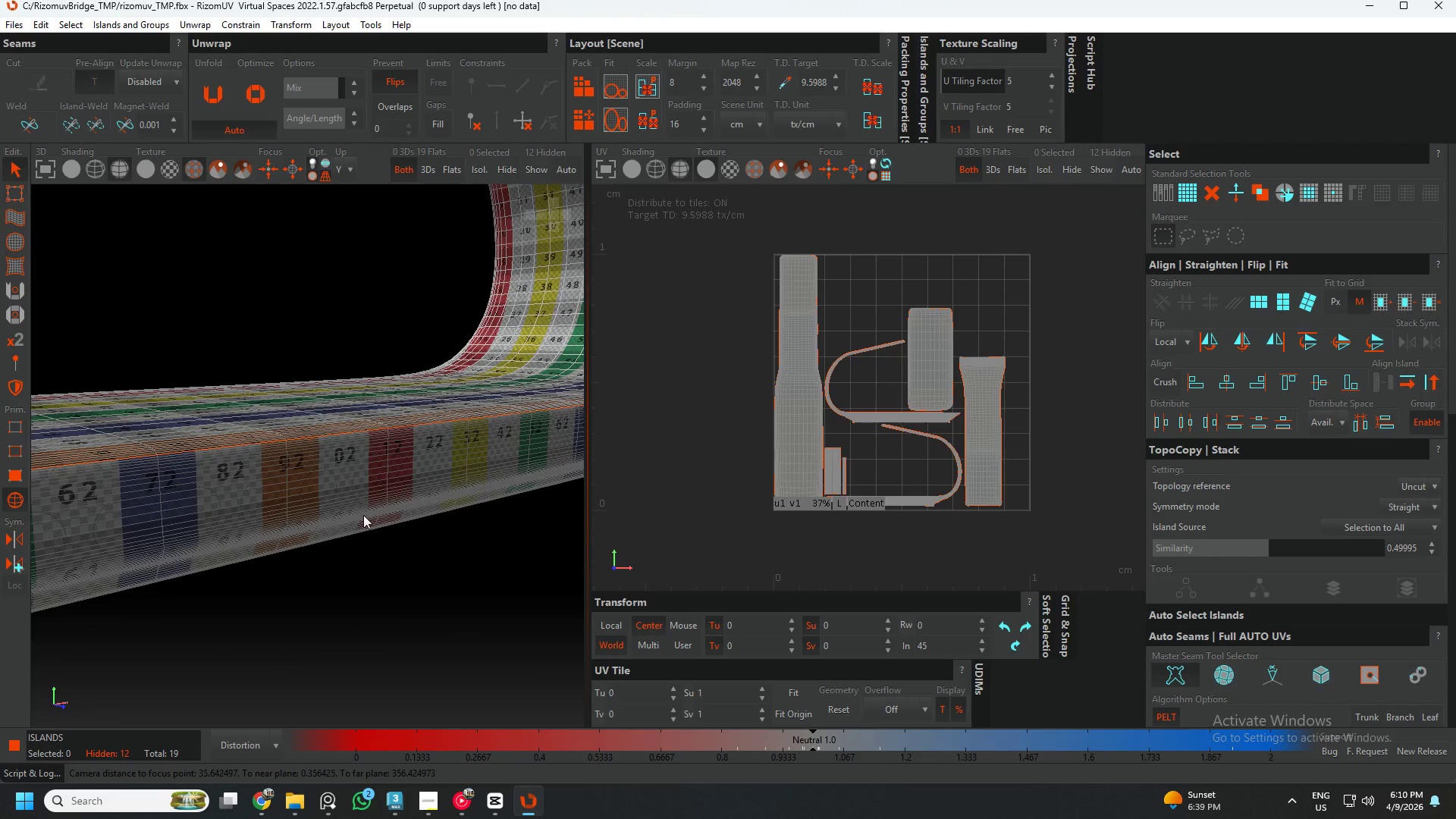 
hold_key(key=AltLeft, duration=0.39)
 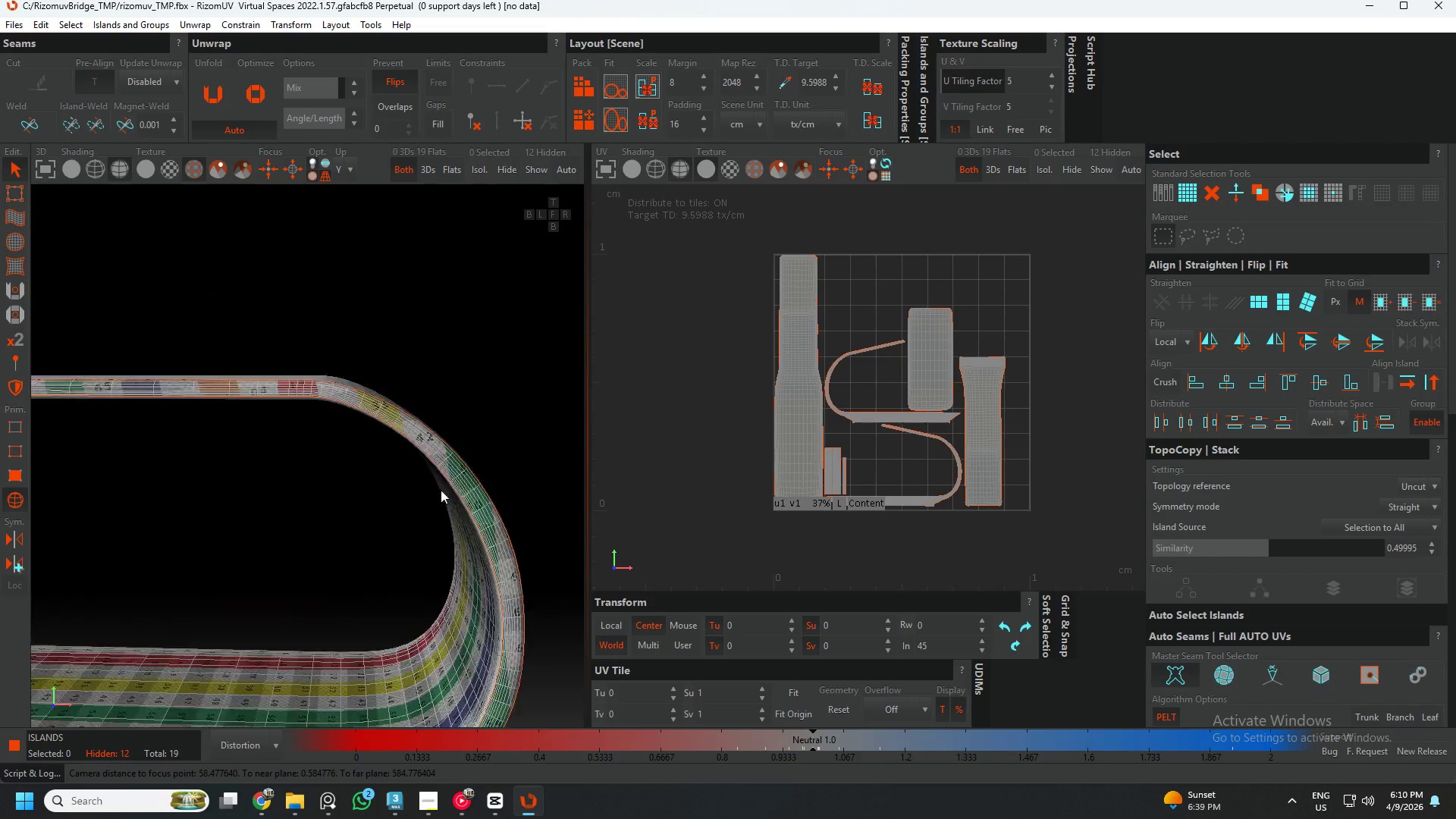 
scroll: coordinate [378, 503], scroll_direction: down, amount: 3.0
 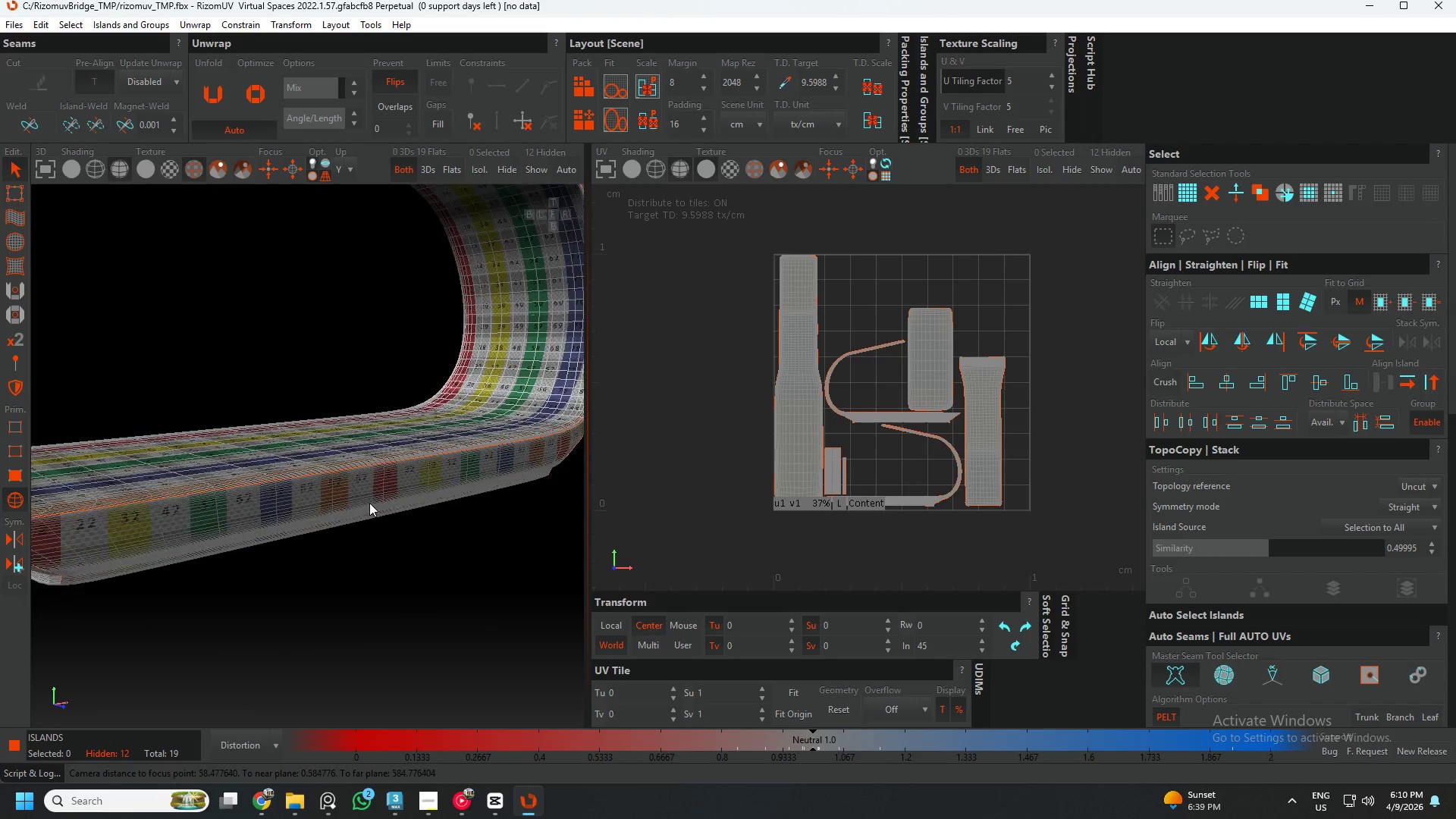 
scroll: coordinate [330, 435], scroll_direction: up, amount: 3.0
 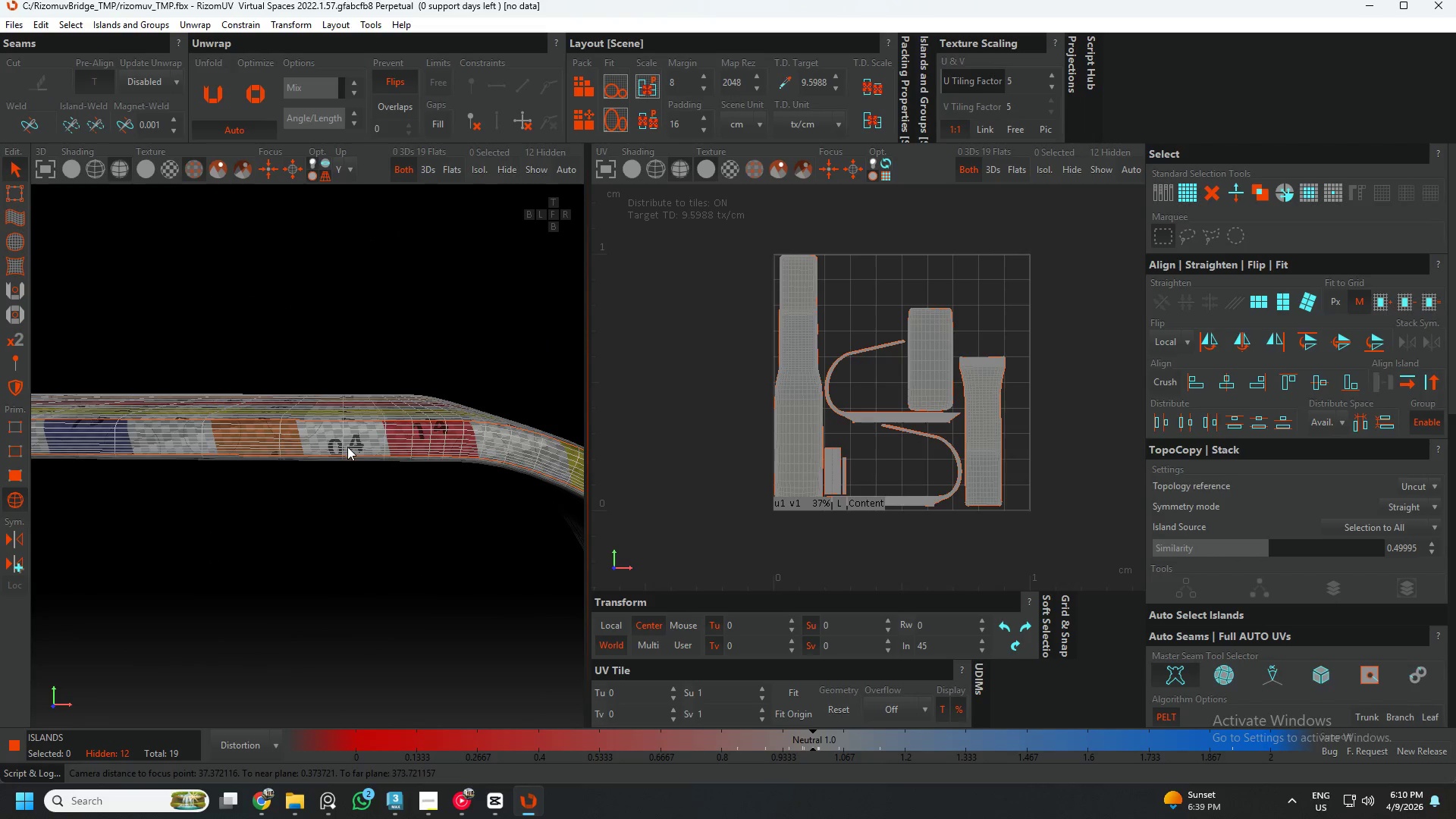 
scroll: coordinate [349, 446], scroll_direction: down, amount: 1.0
 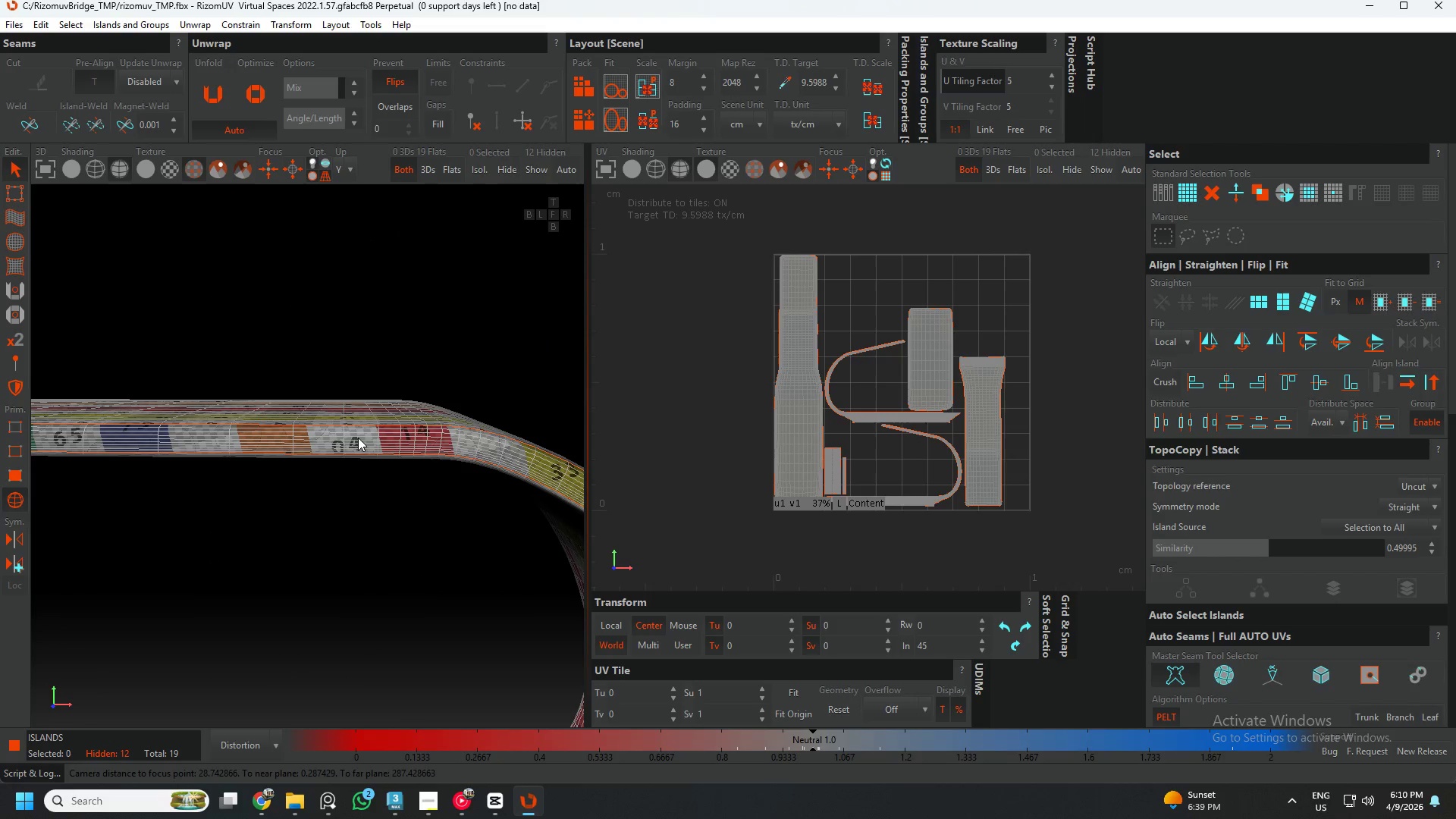 
left_click([358, 438])
 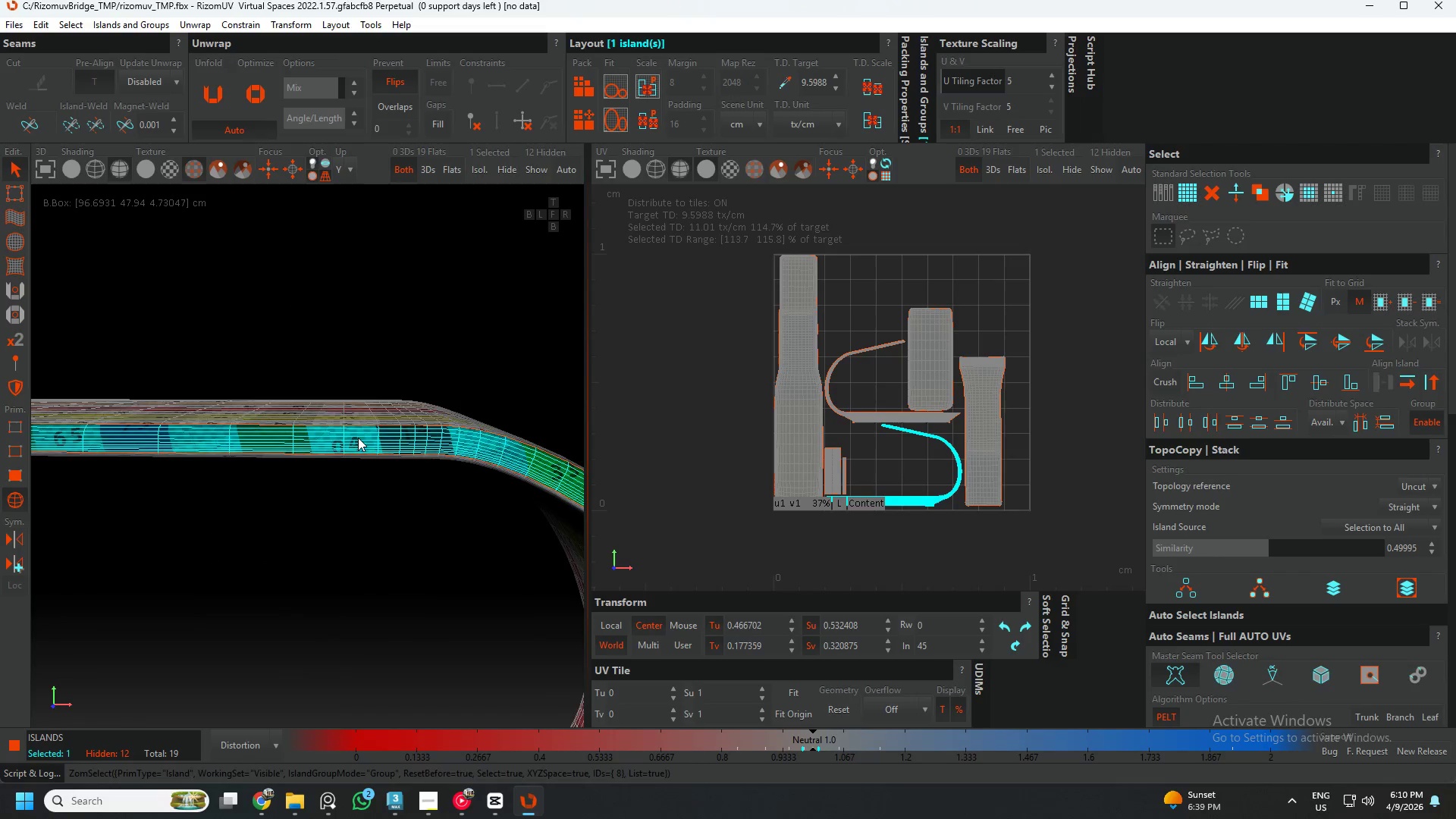 
scroll: coordinate [358, 438], scroll_direction: down, amount: 5.0
 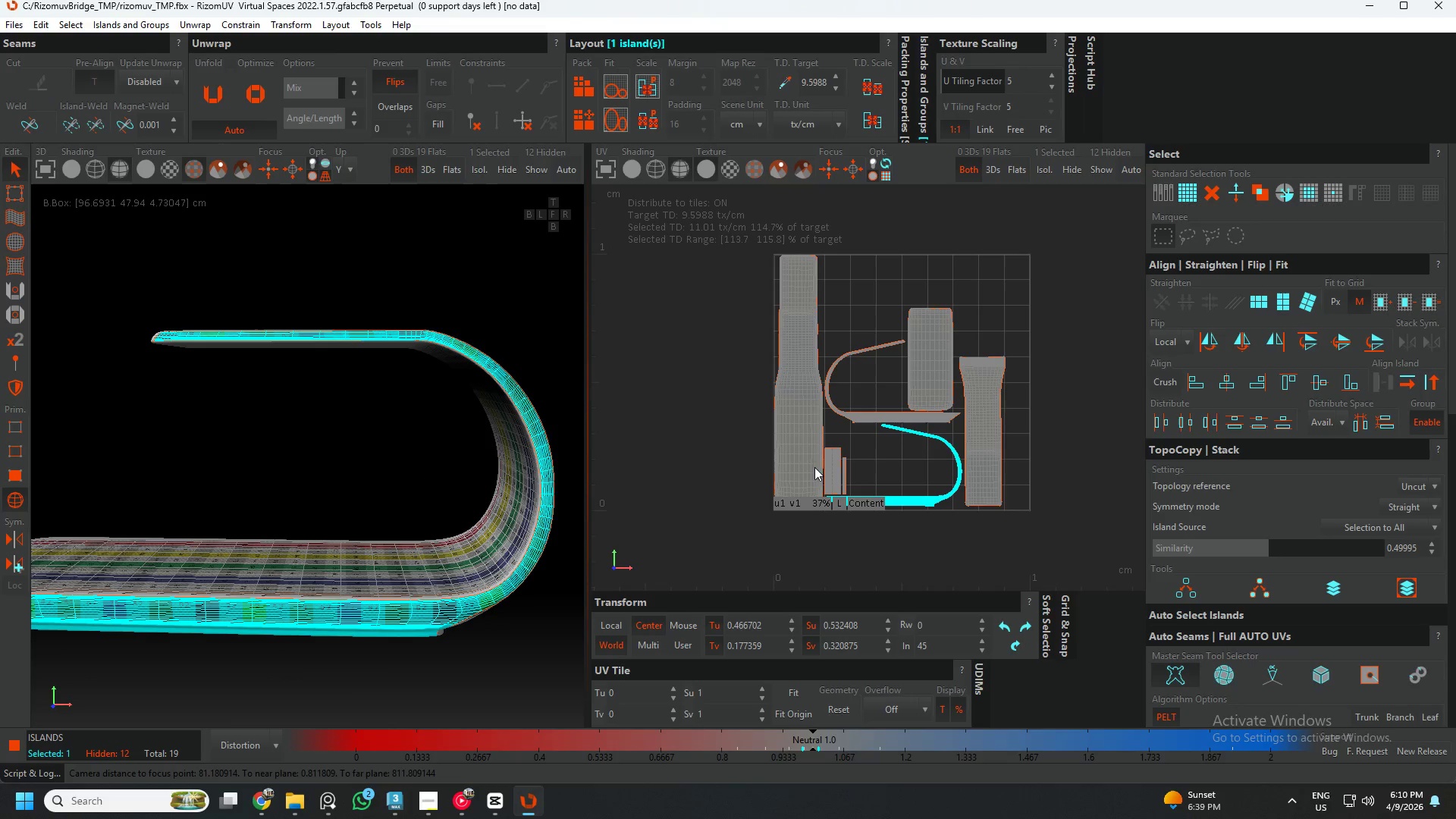 
scroll: coordinate [928, 463], scroll_direction: up, amount: 3.0
 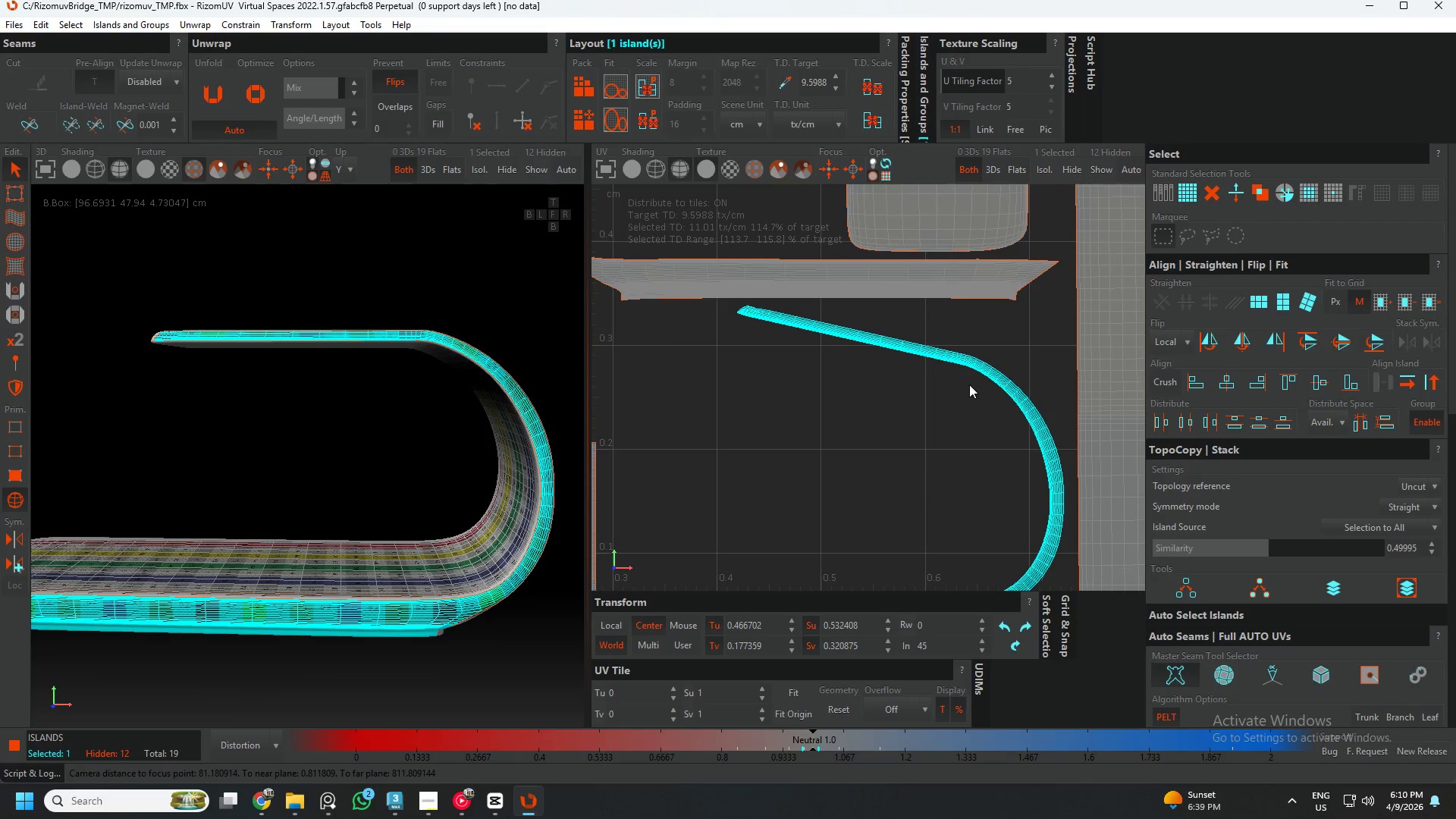 
left_click([968, 382])
 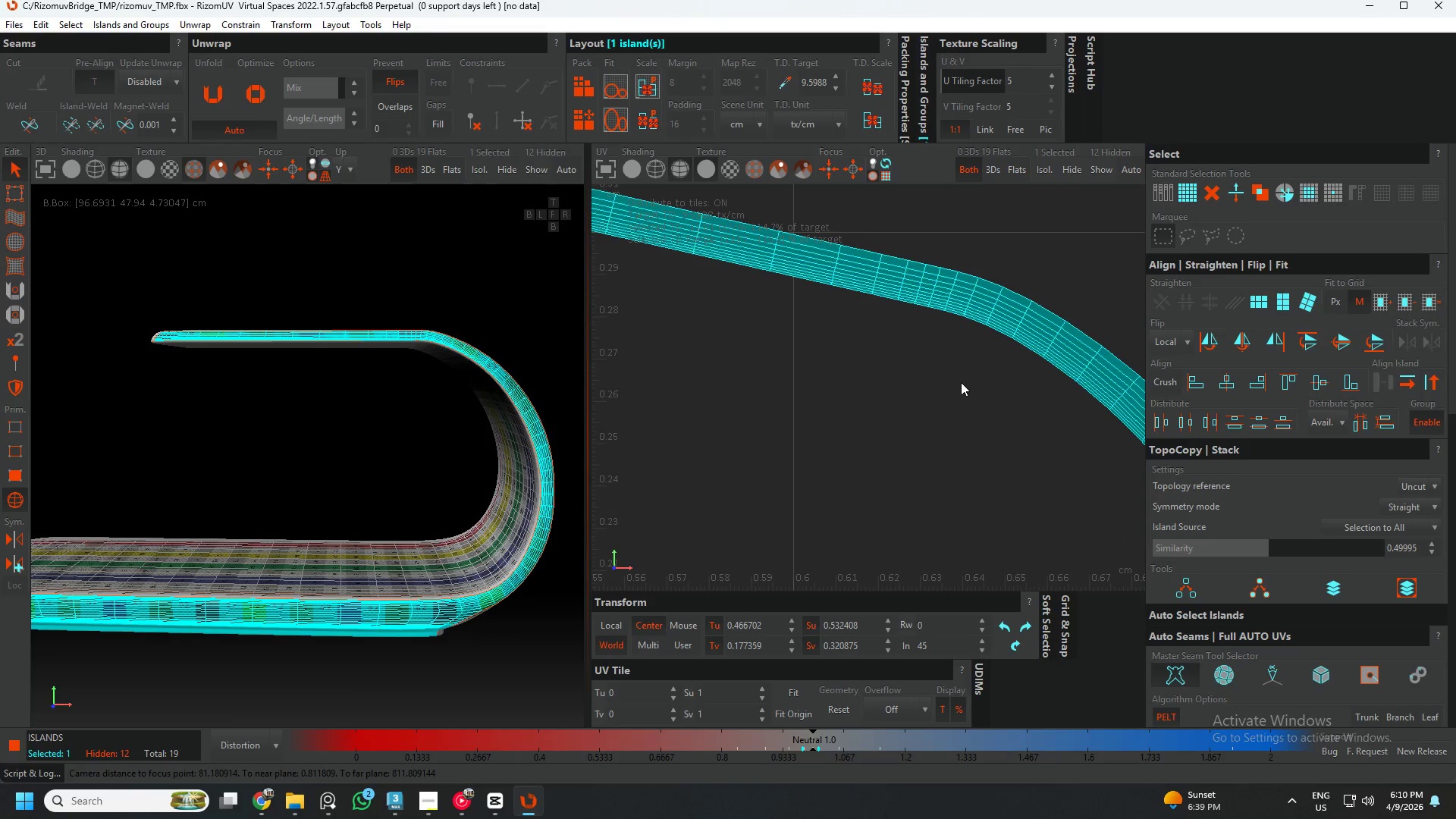 
scroll: coordinate [968, 382], scroll_direction: up, amount: 3.0
 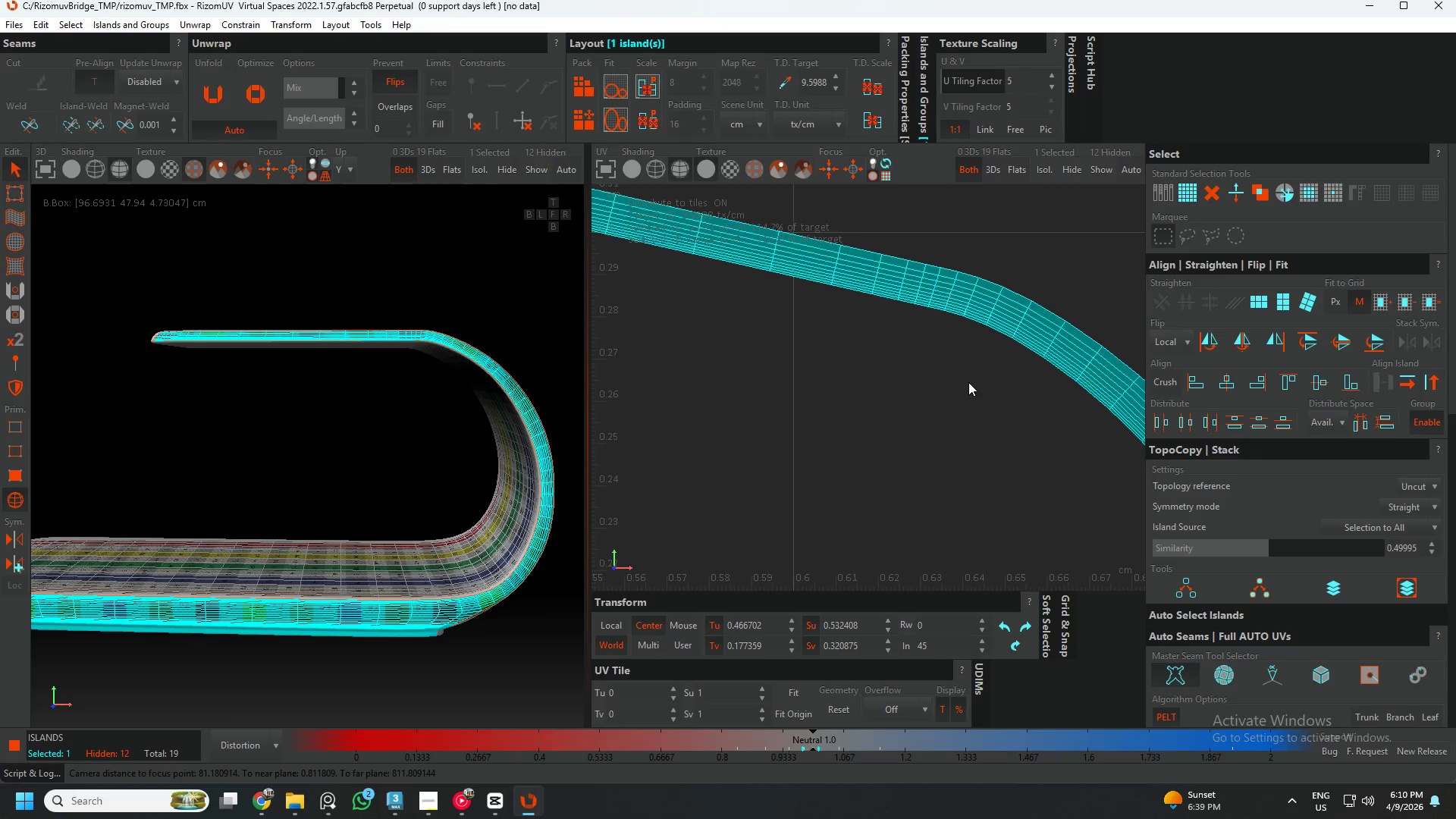 
key(F2)
 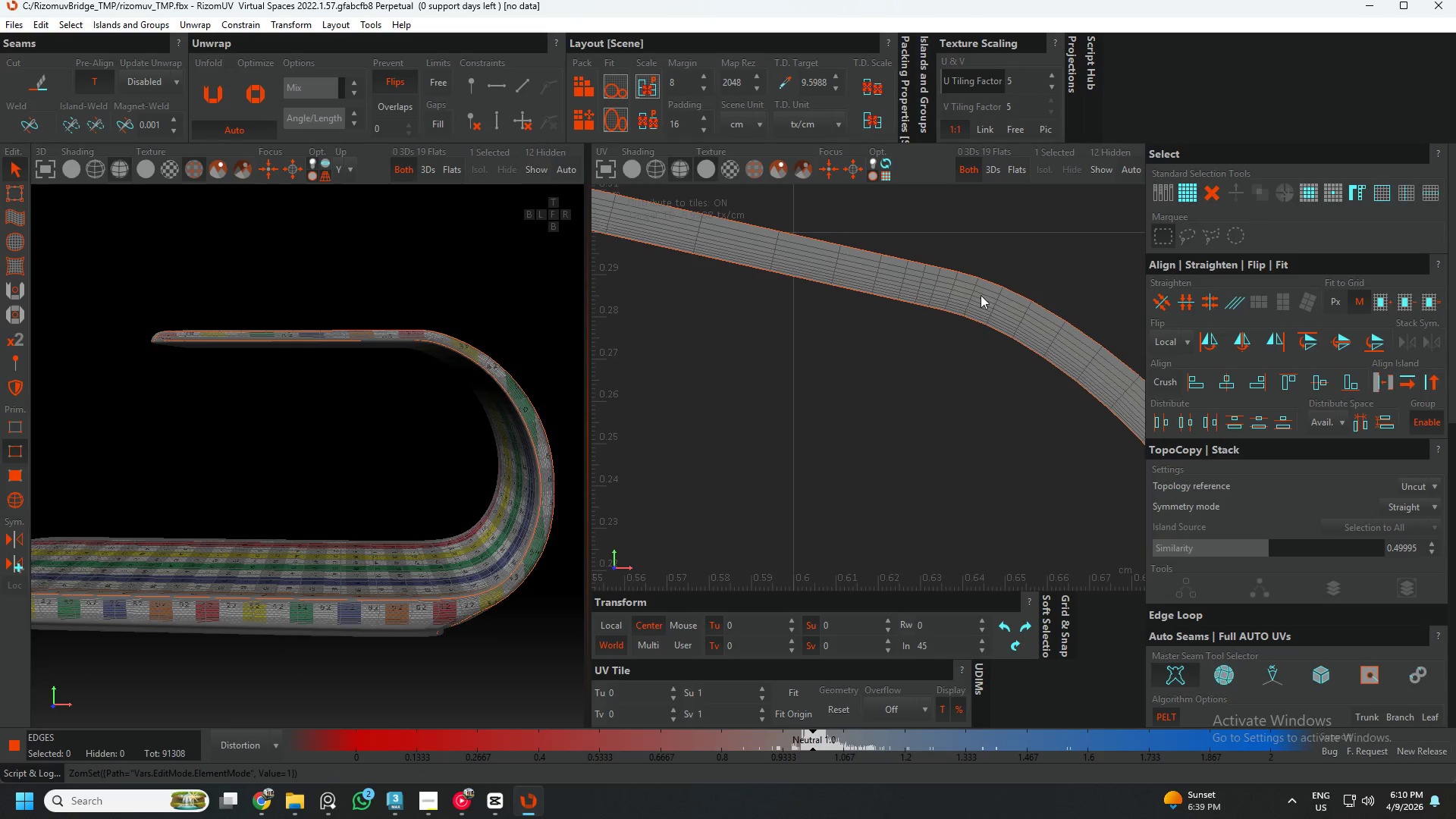 
scroll: coordinate [964, 279], scroll_direction: up, amount: 2.0
 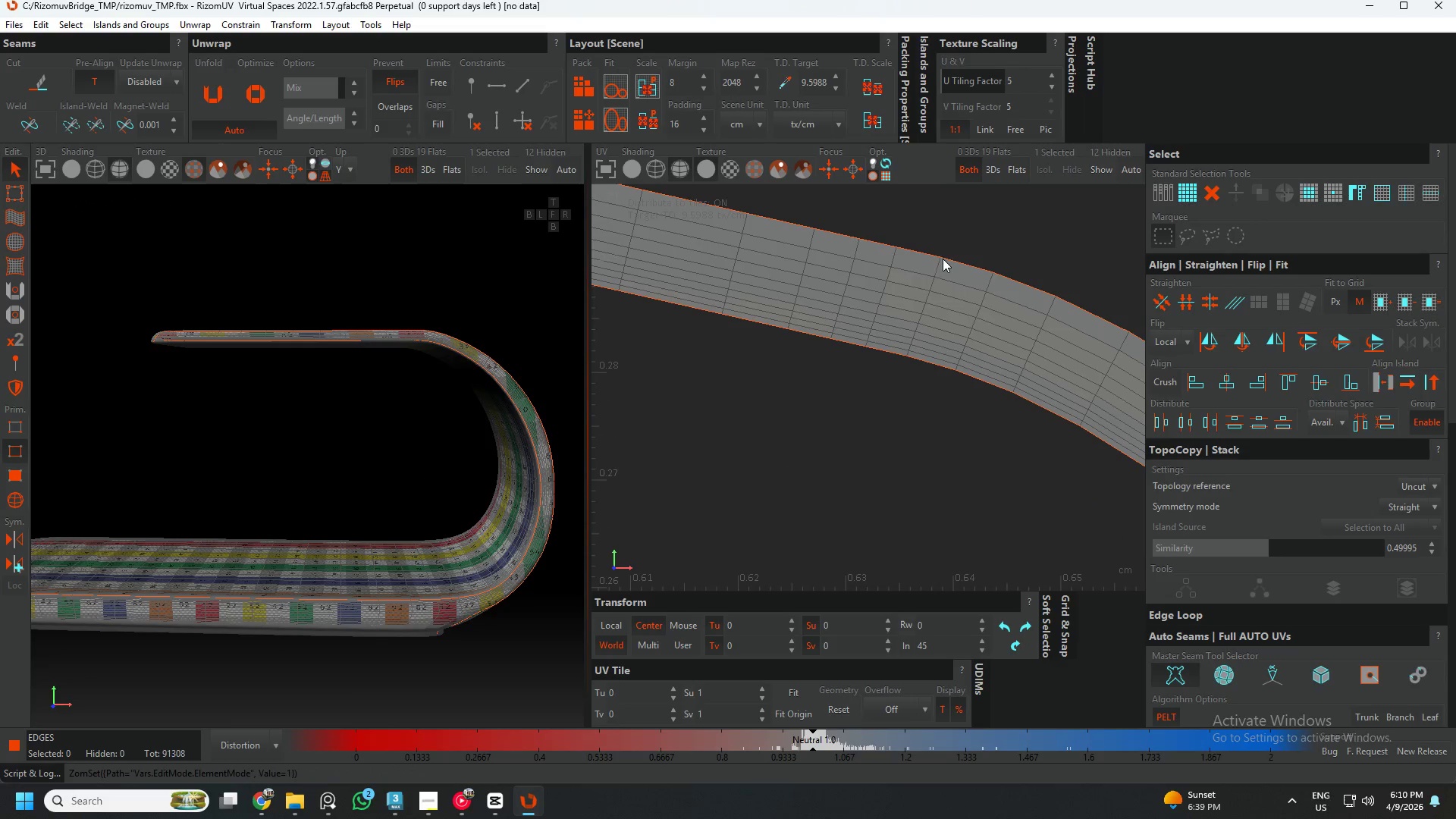 
left_click([927, 254])
 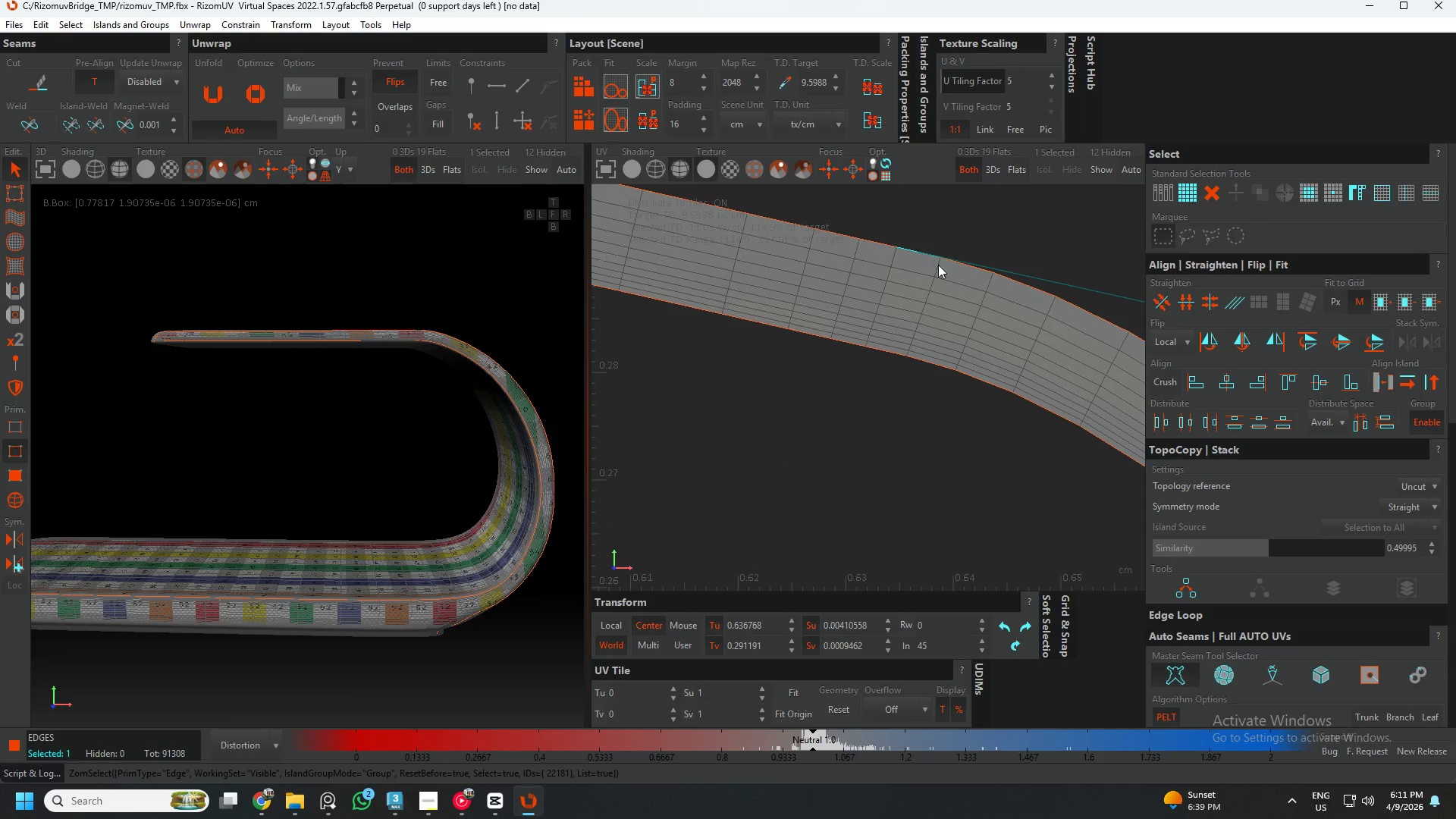 
scroll: coordinate [774, 256], scroll_direction: down, amount: 3.0
 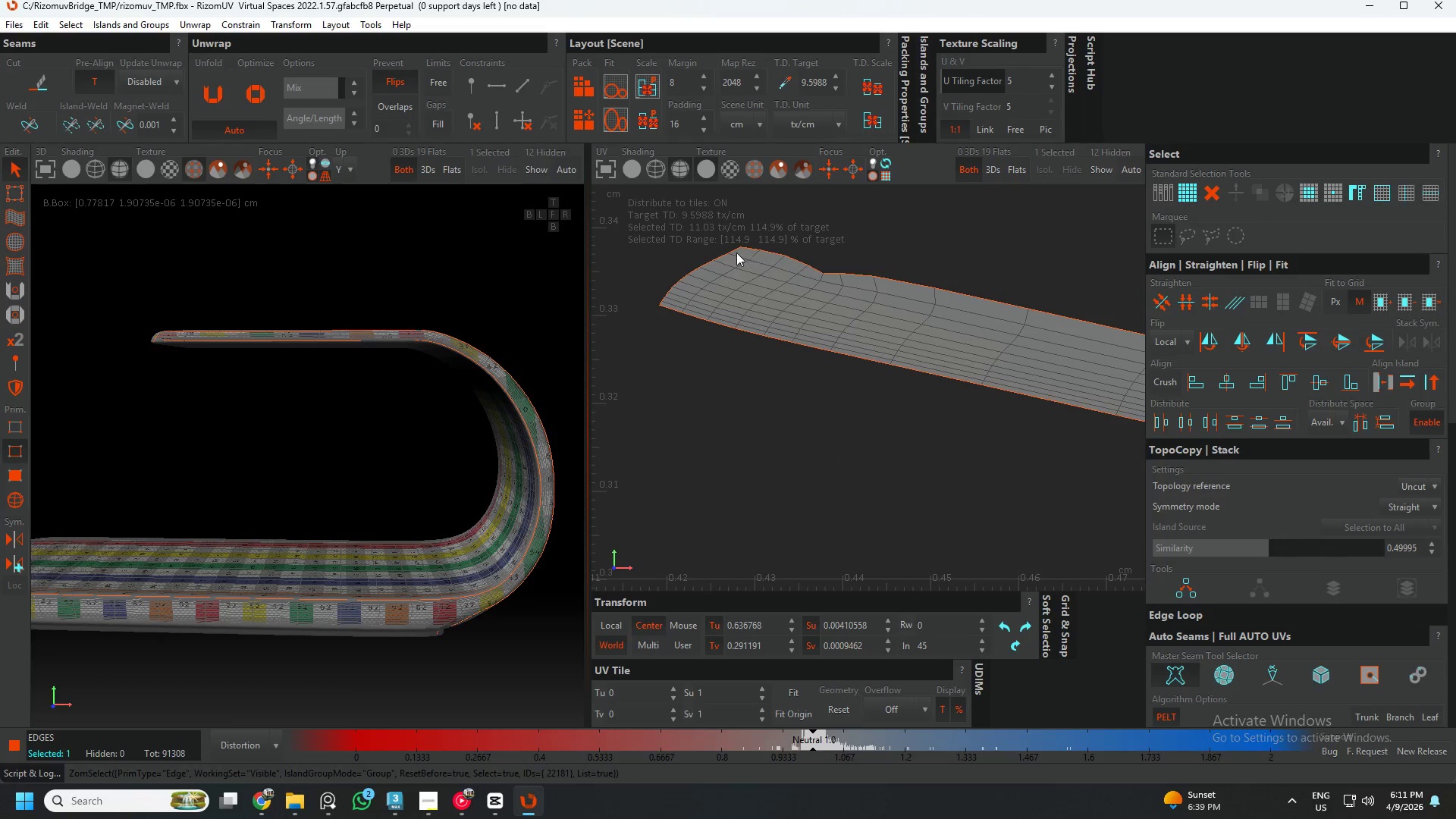 
key(Control+ControlLeft)
 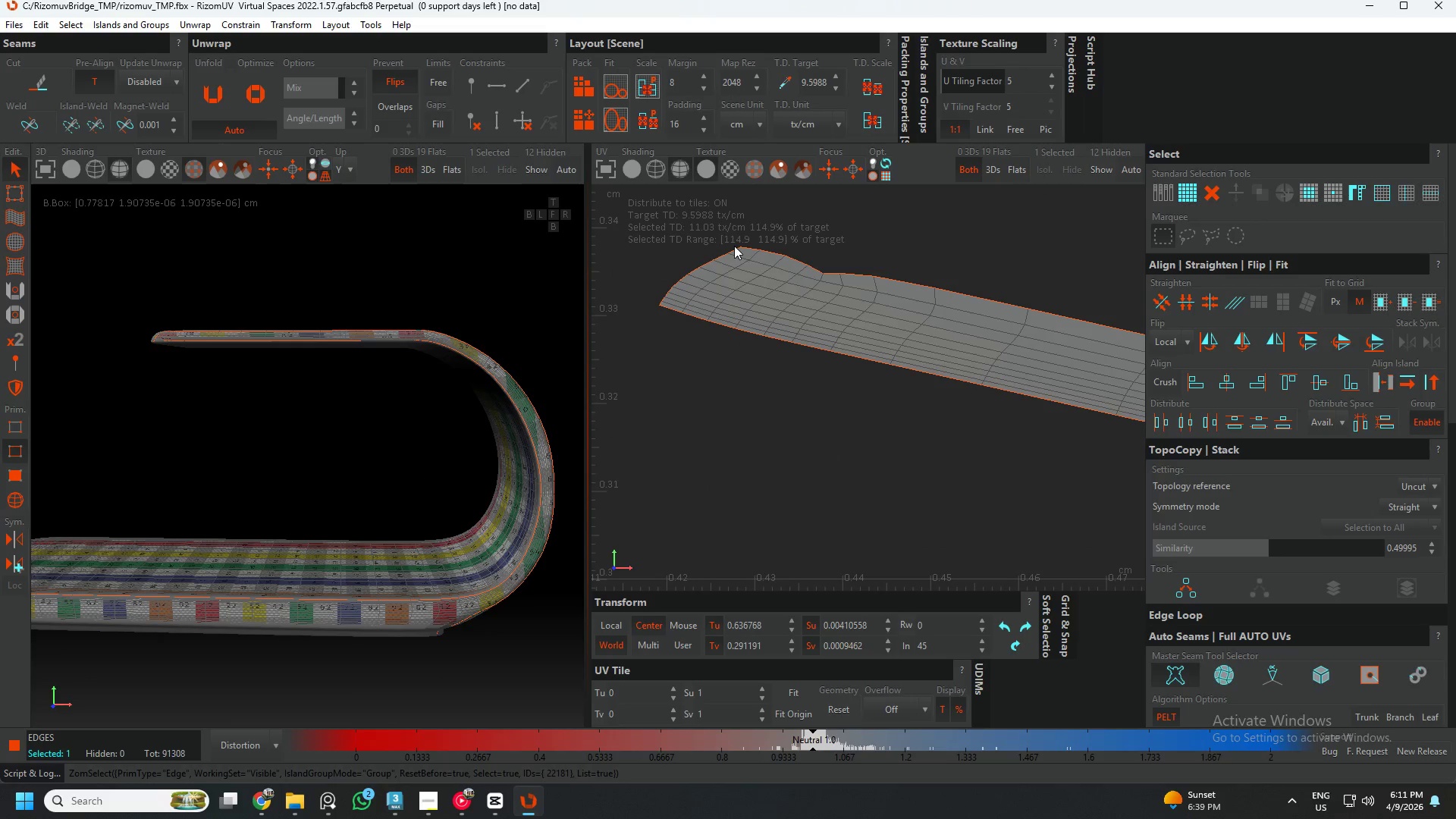 
hold_key(key=ControlLeft, duration=0.52)
 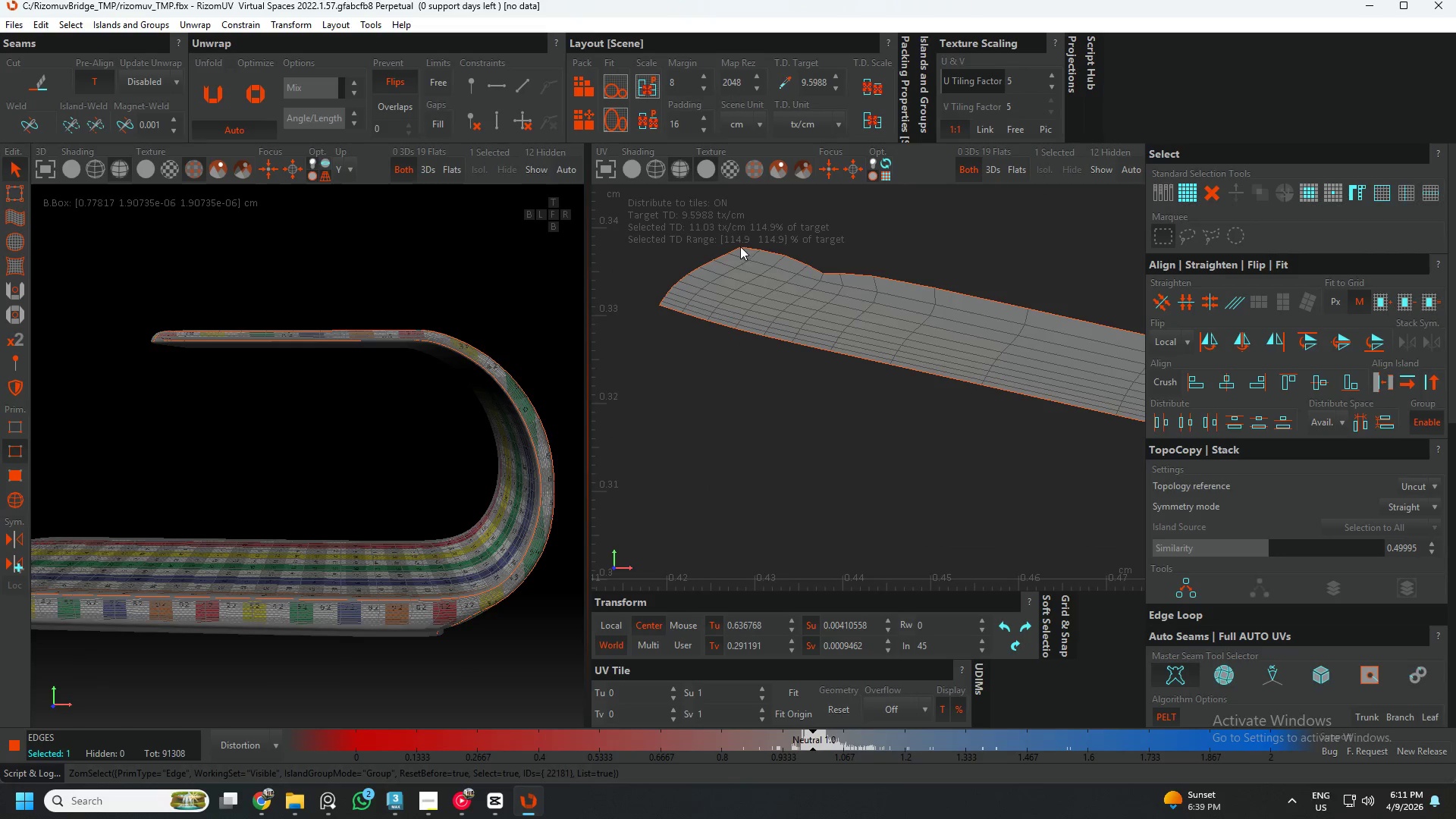 
hold_key(key=ShiftLeft, duration=1.5)
left_click([744, 246])
 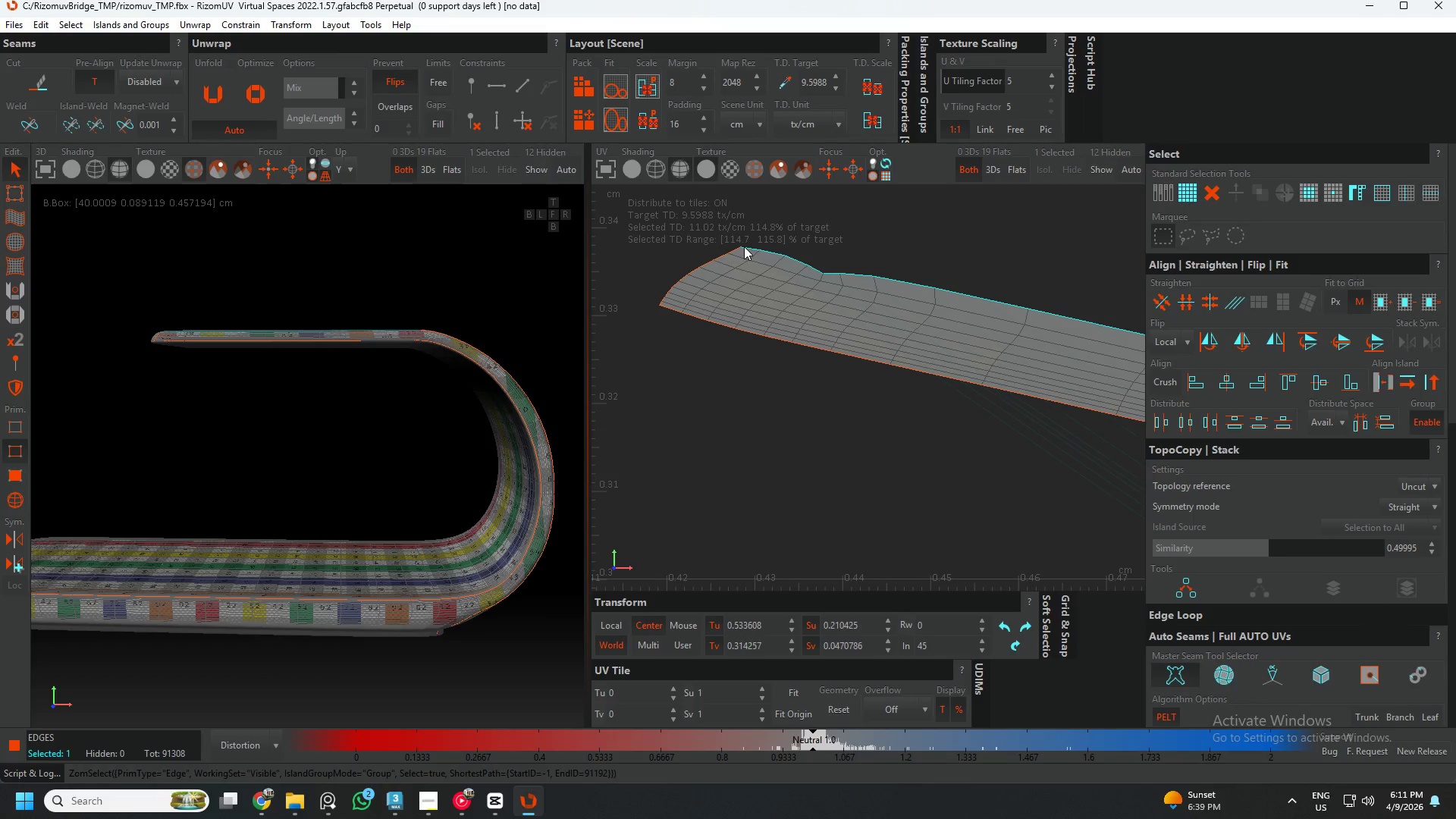 
key(Shift+ShiftLeft)
 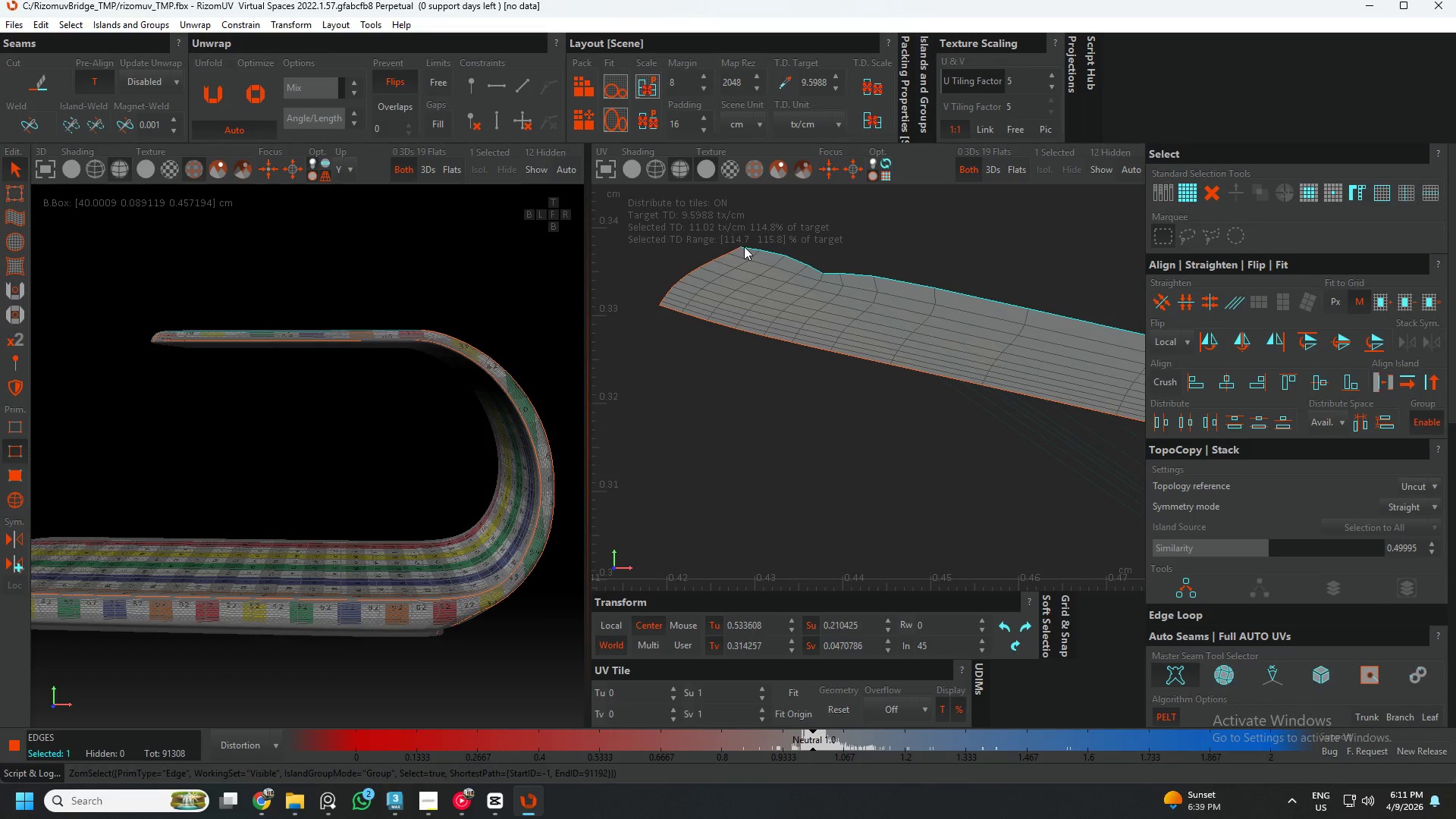 
key(Shift+ShiftLeft)
 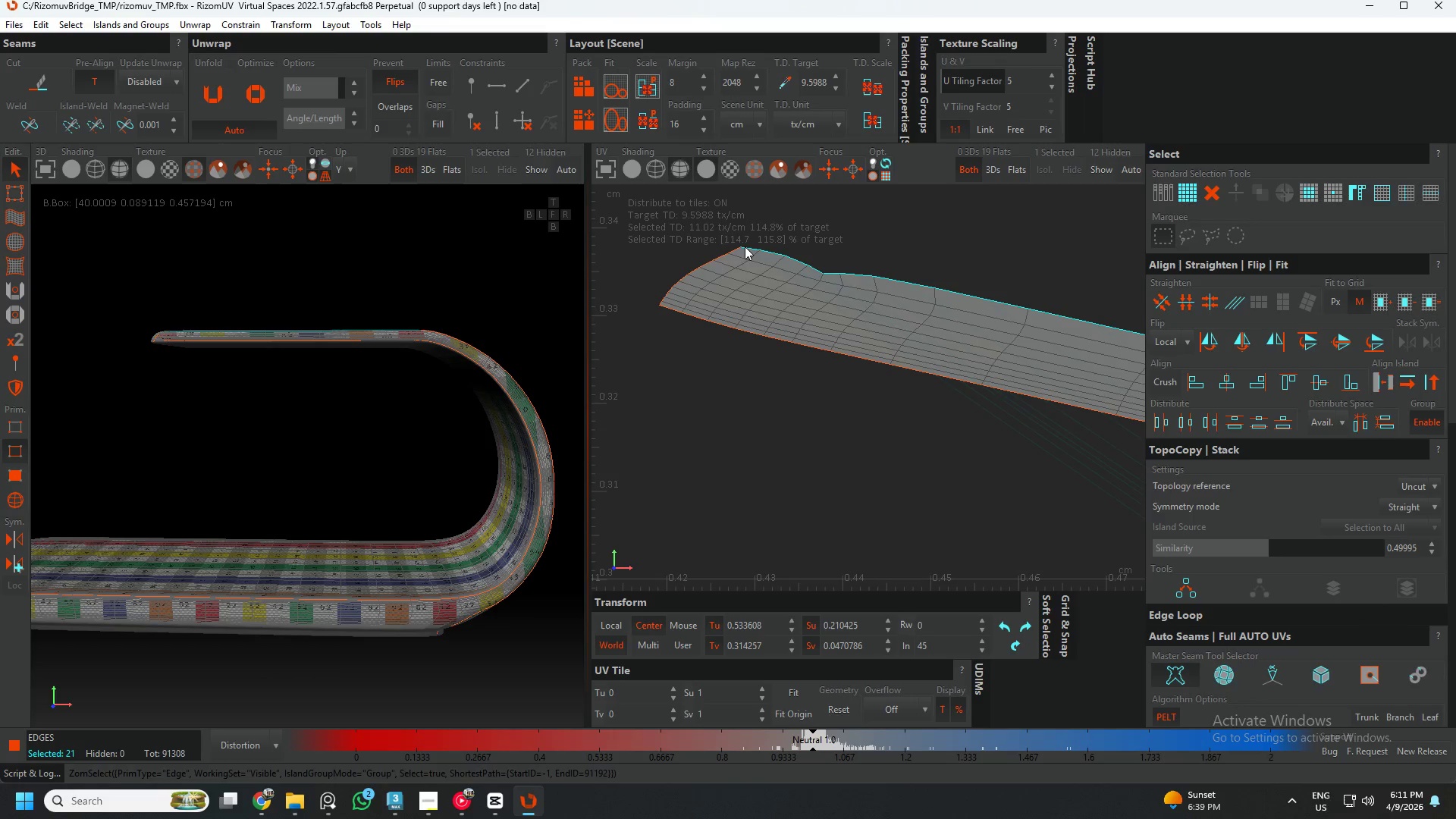 
key(Shift+ShiftLeft)
 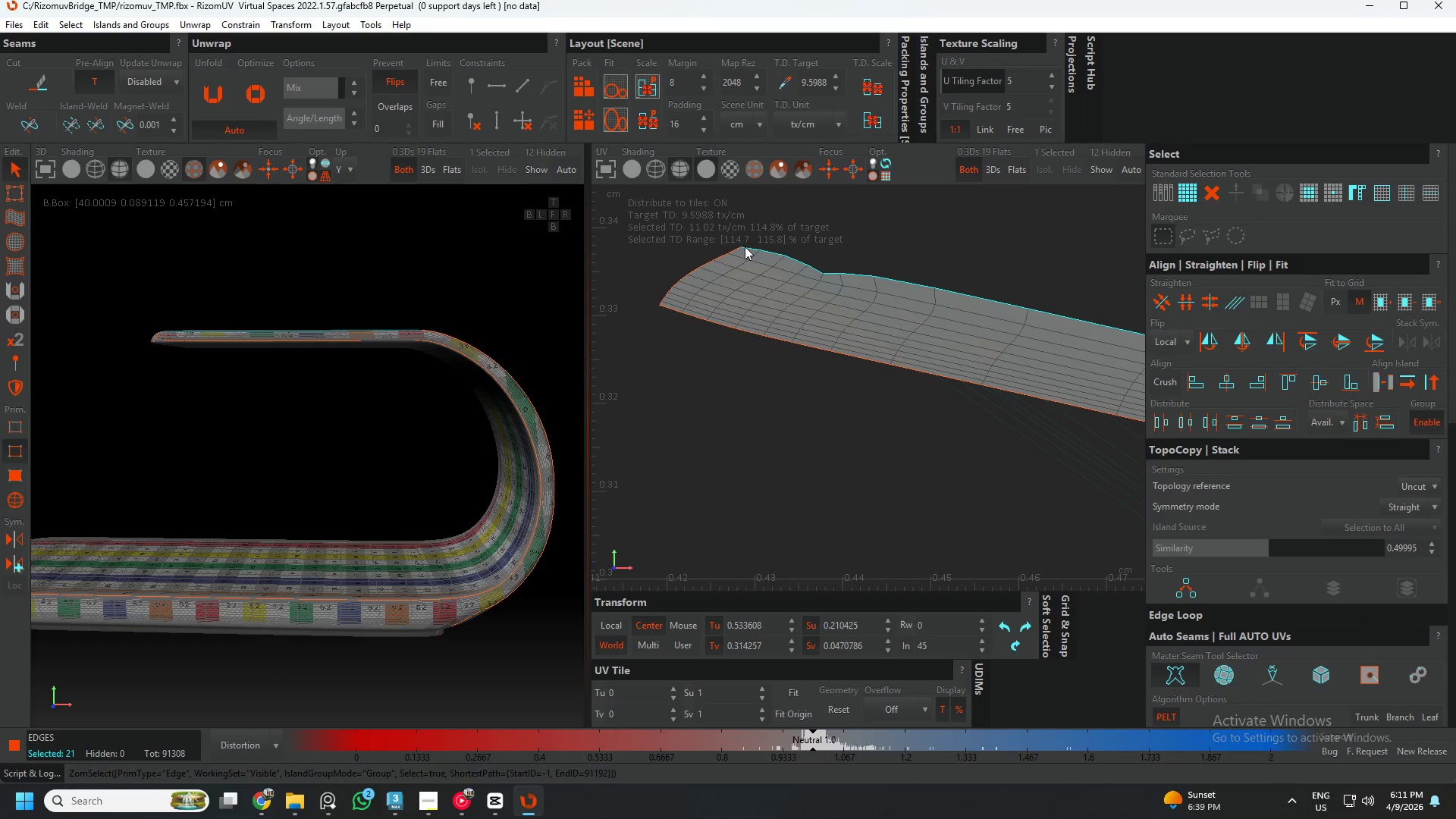 
key(Shift+ShiftLeft)
 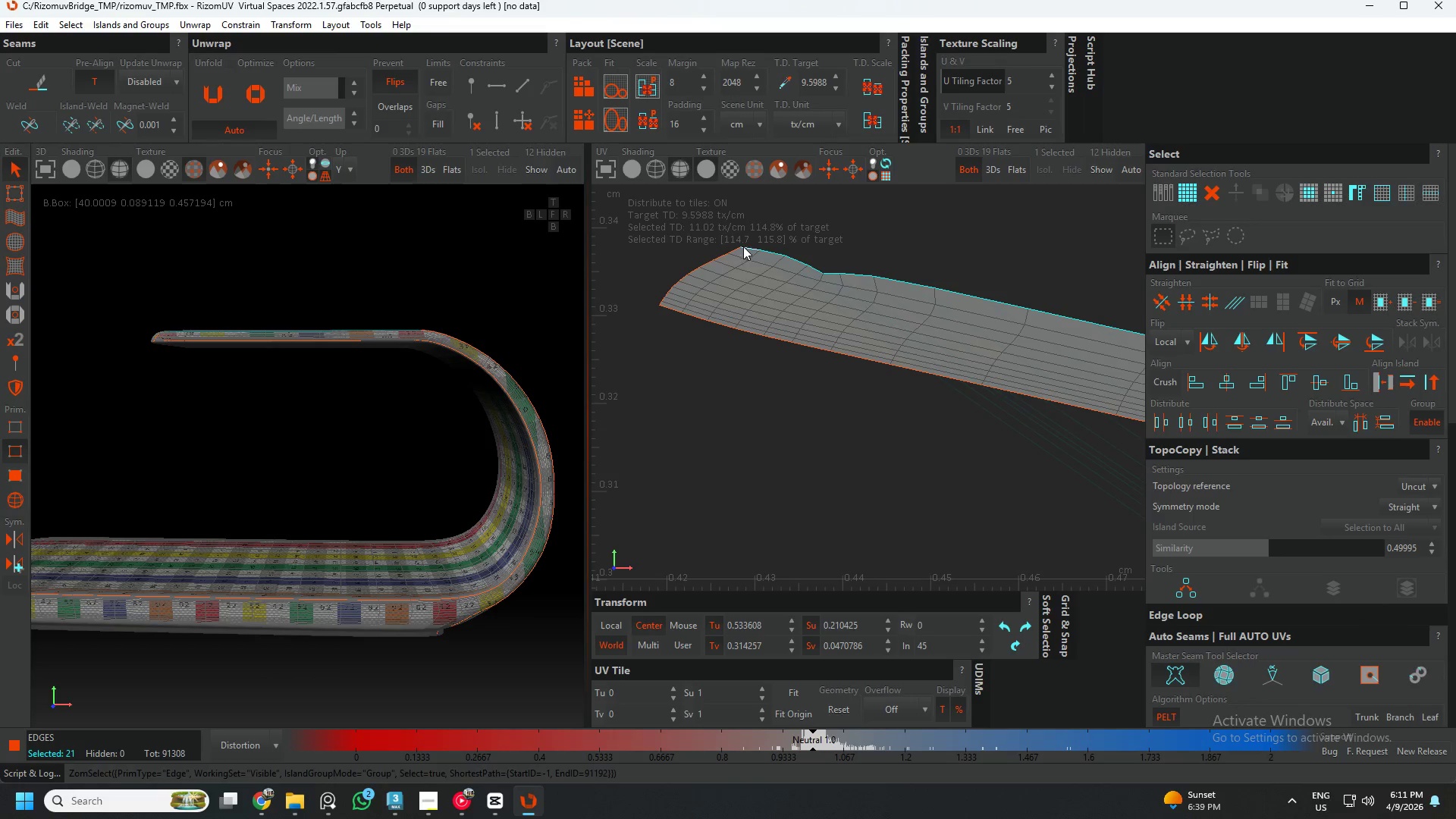 
key(Shift+ShiftLeft)
 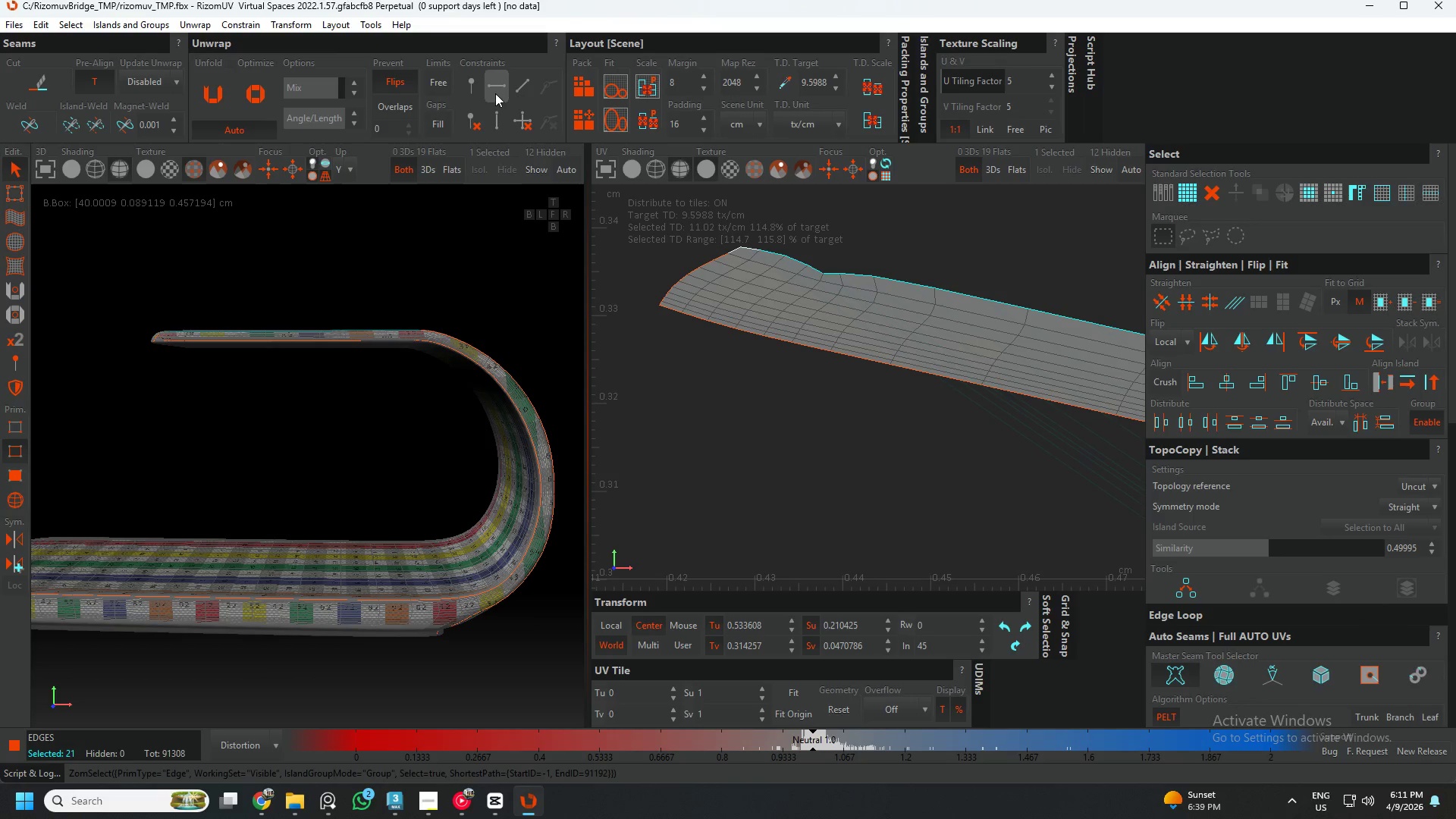 
left_click([495, 92])
 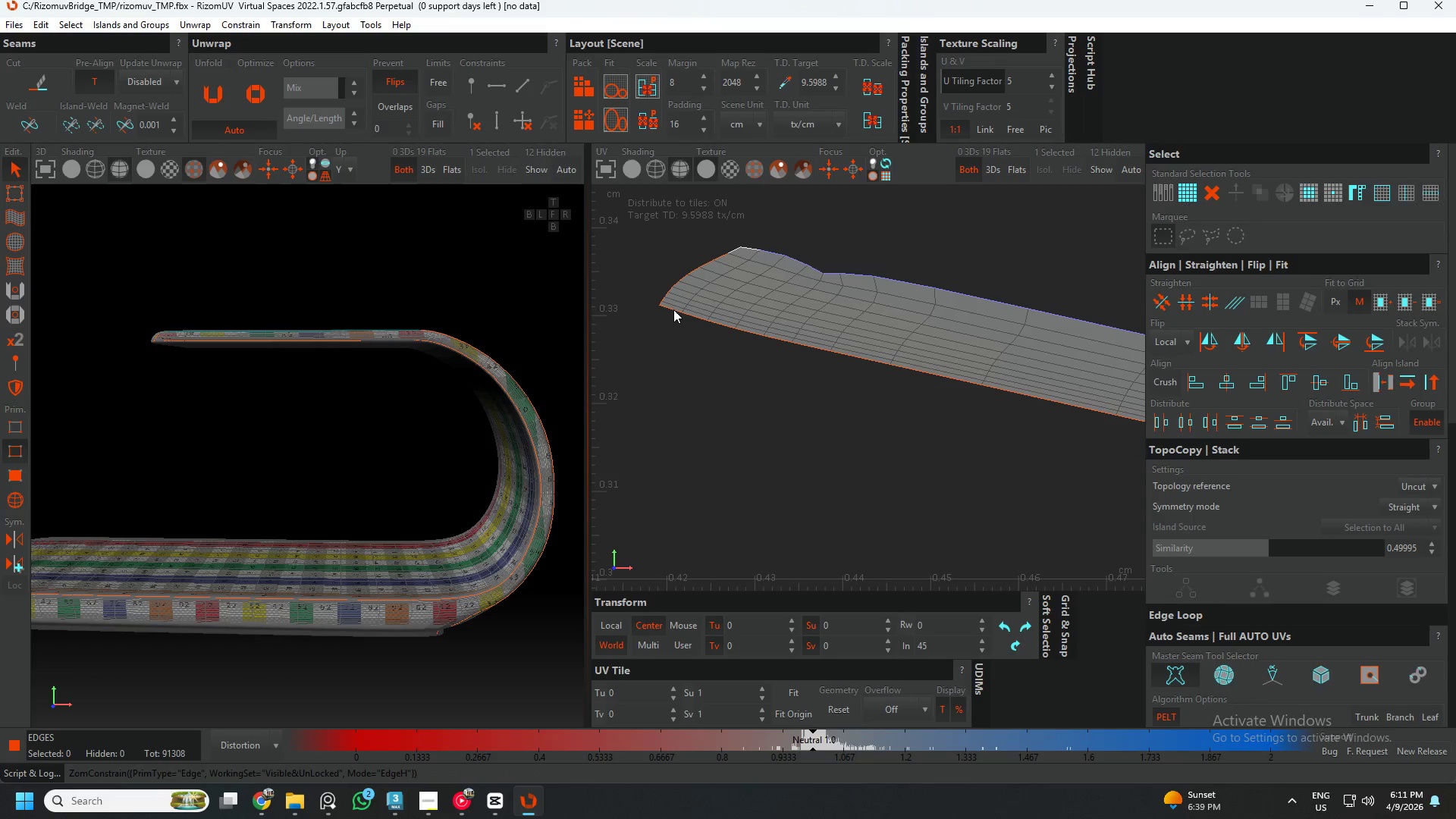 
left_click([668, 308])
 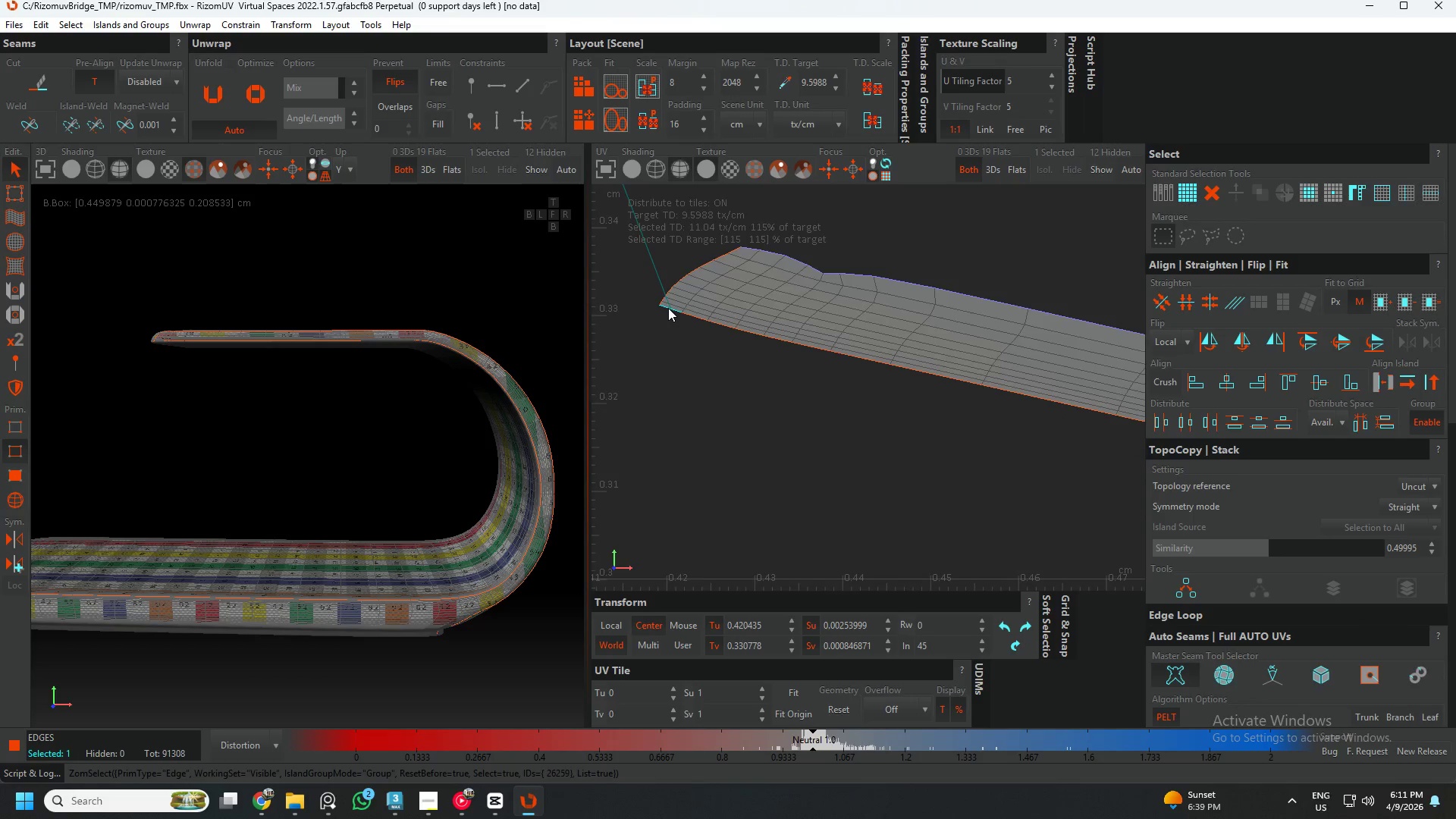 
scroll: coordinate [670, 318], scroll_direction: down, amount: 5.0
 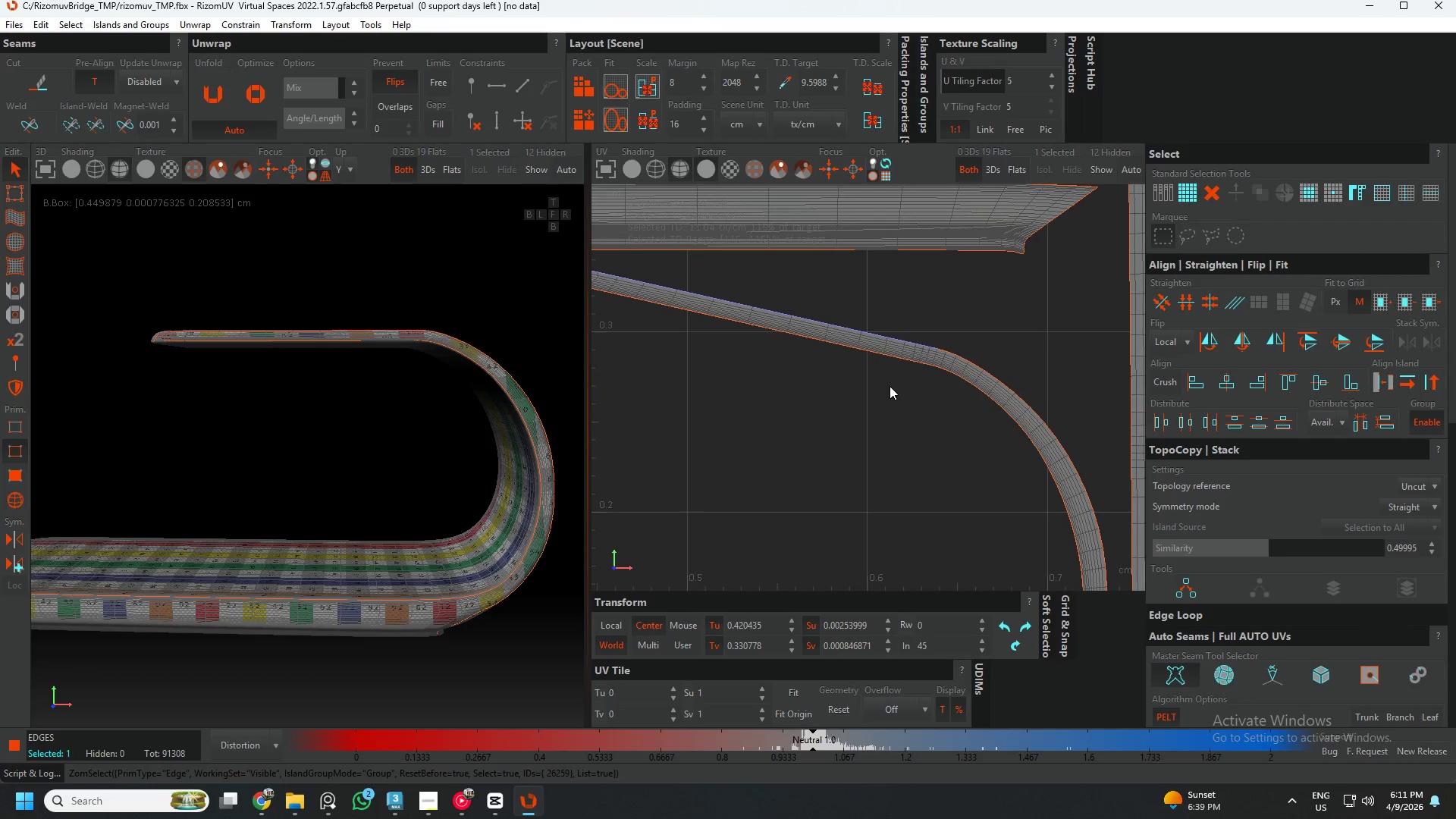 
hold_key(key=ShiftLeft, duration=1.11)
 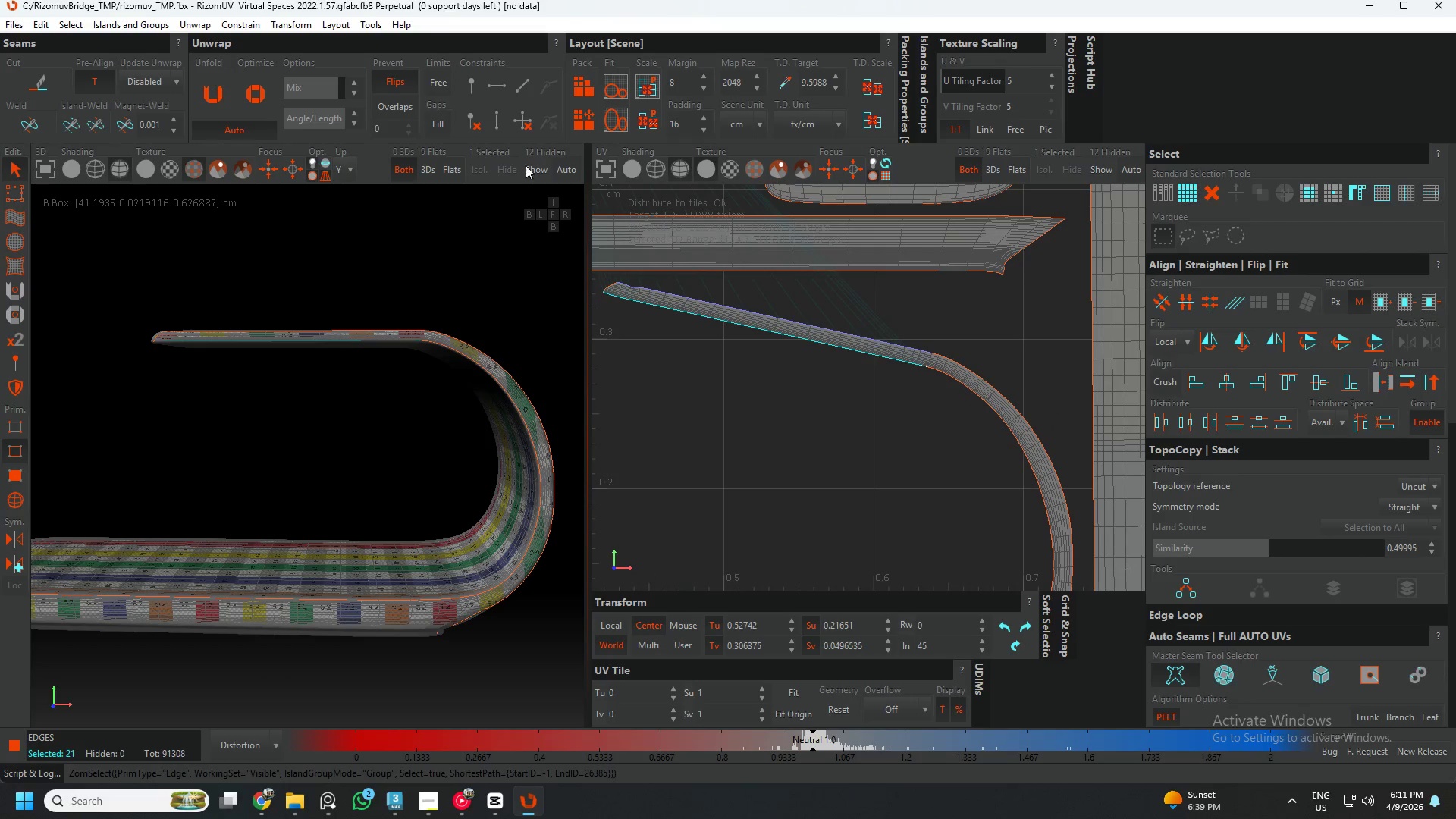 
scroll: coordinate [947, 357], scroll_direction: up, amount: 3.0
 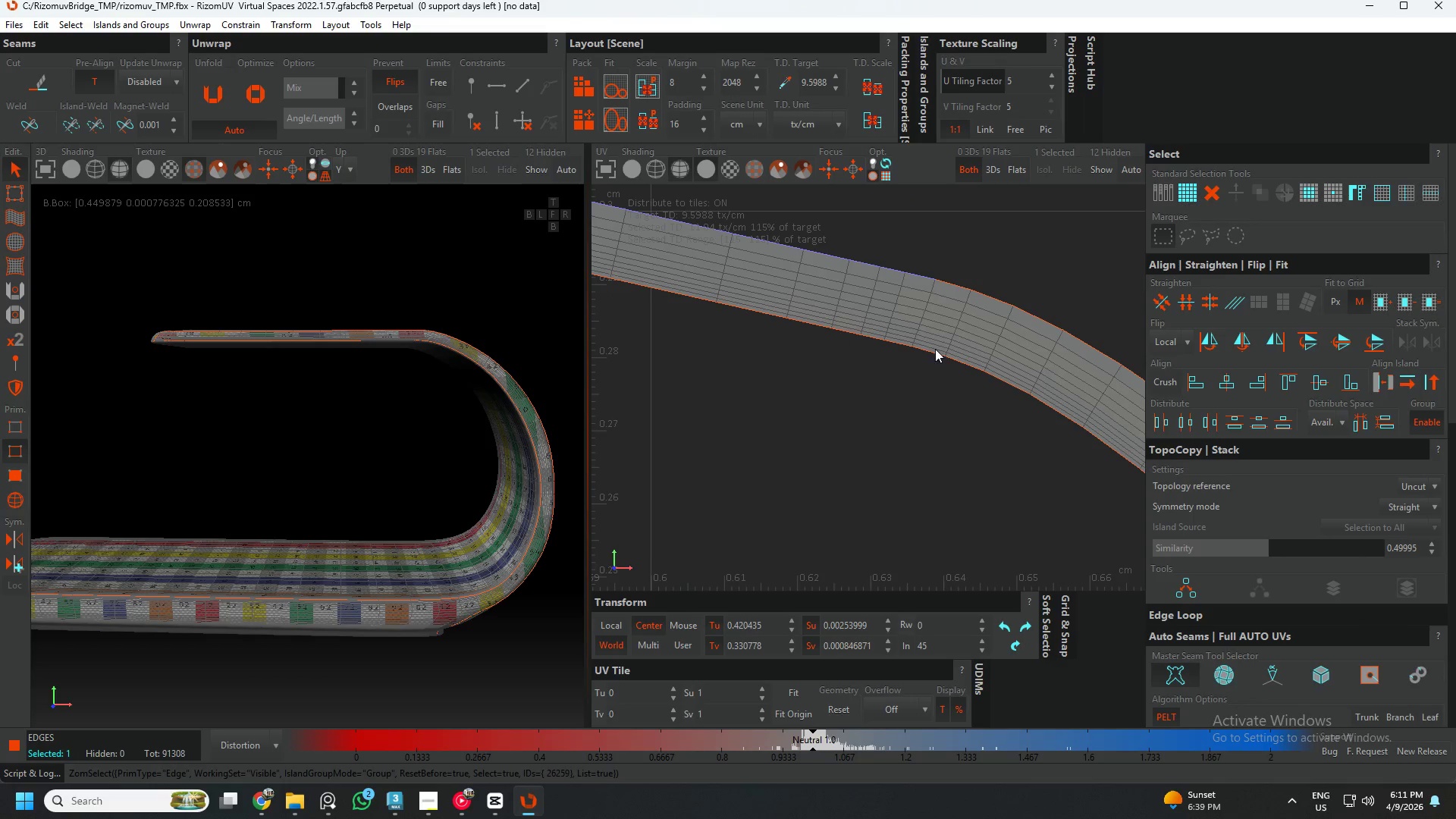 
left_click([906, 347])
 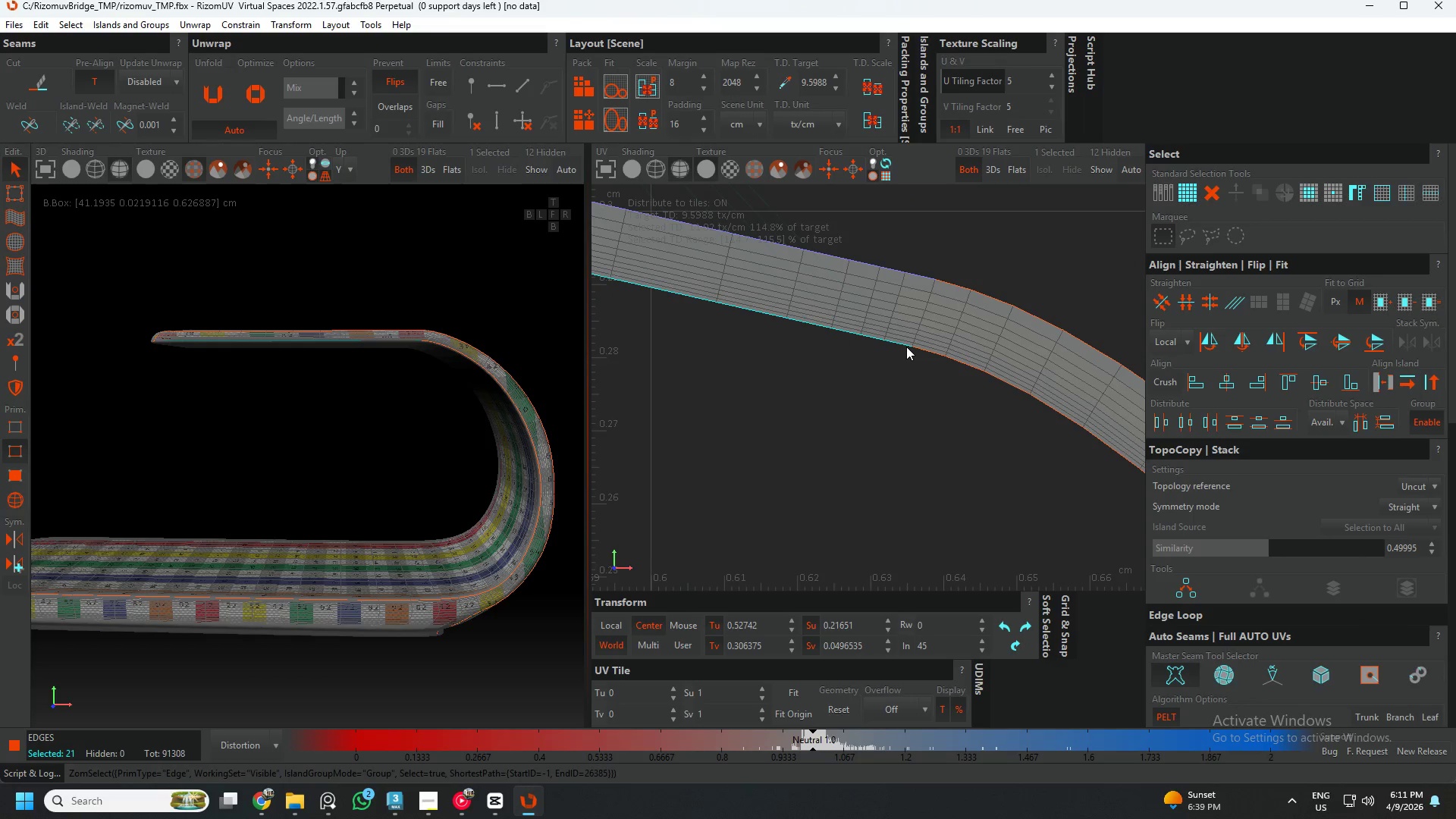 
hold_key(key=ShiftLeft, duration=19.12)
scroll: coordinate [931, 372], scroll_direction: down, amount: 5.0
 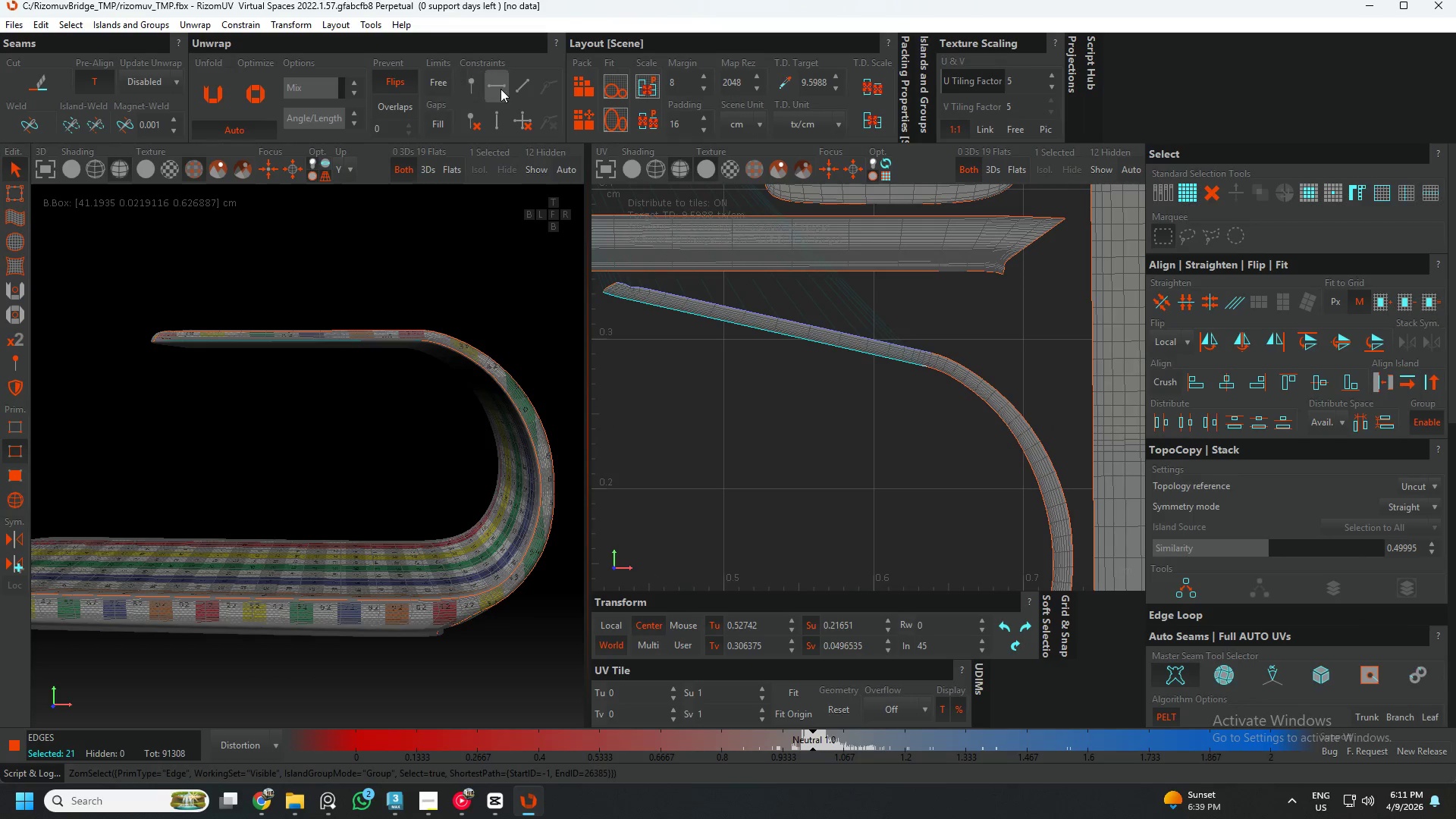 
left_click([502, 88])
 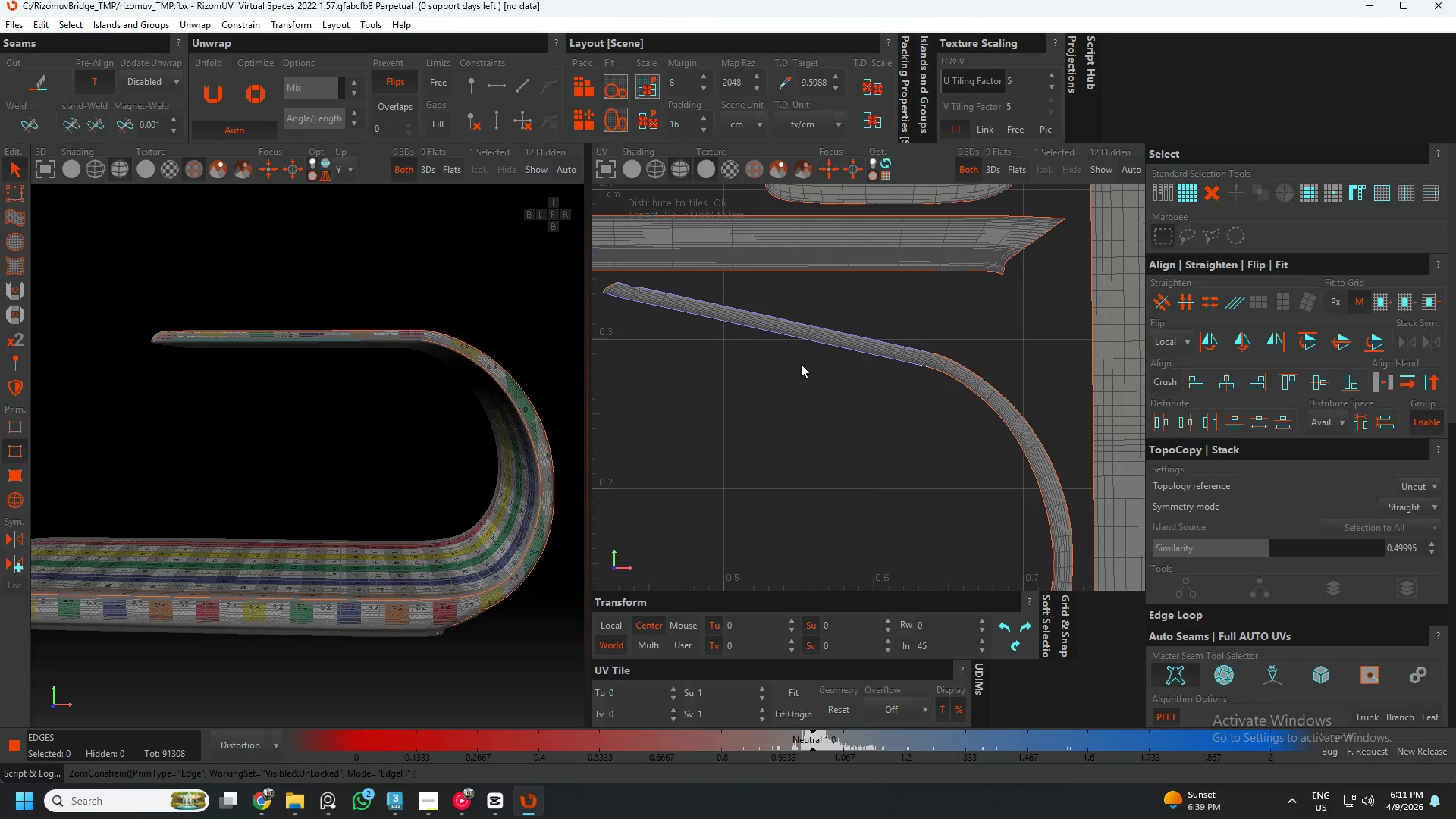 
key(F4)
 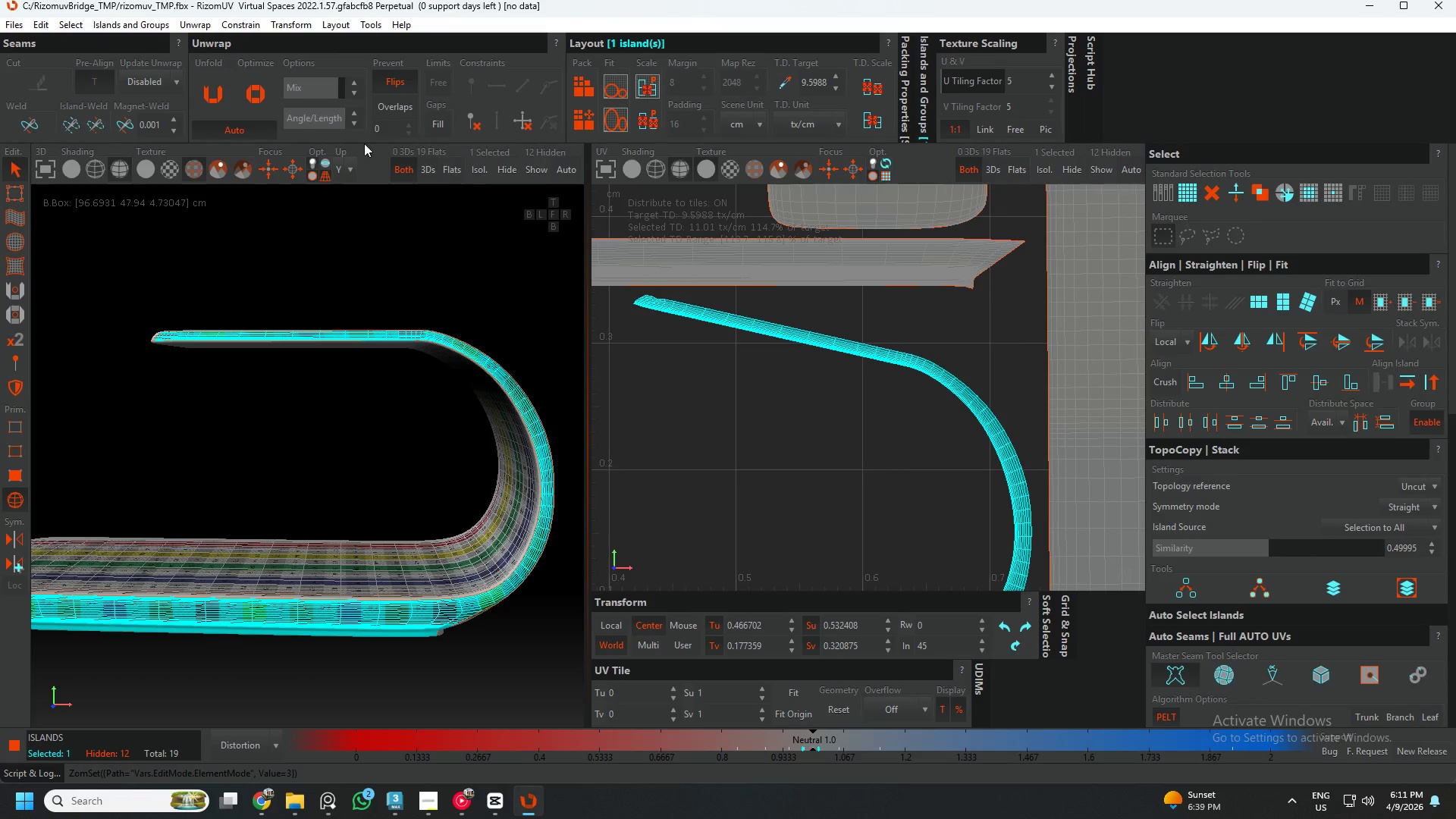 
scroll: coordinate [804, 368], scroll_direction: down, amount: 1.0
 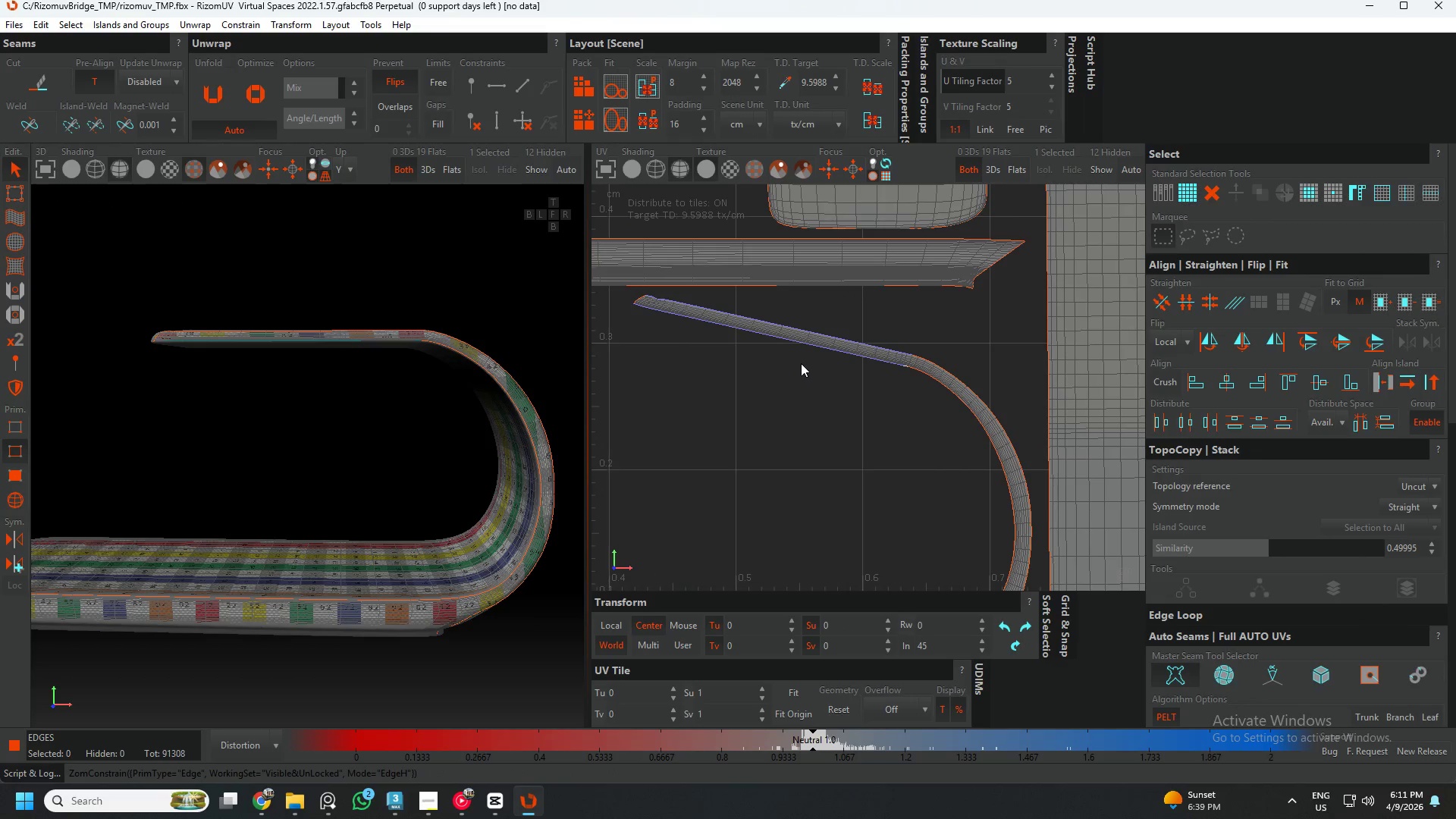 
left_click([257, 104])
 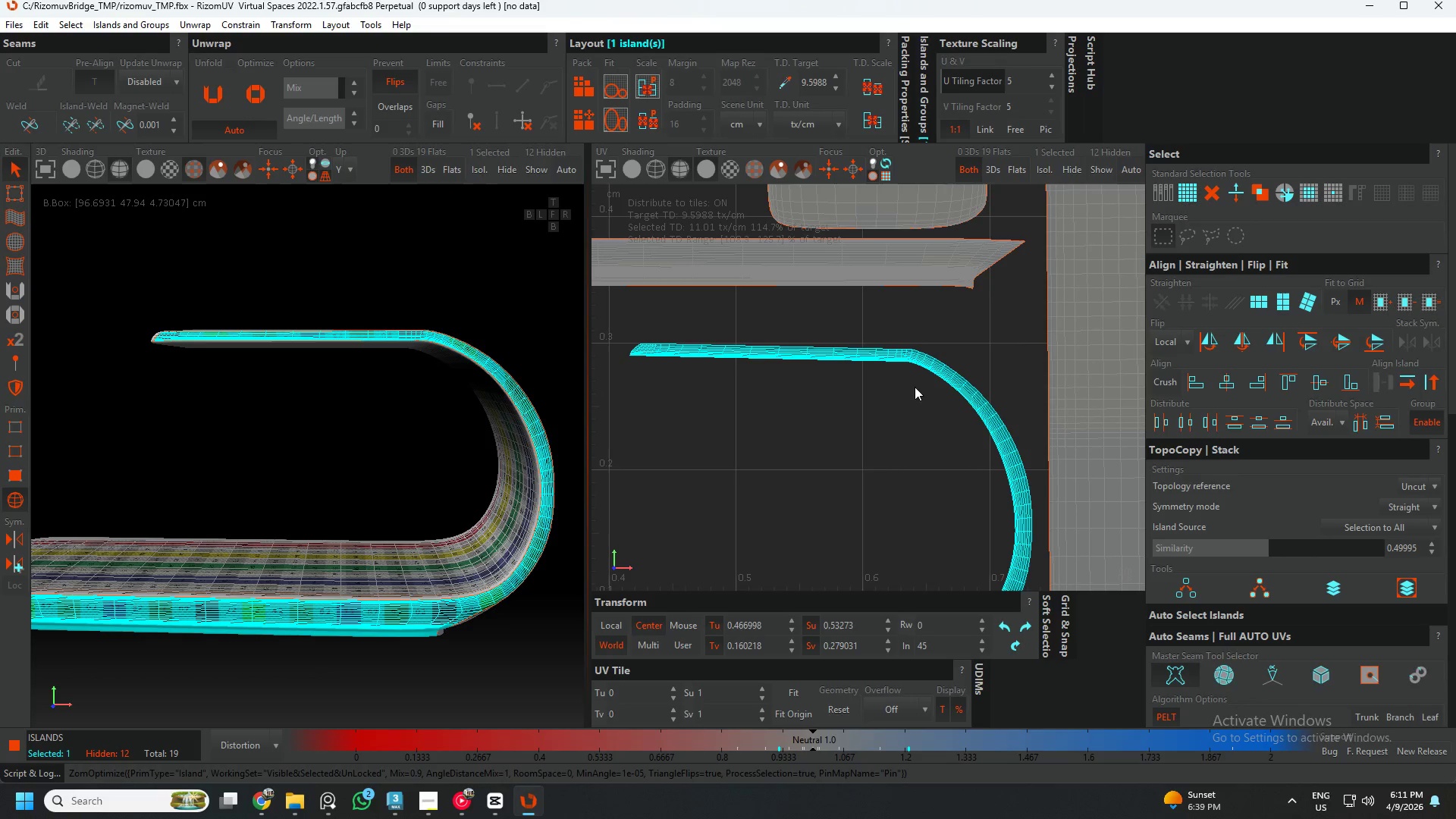 
scroll: coordinate [1036, 453], scroll_direction: down, amount: 2.0
 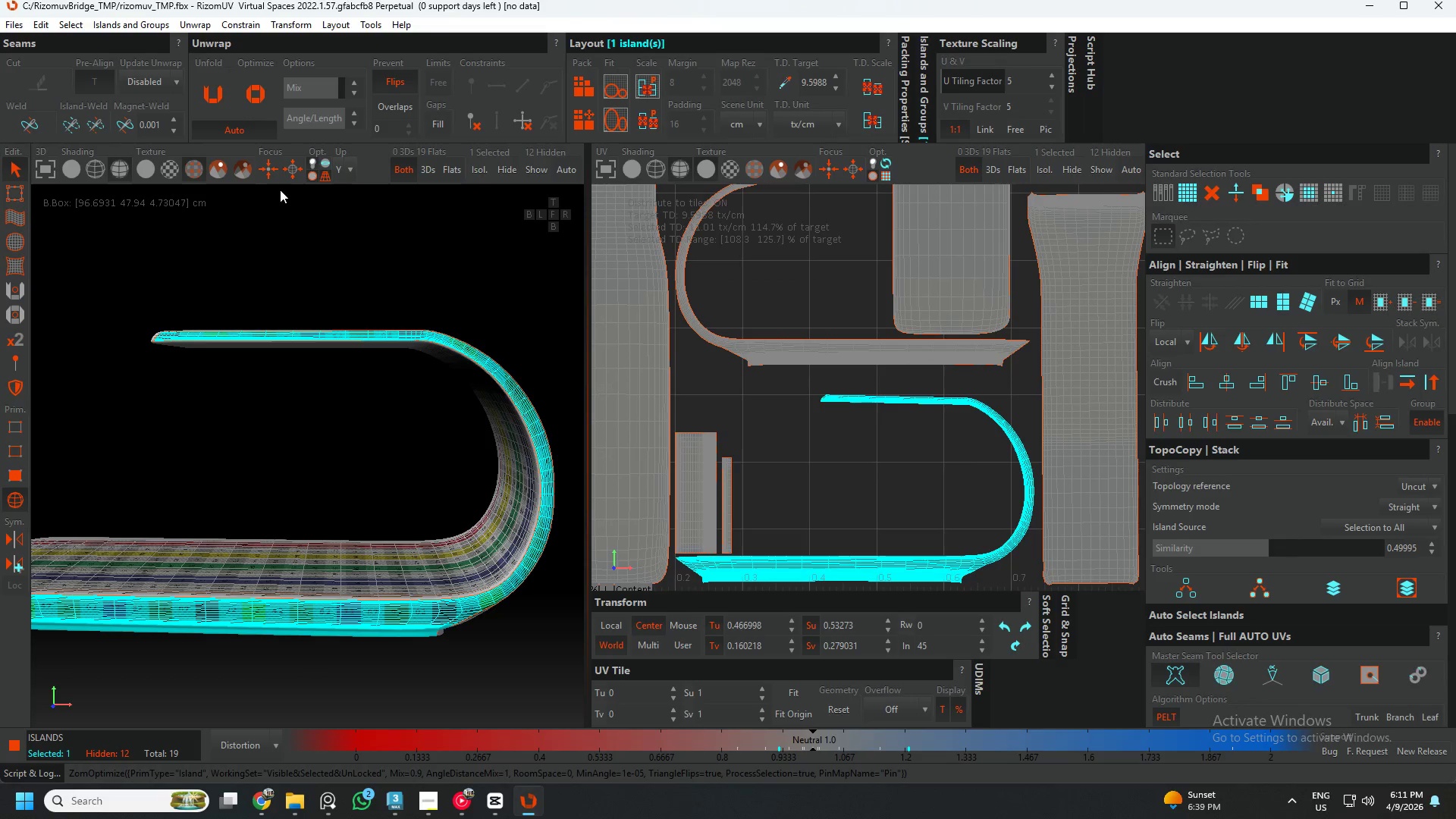 
left_click([249, 95])
 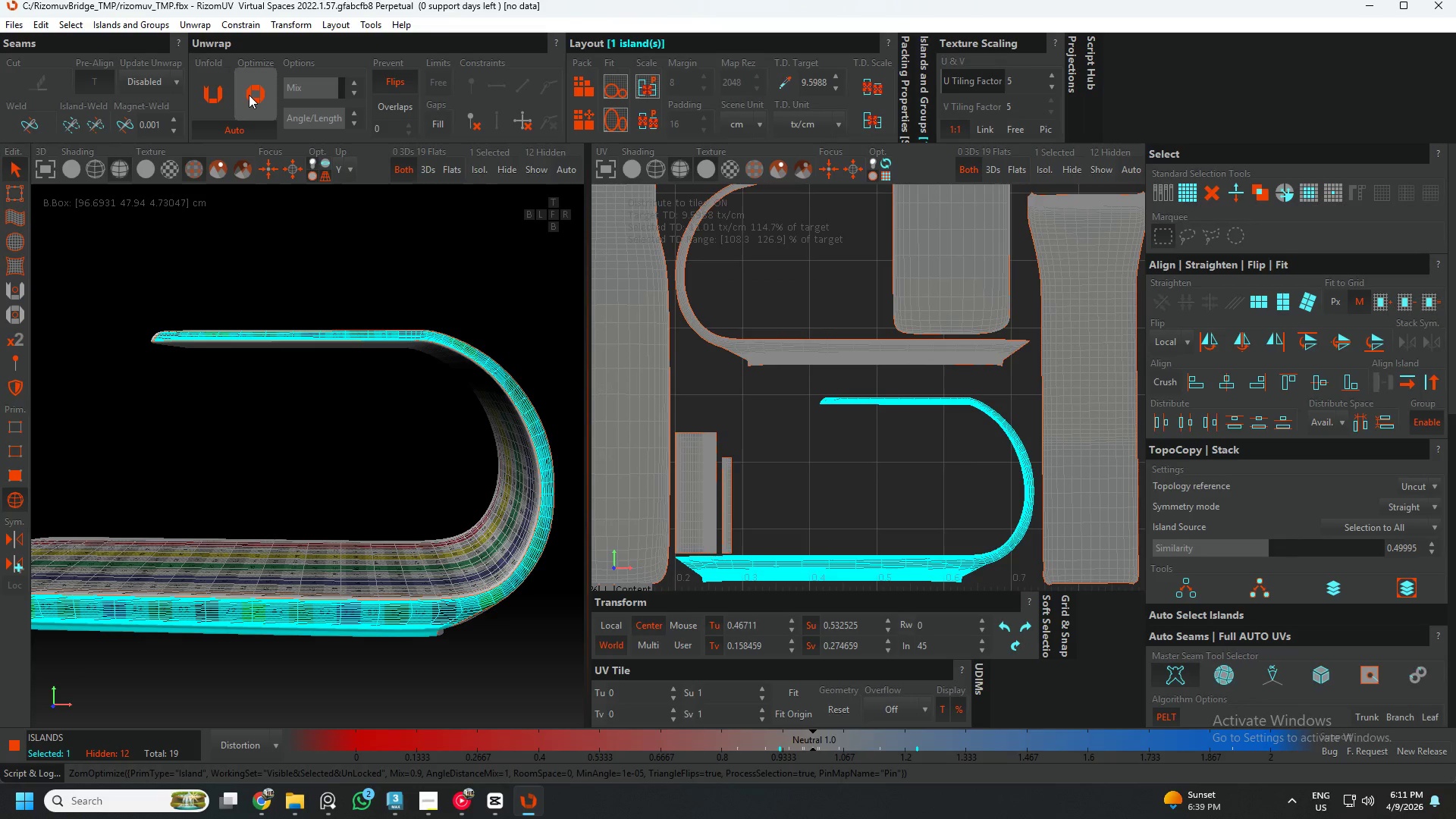 
left_click([249, 95])
 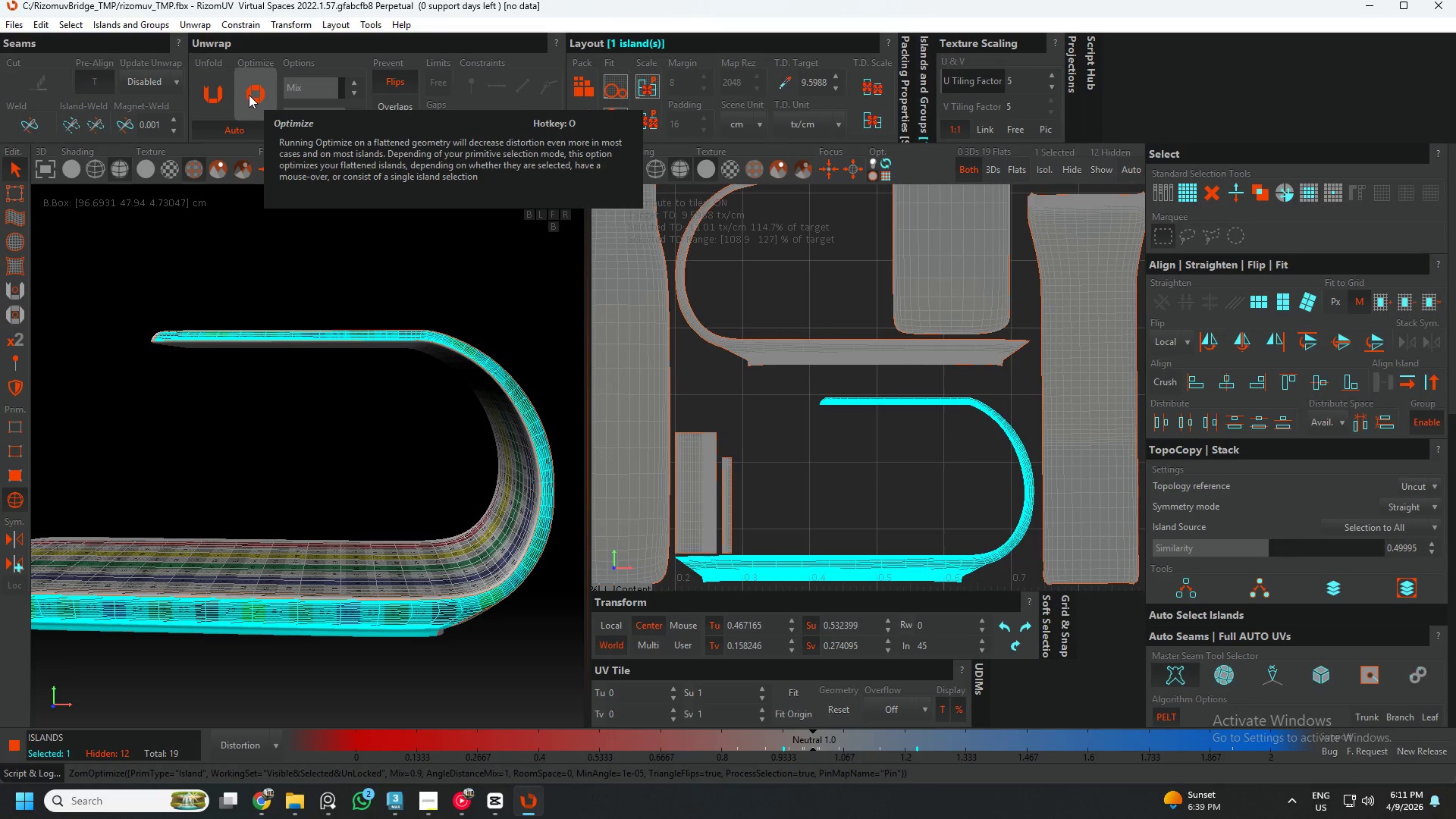 
left_click([249, 95])
 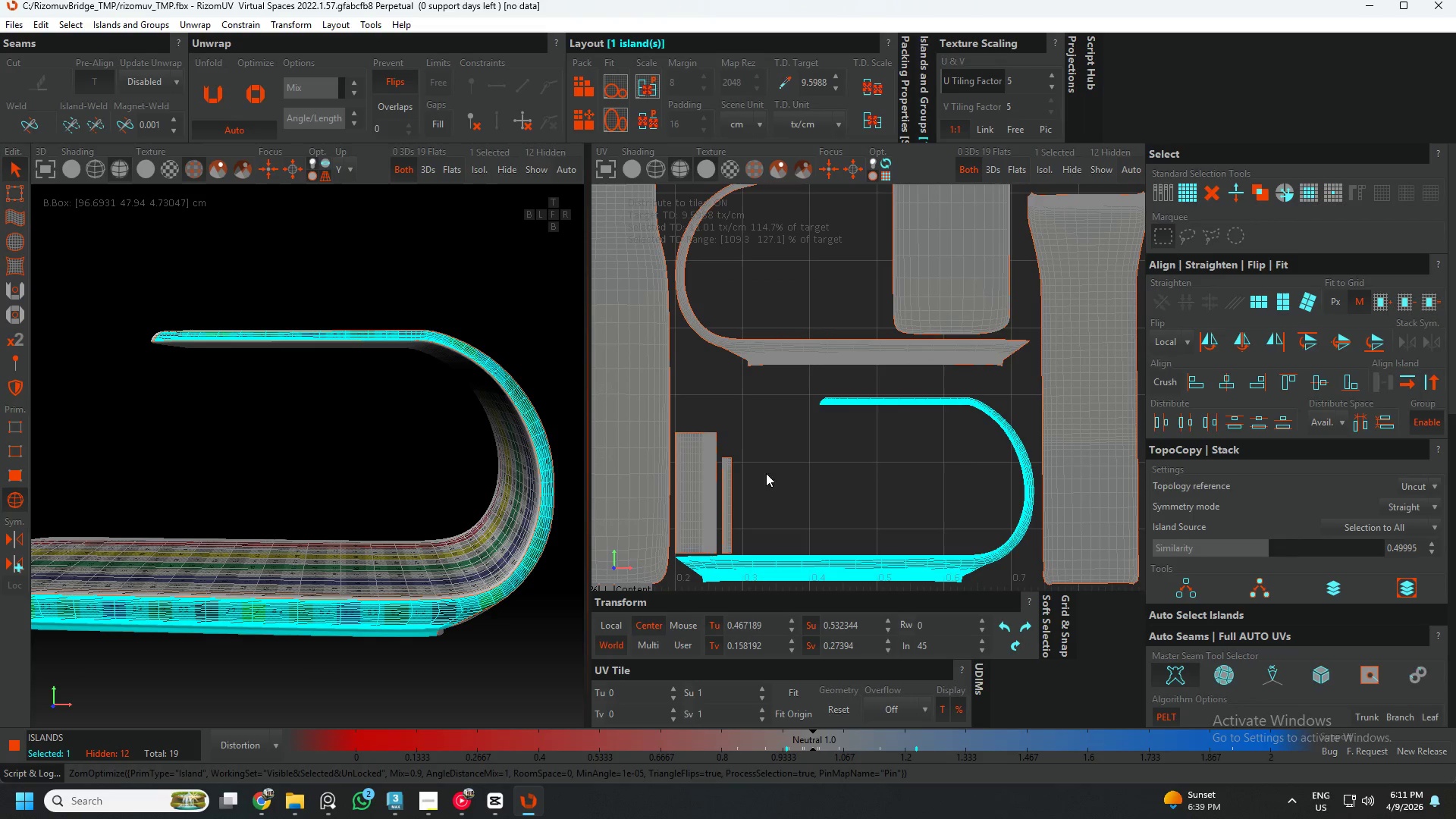 
left_click([825, 495])
 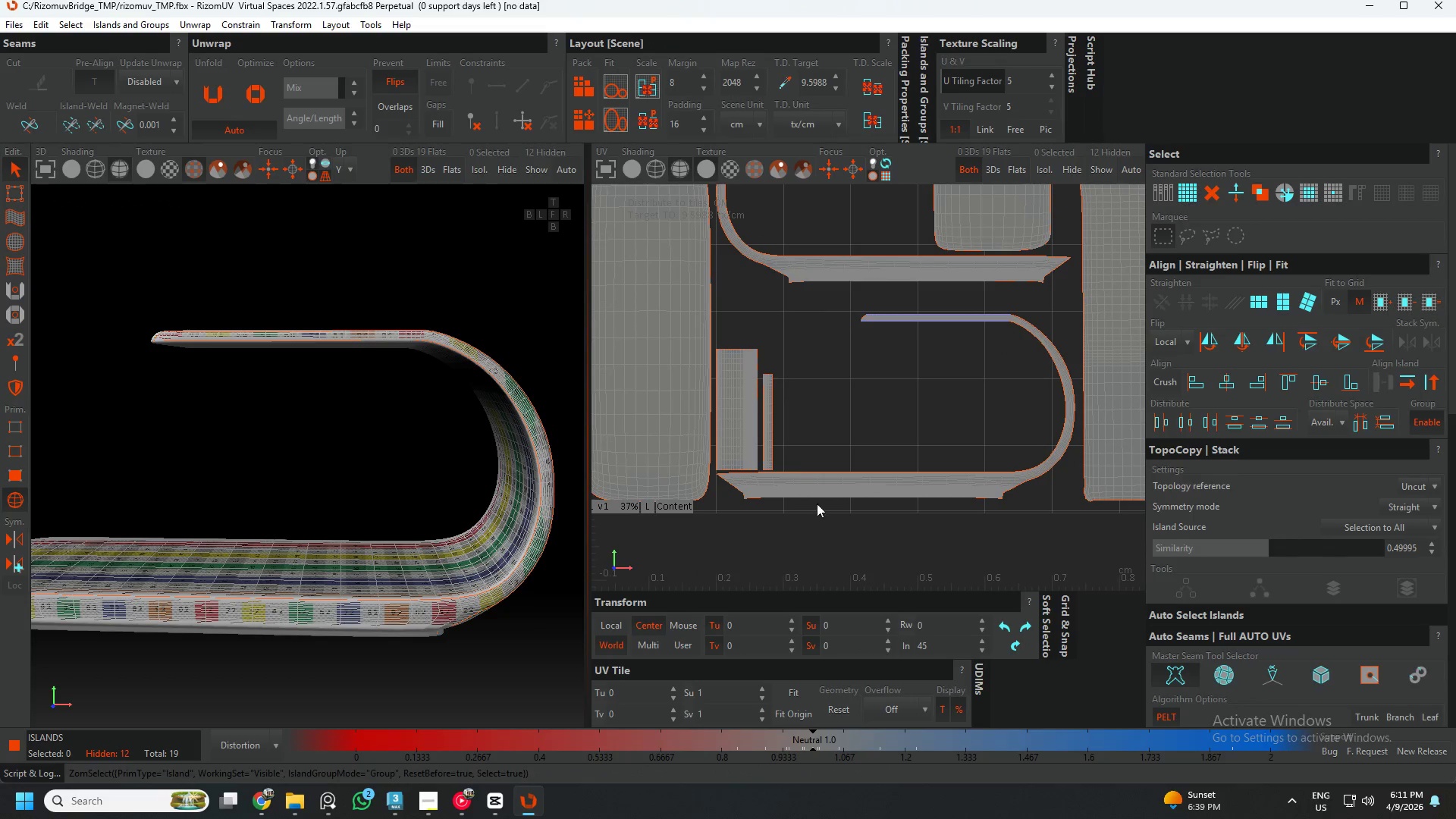 
scroll: coordinate [944, 508], scroll_direction: up, amount: 9.0
 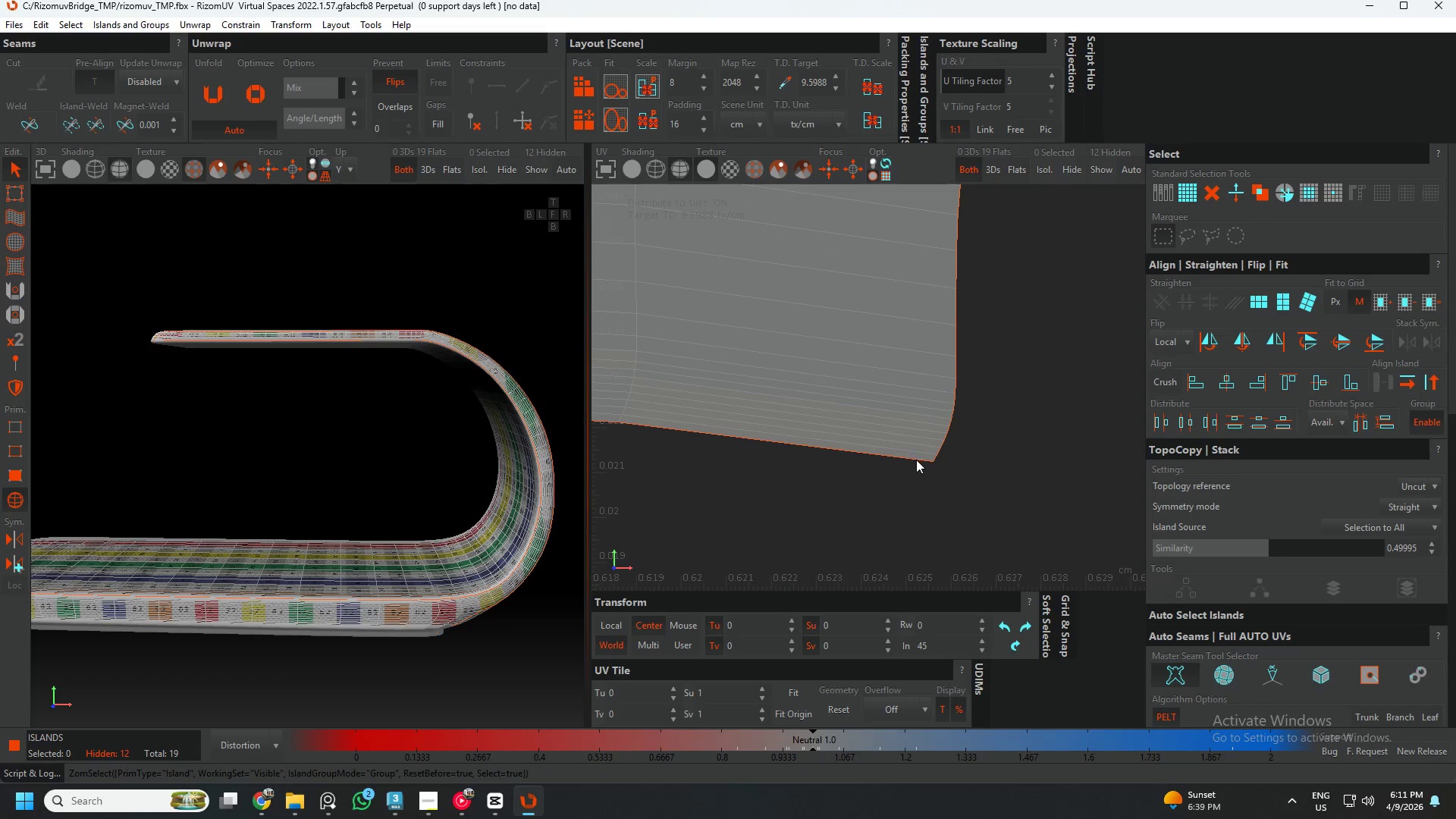 
left_click([916, 460])
 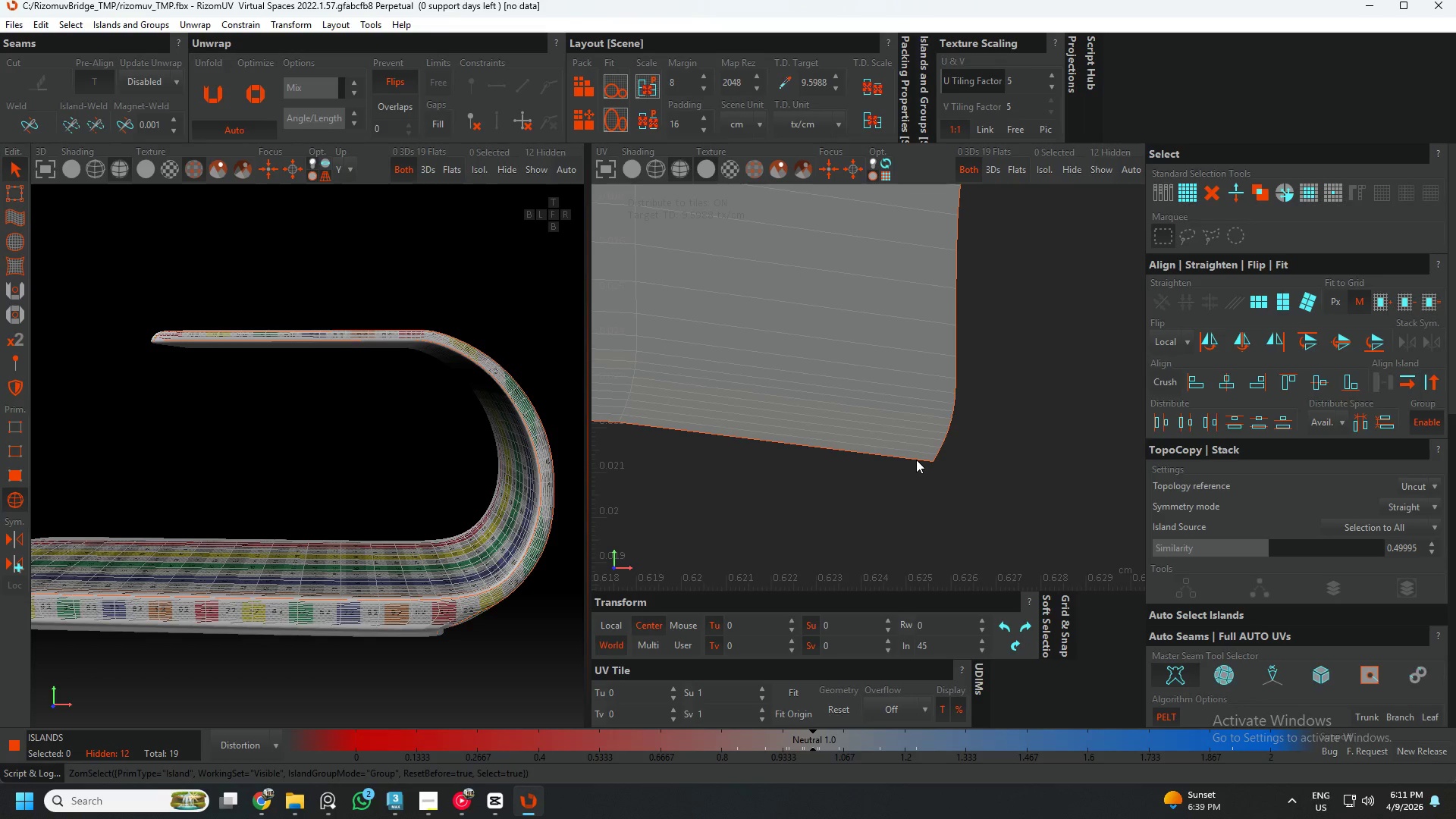 
key(F2)
 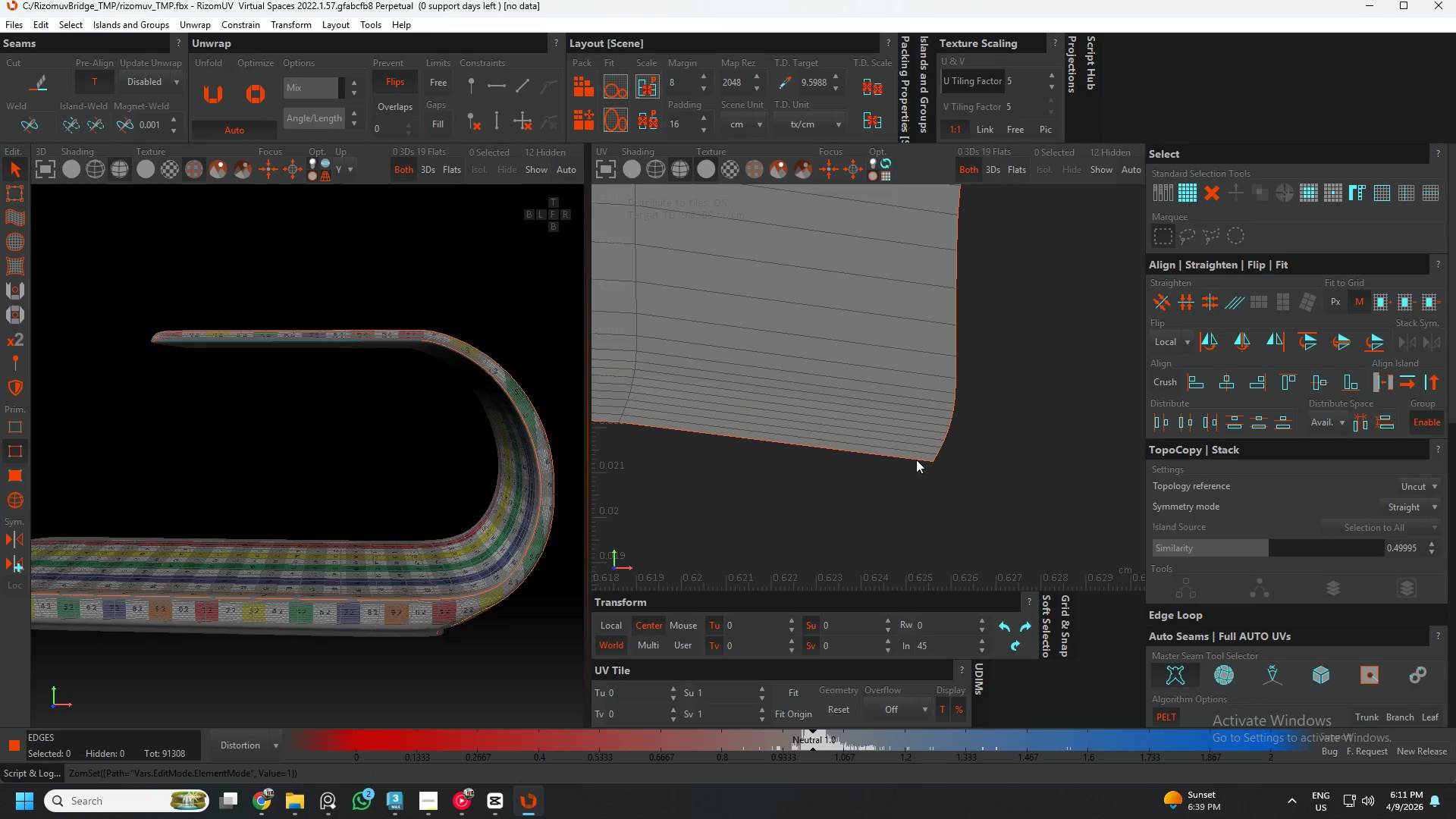 
left_click([916, 460])
 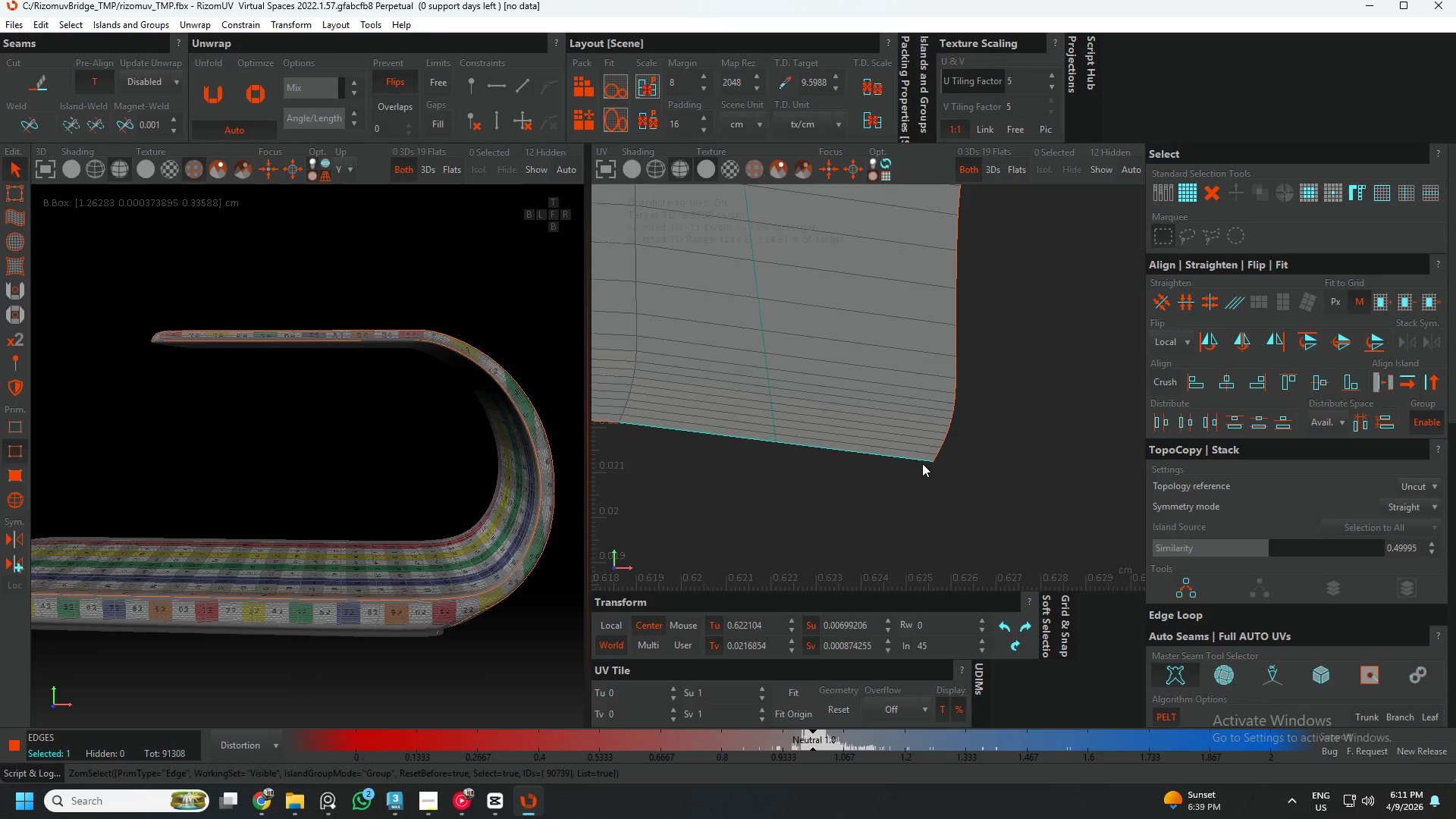 
scroll: coordinate [933, 467], scroll_direction: down, amount: 11.0
 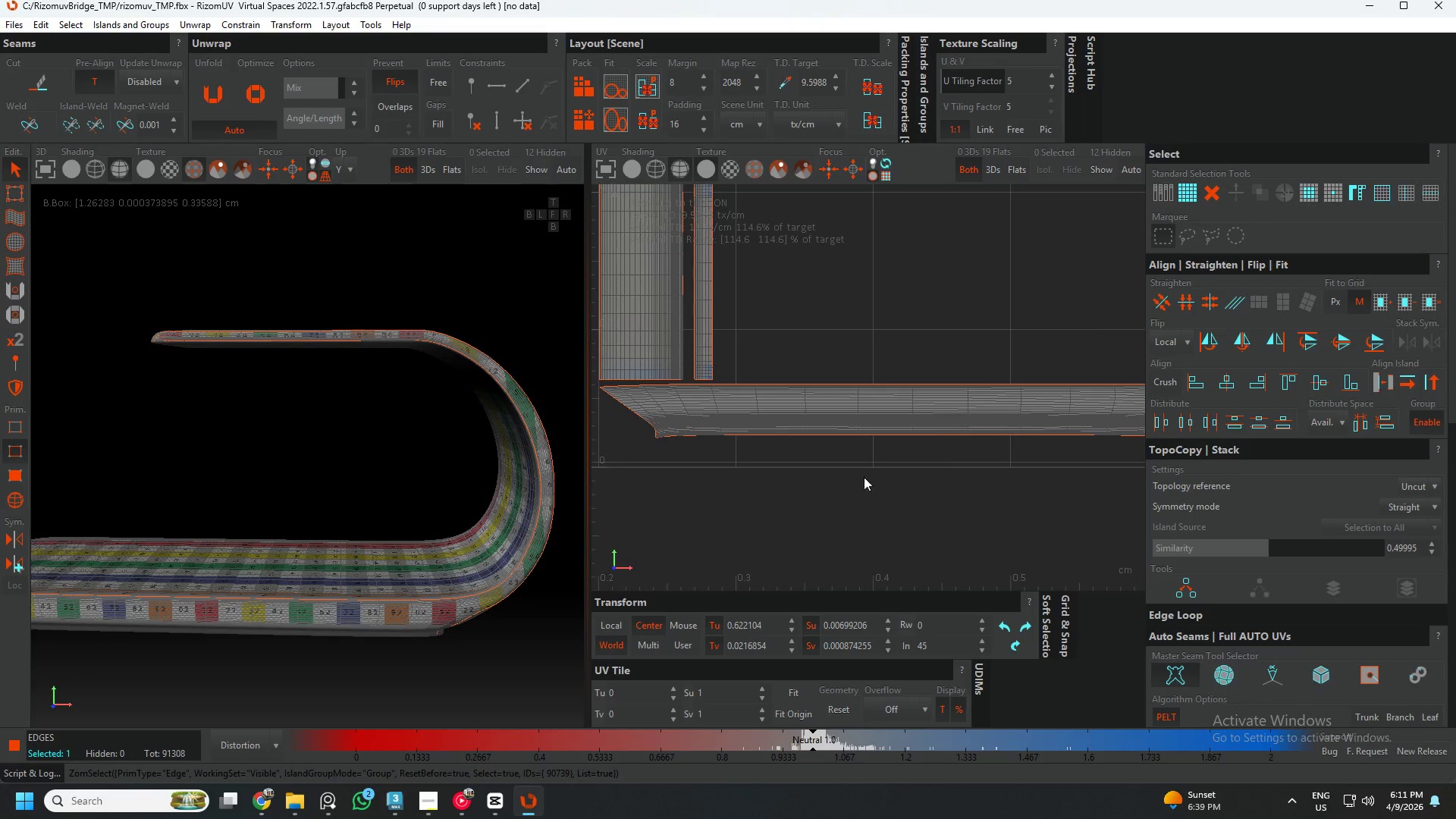 
scroll: coordinate [742, 420], scroll_direction: up, amount: 5.0
 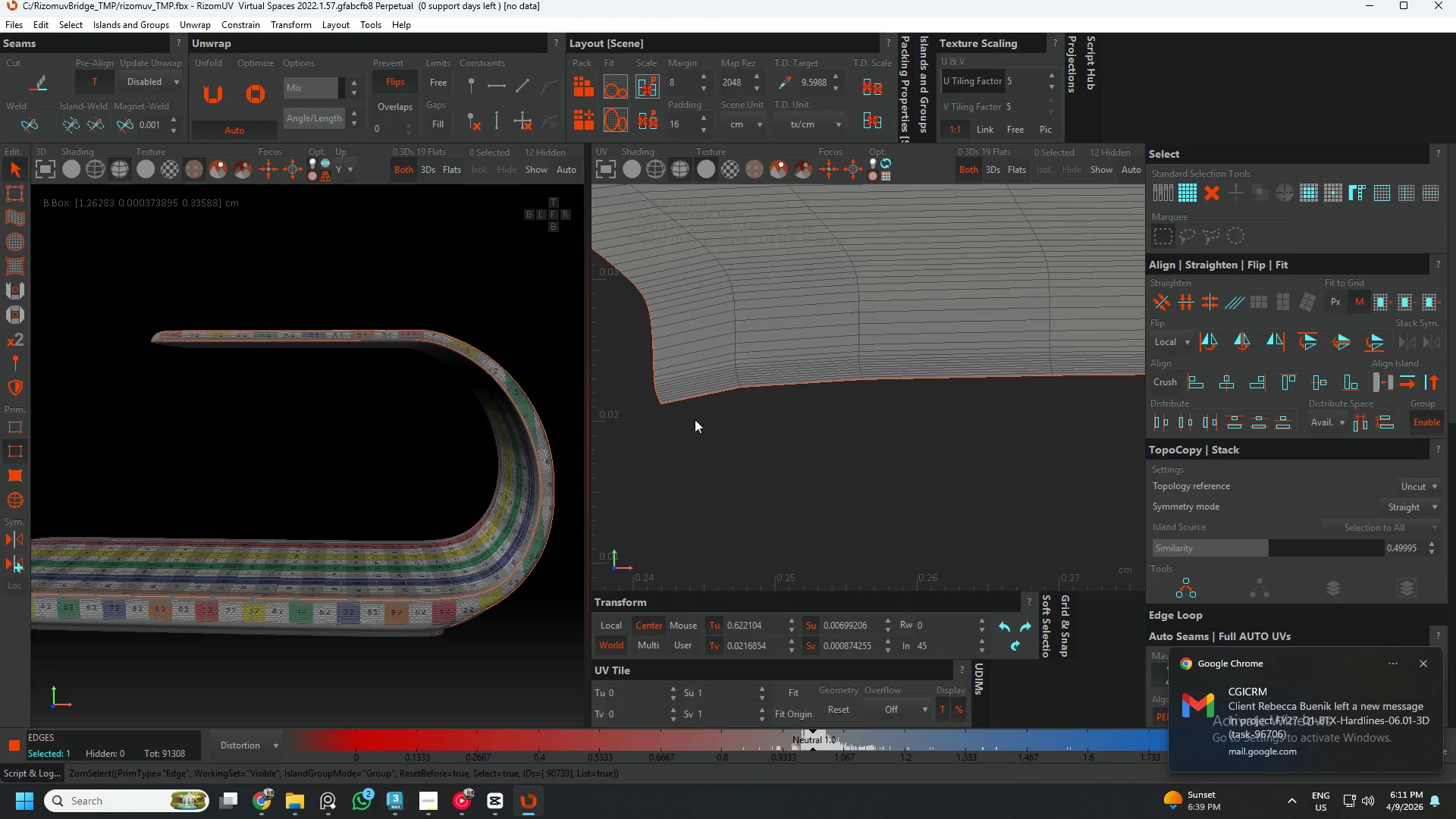 
hold_key(key=ShiftLeft, duration=1.16)
left_click([675, 400])
 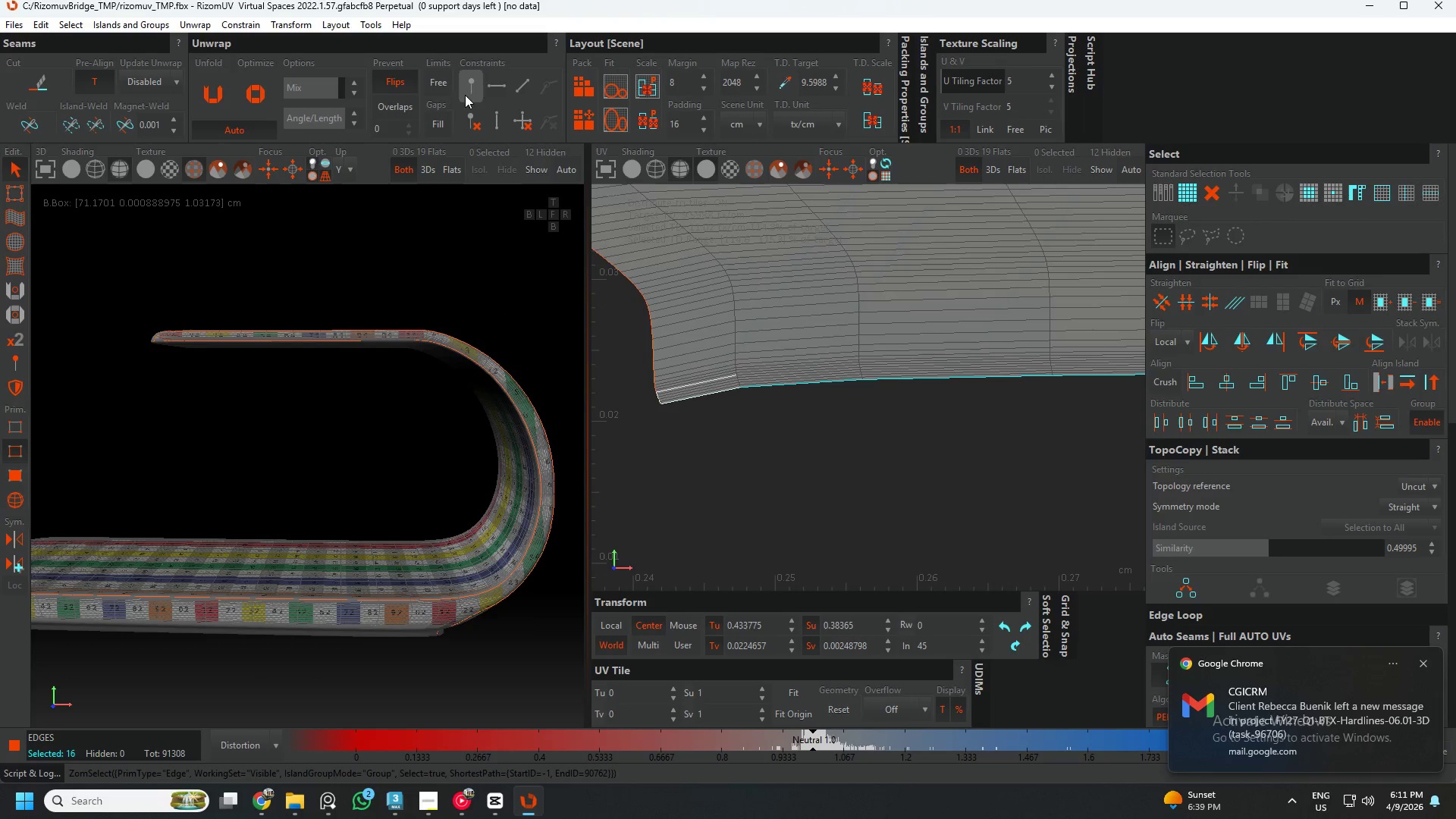 
left_click([491, 90])
 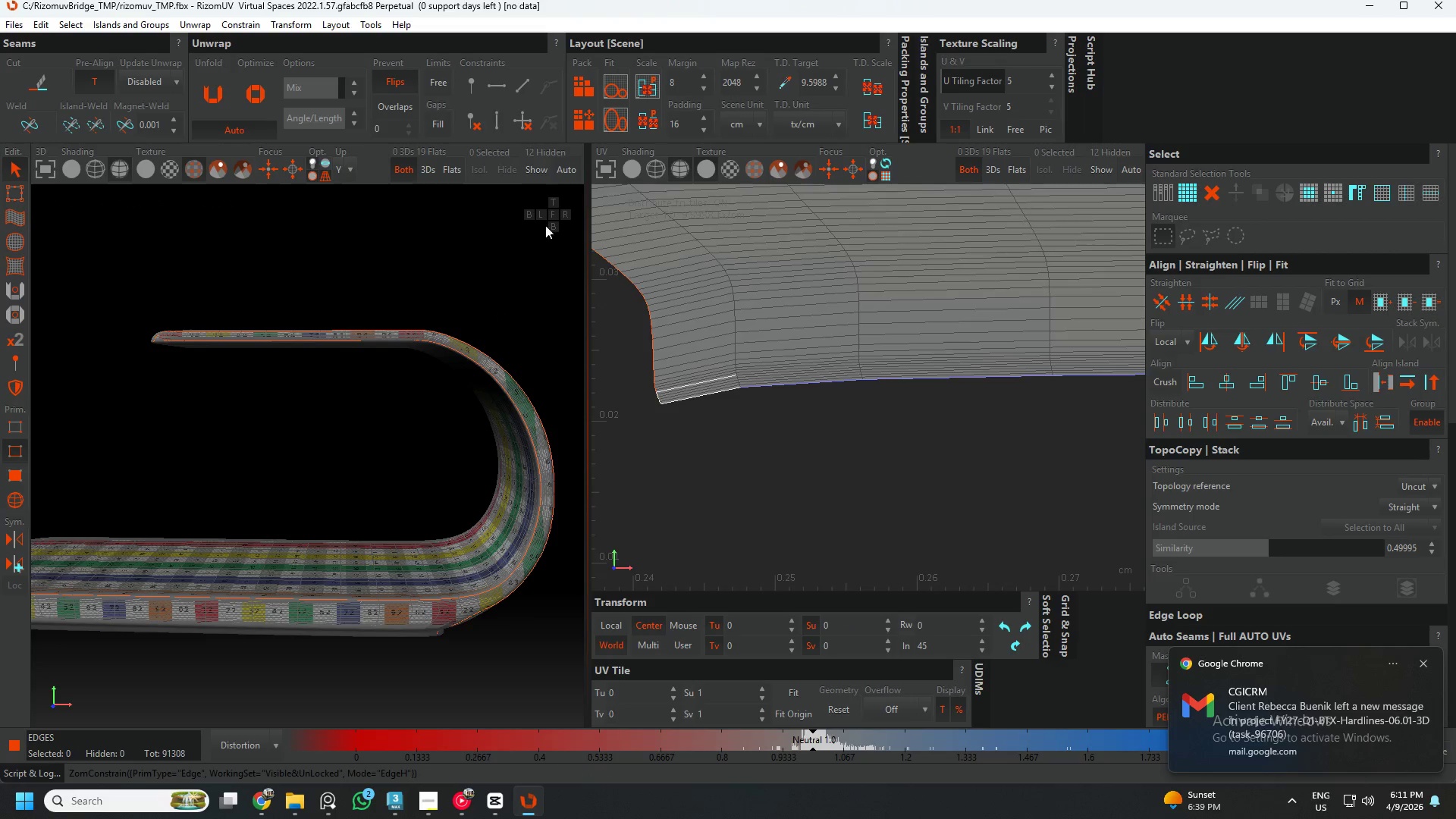 
scroll: coordinate [692, 441], scroll_direction: down, amount: 5.0
 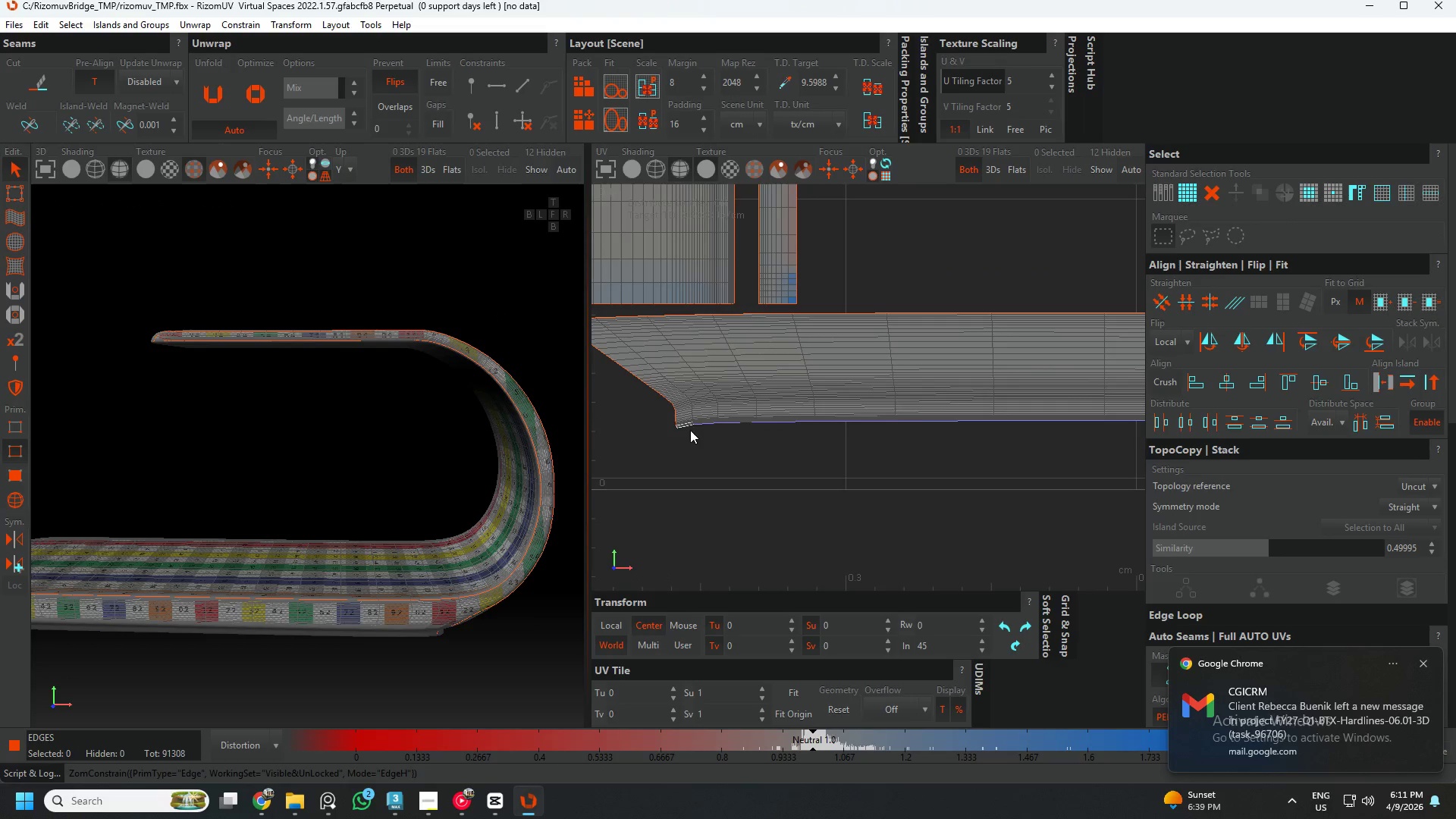 
left_click([697, 443])
 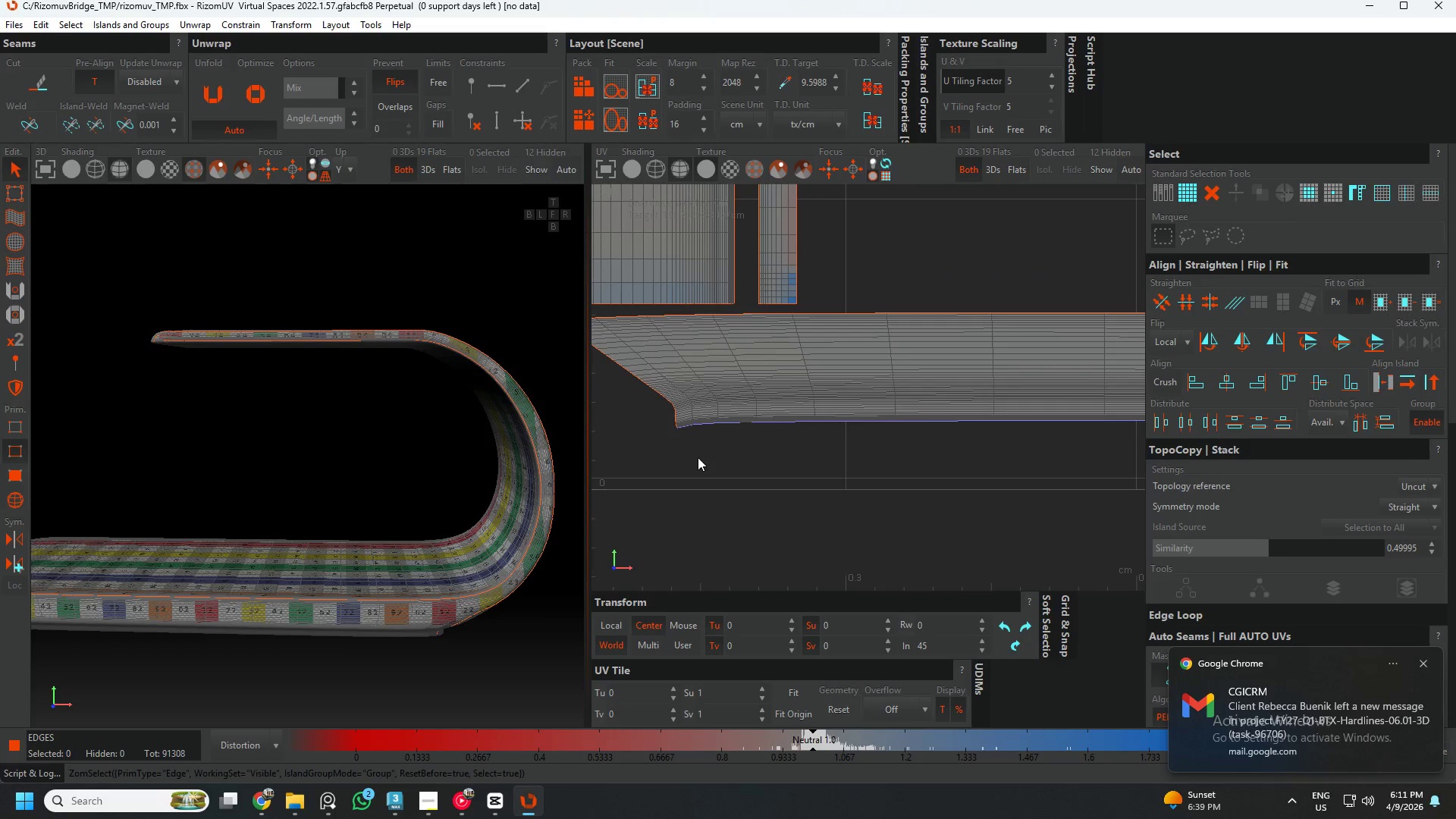 
scroll: coordinate [698, 457], scroll_direction: down, amount: 4.0
 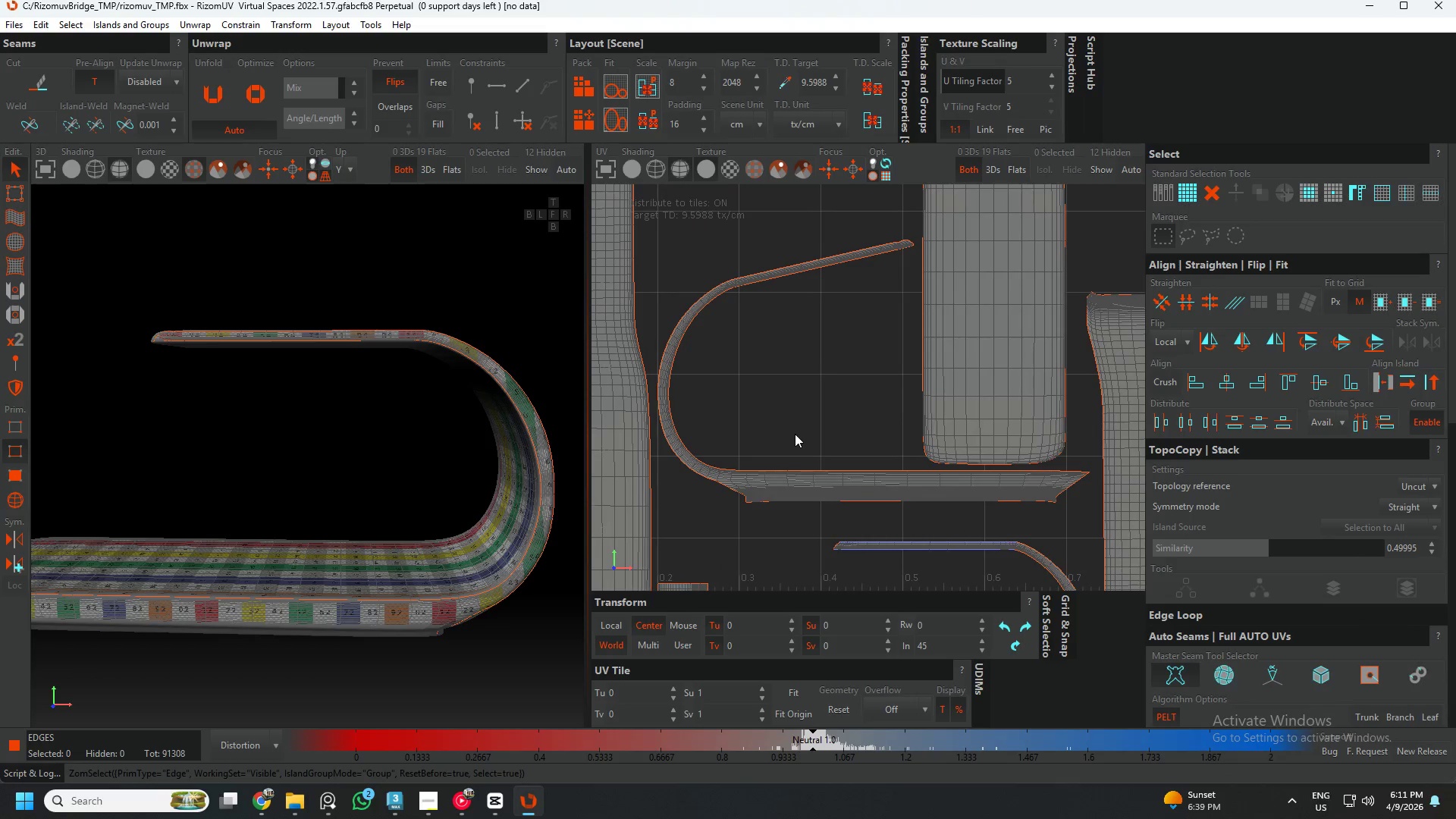 
scroll: coordinate [748, 503], scroll_direction: up, amount: 6.0
 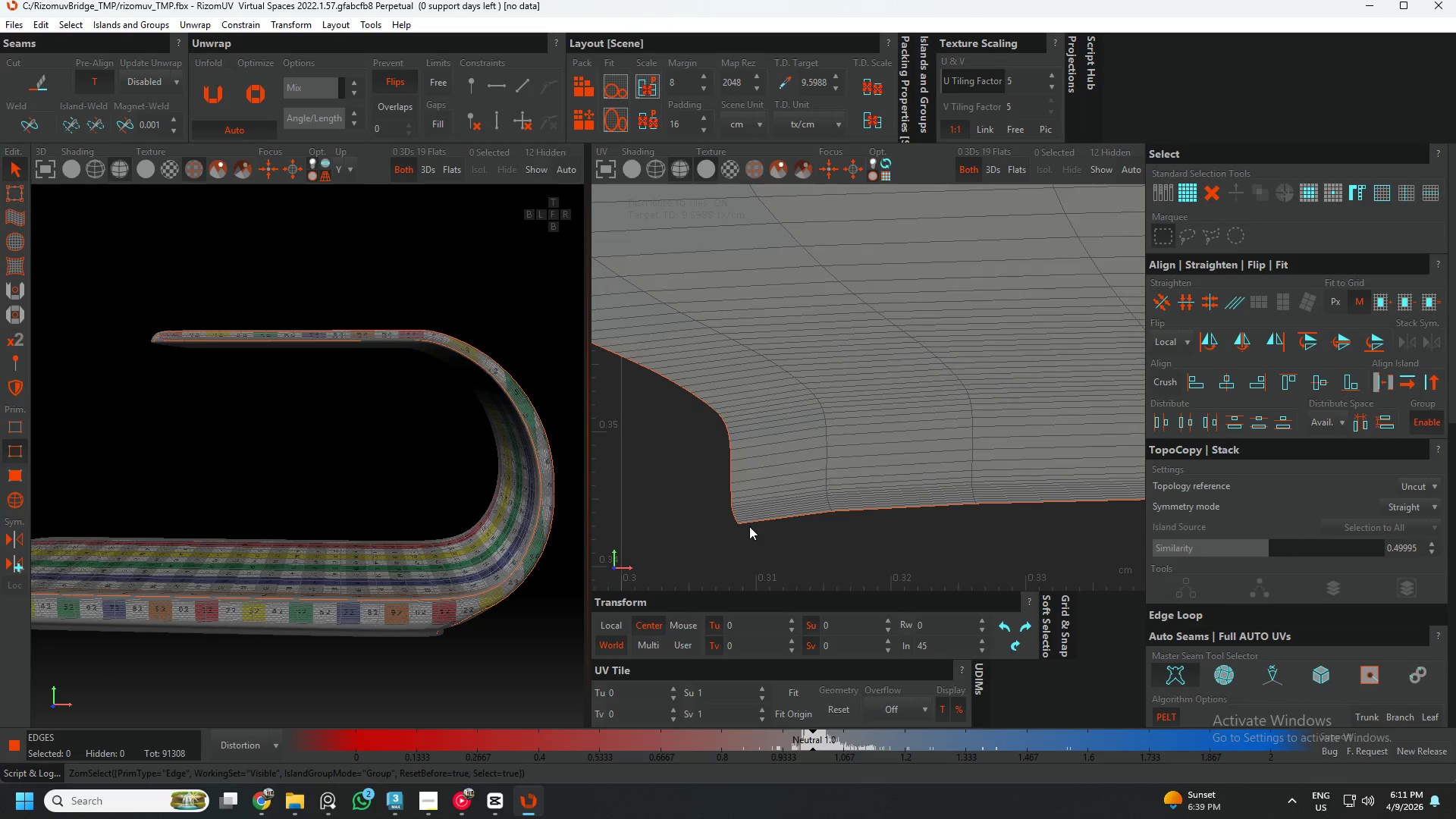 
left_click([753, 522])
 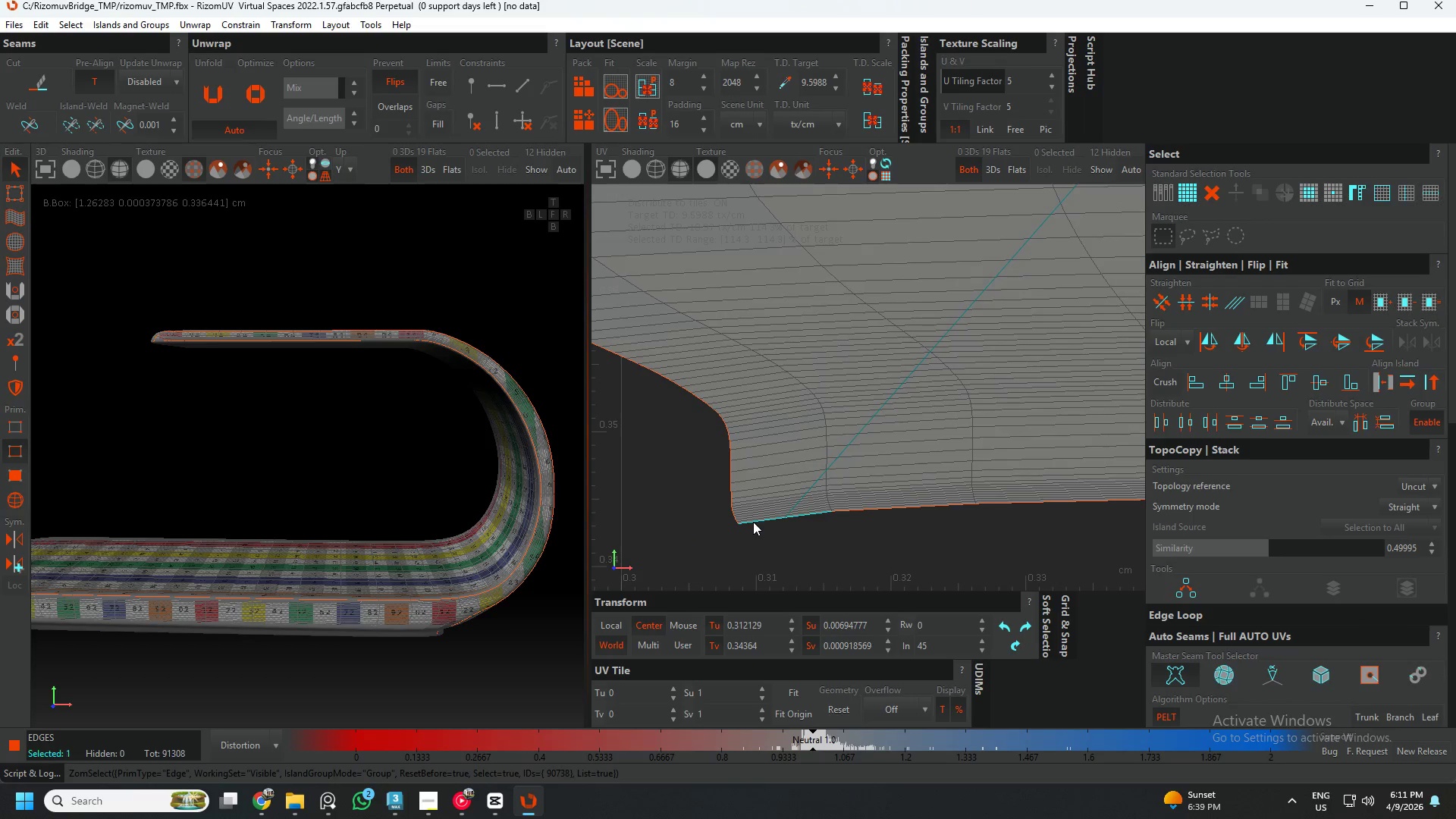 
hold_key(key=ShiftLeft, duration=0.91)
 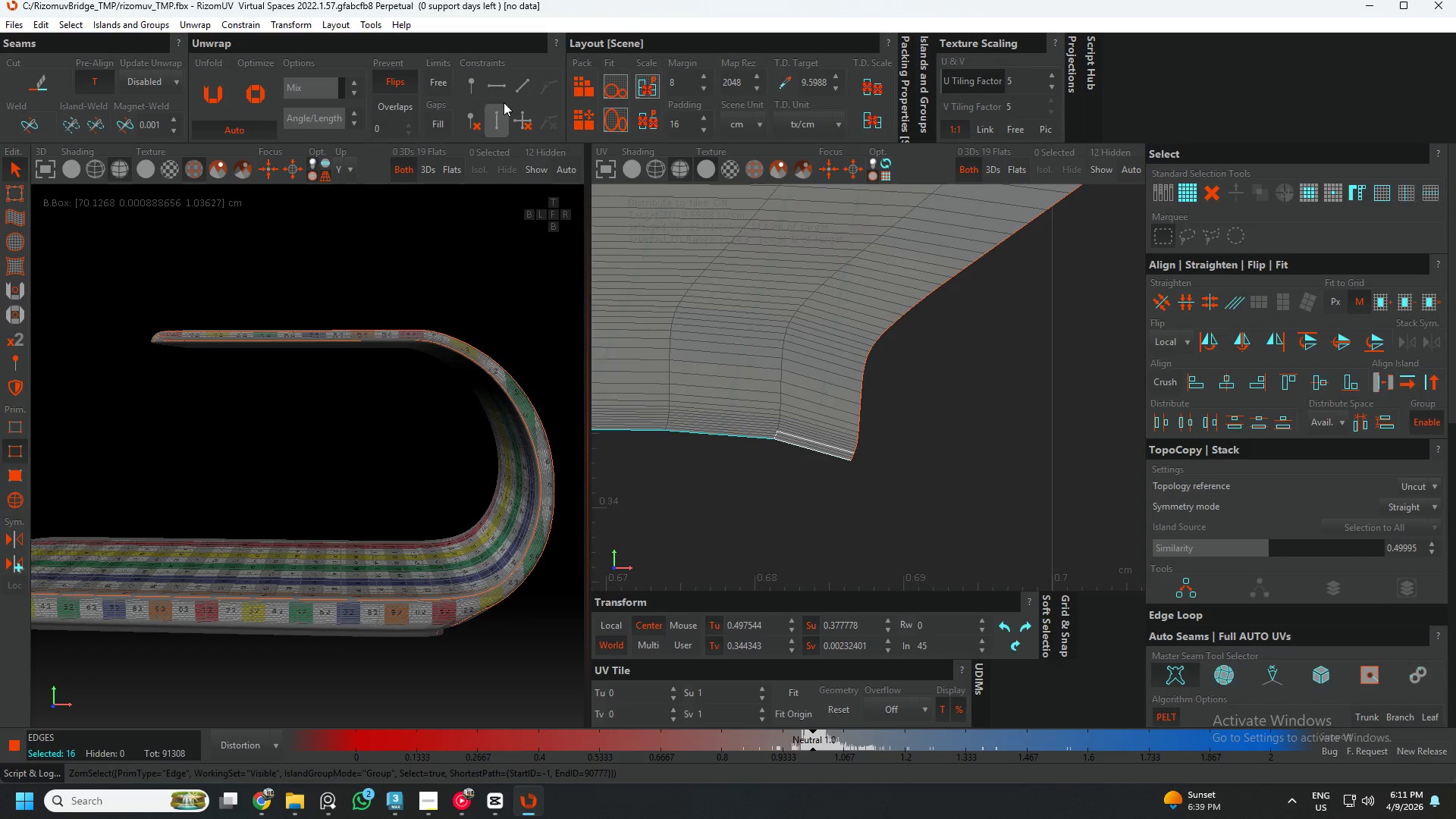 
scroll: coordinate [849, 452], scroll_direction: down, amount: 3.0
 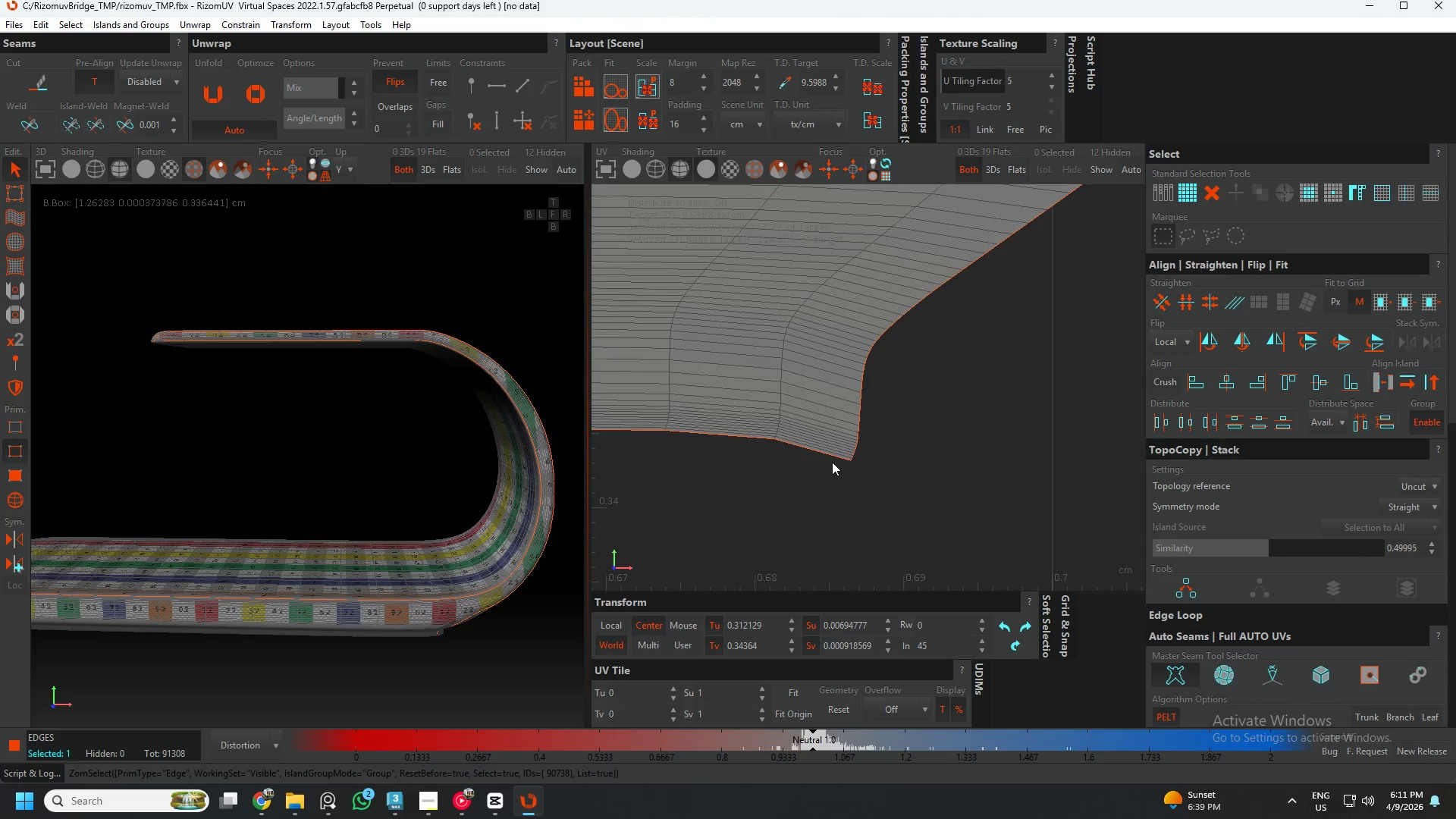 
left_click([833, 457])
 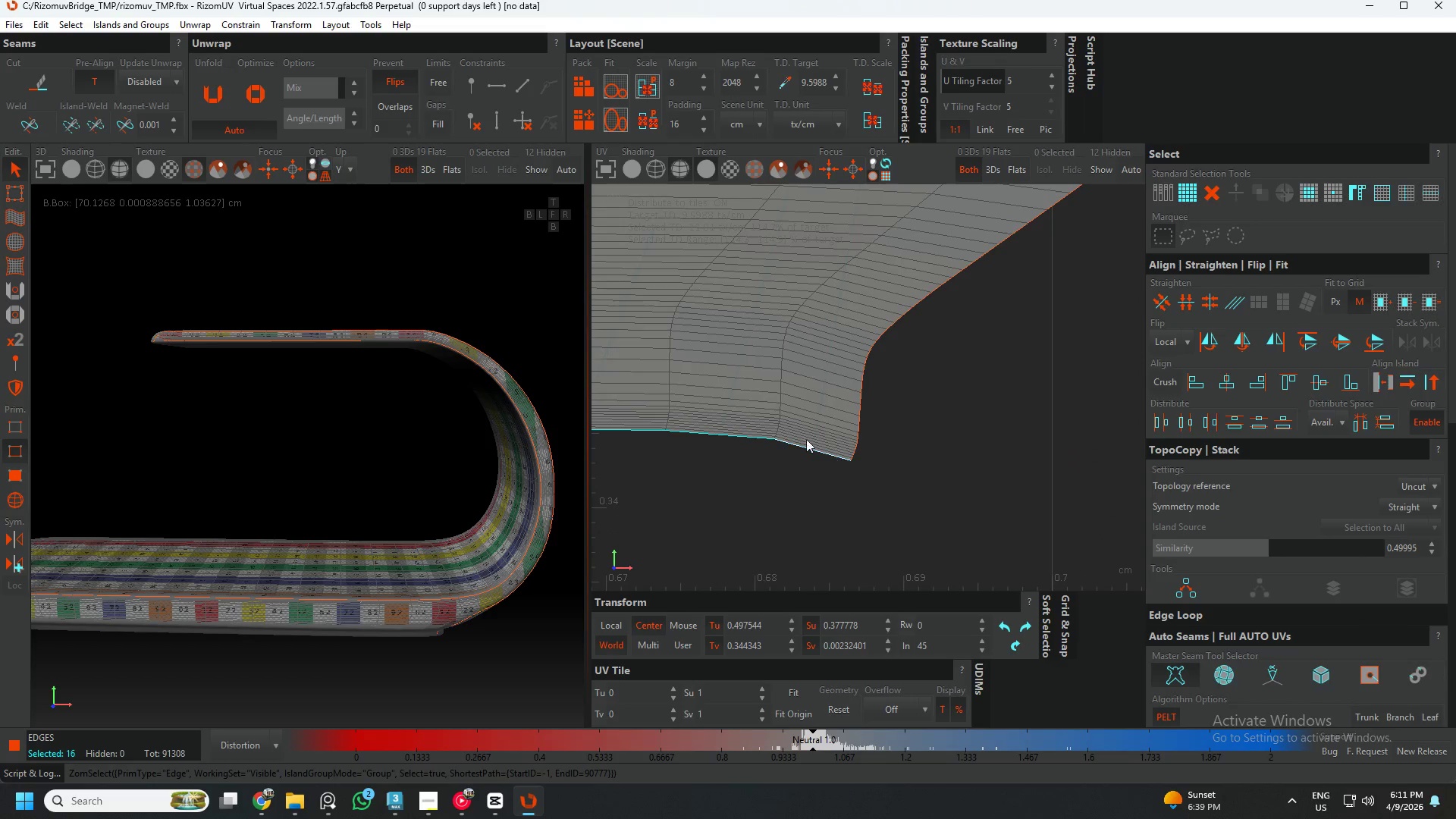 
hold_key(key=ShiftLeft, duration=9.31)
left_click([491, 94])
 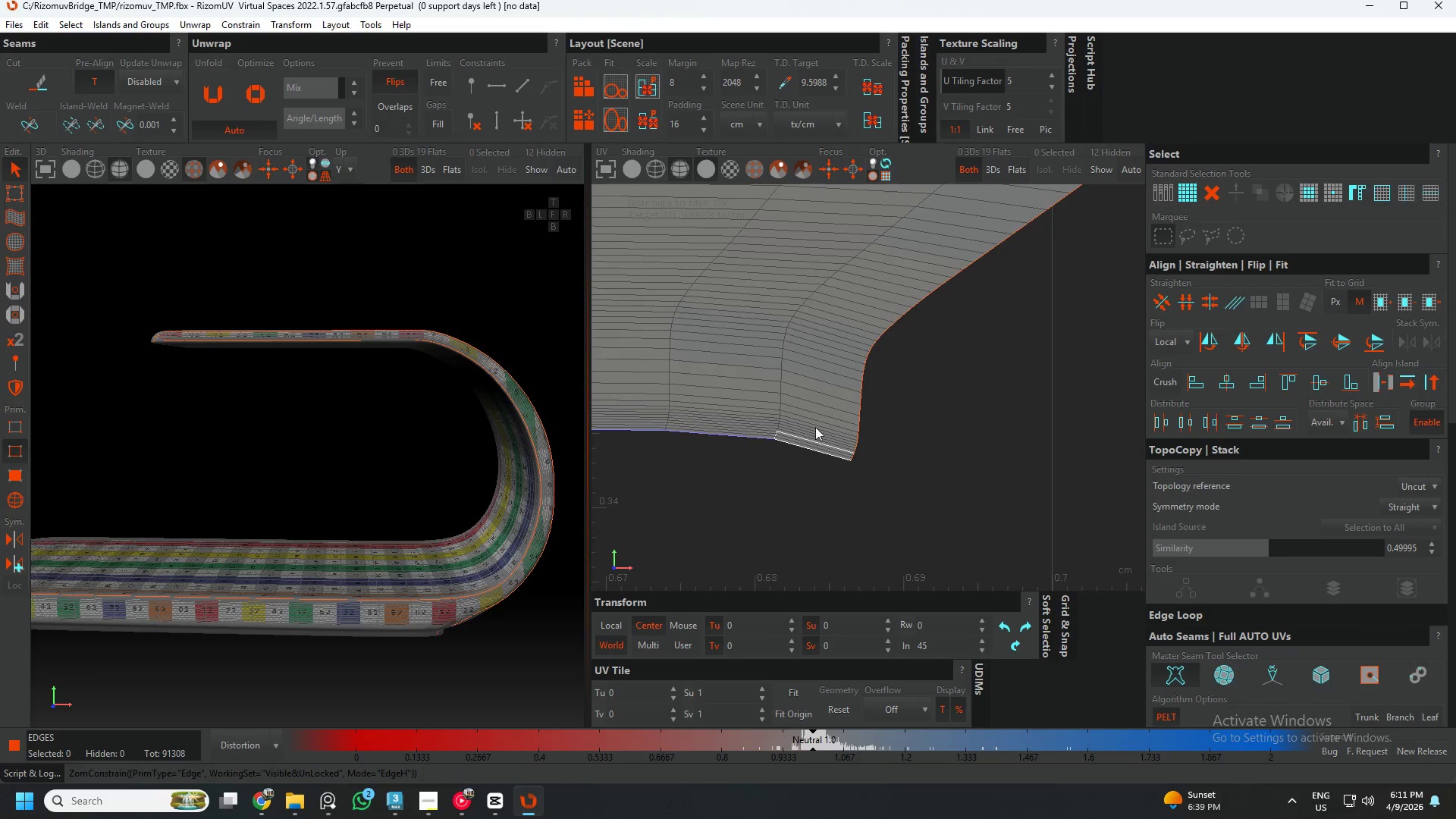 
scroll: coordinate [879, 482], scroll_direction: down, amount: 6.0
 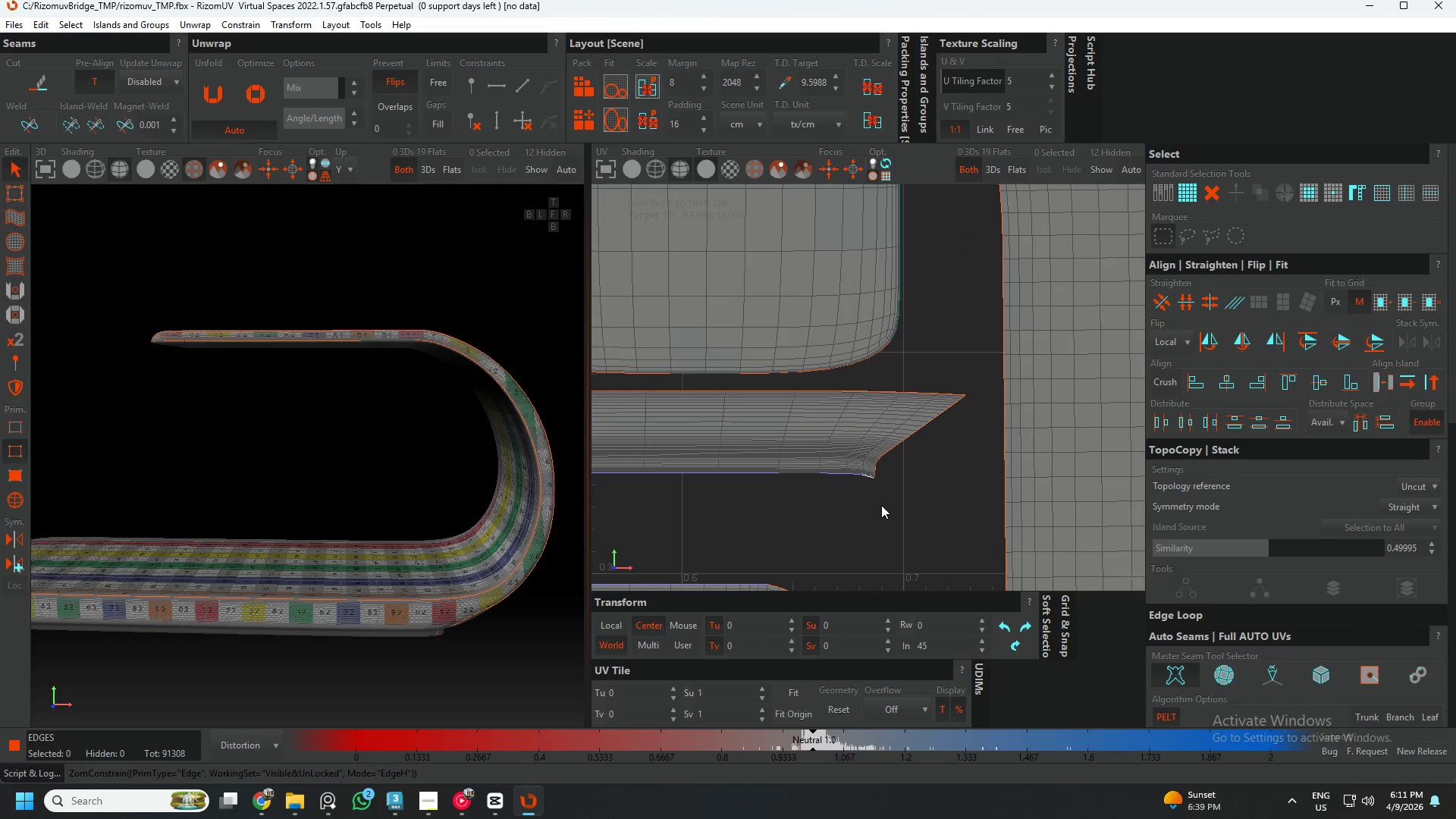 
left_click([894, 513])
 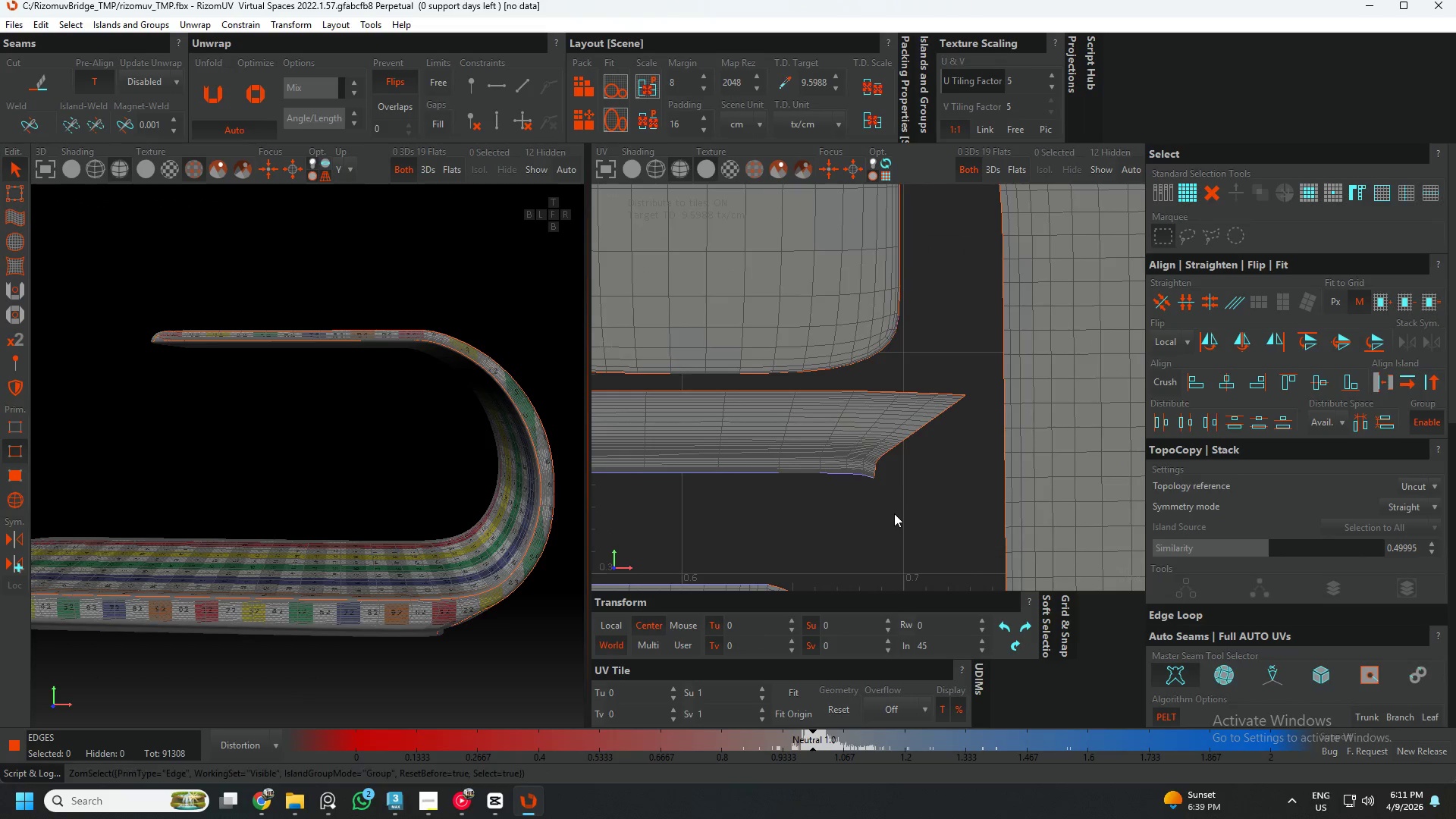 
scroll: coordinate [861, 461], scroll_direction: down, amount: 5.0
 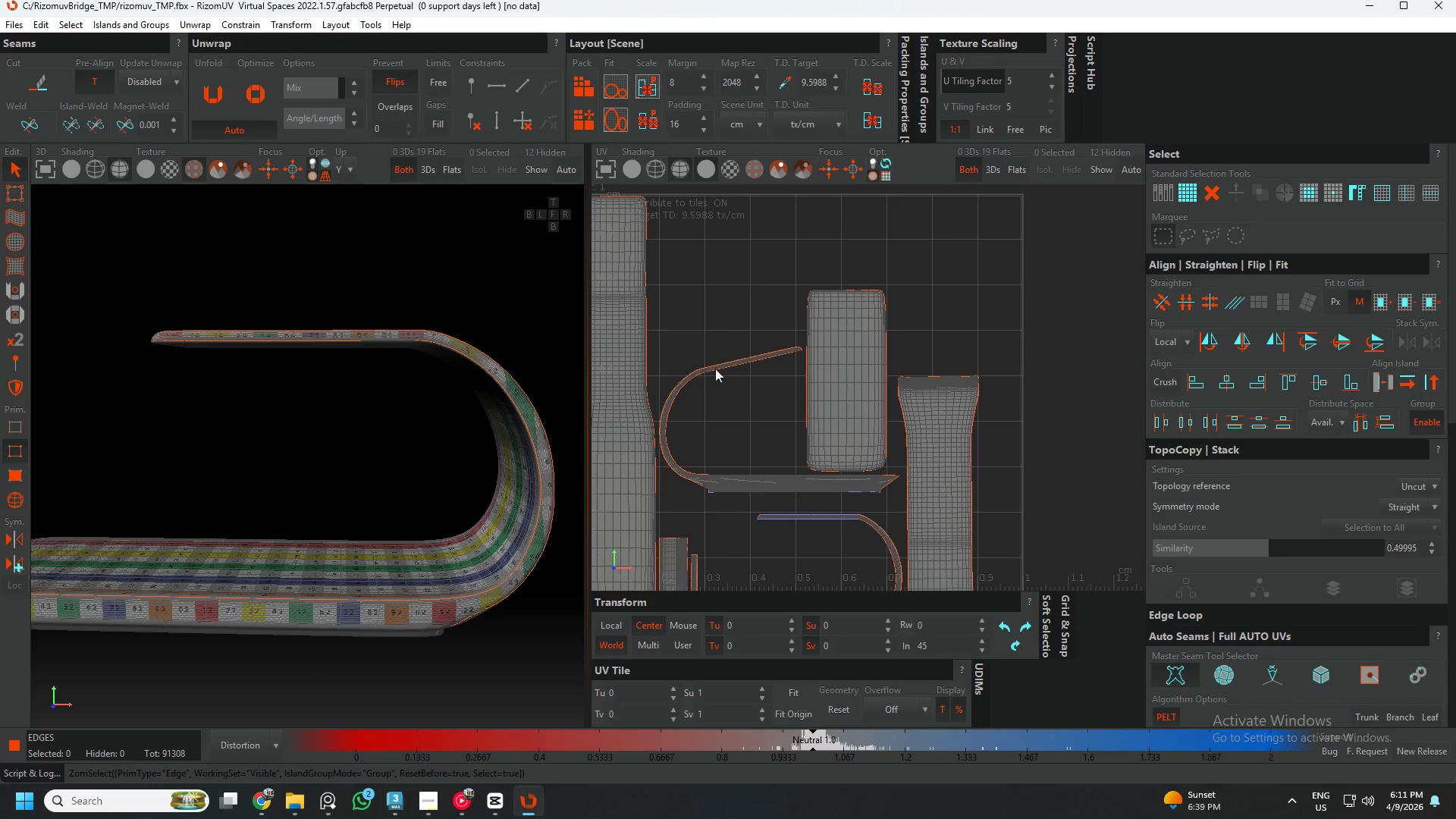 
scroll: coordinate [727, 389], scroll_direction: up, amount: 7.0
 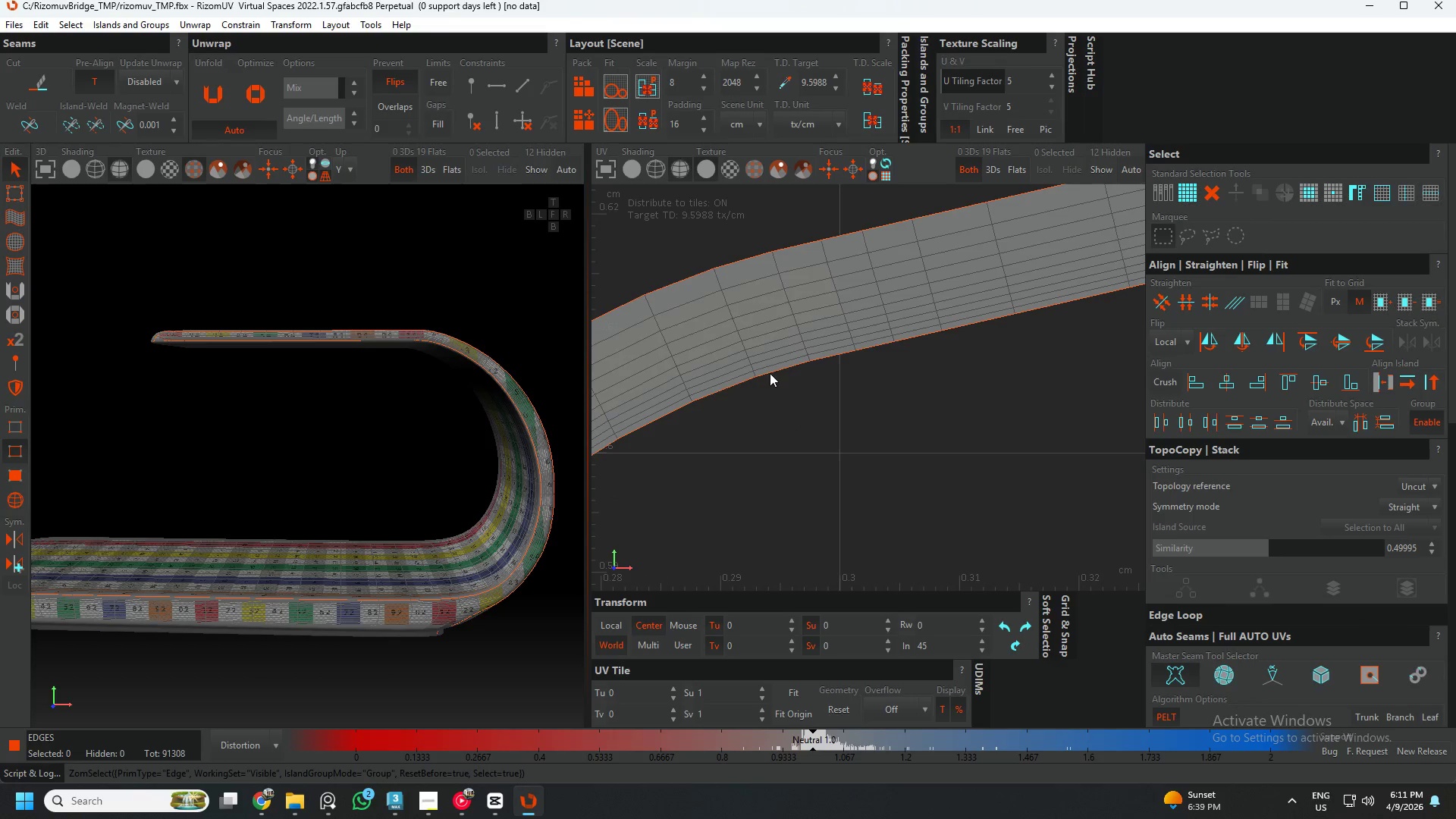 
left_click([772, 373])
 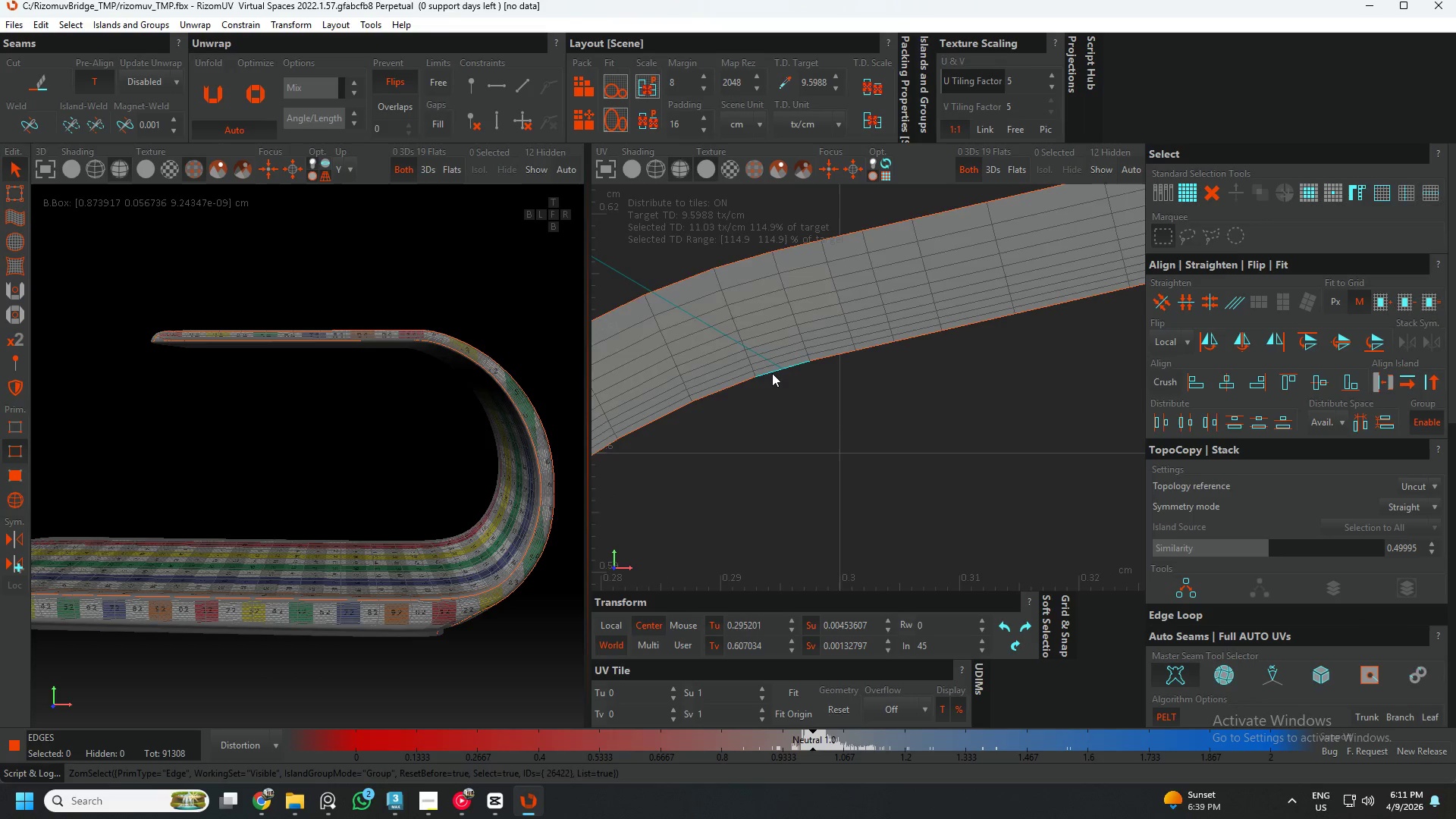 
scroll: coordinate [776, 389], scroll_direction: down, amount: 6.0
 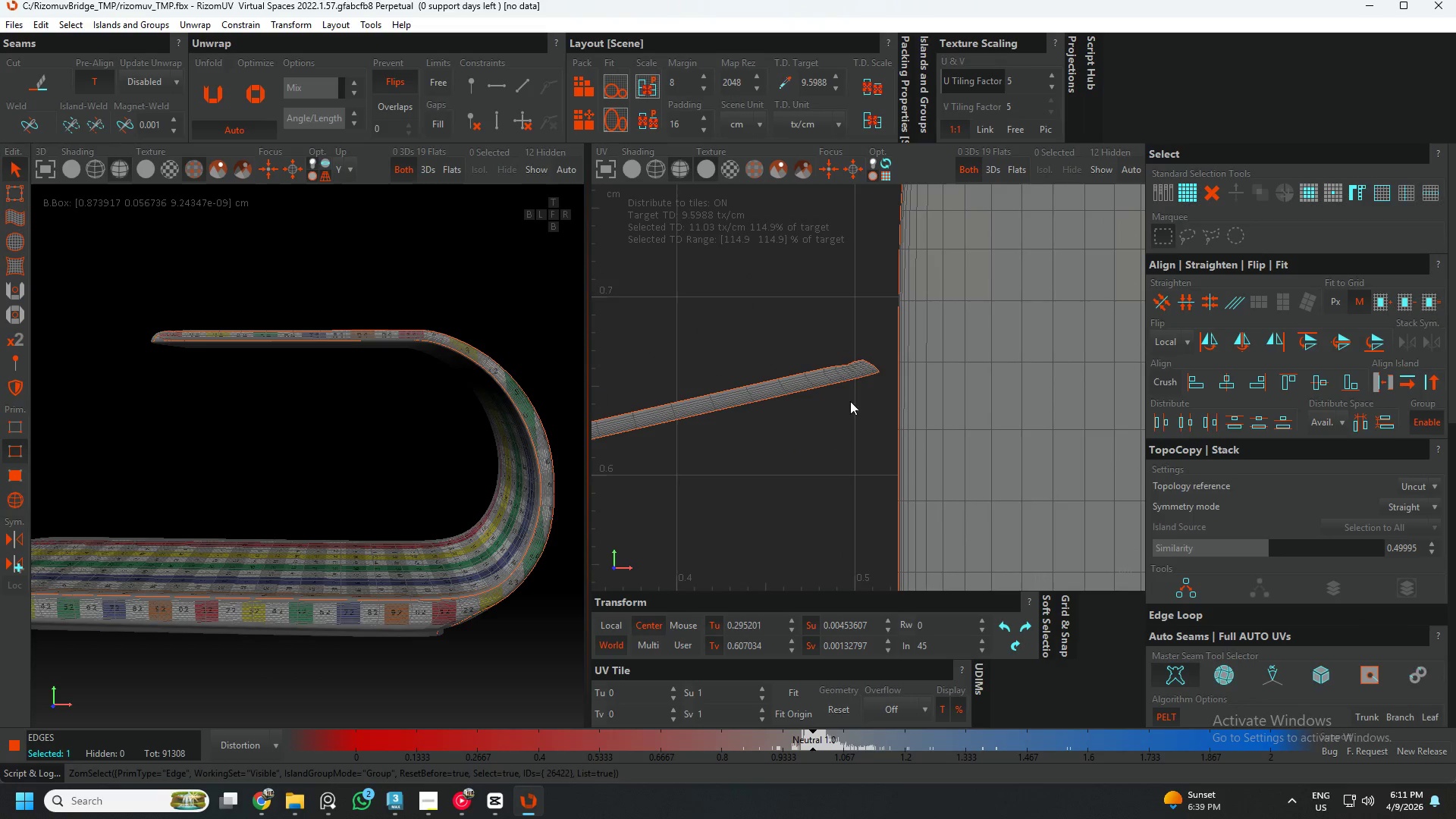 
key(Control+ControlLeft)
 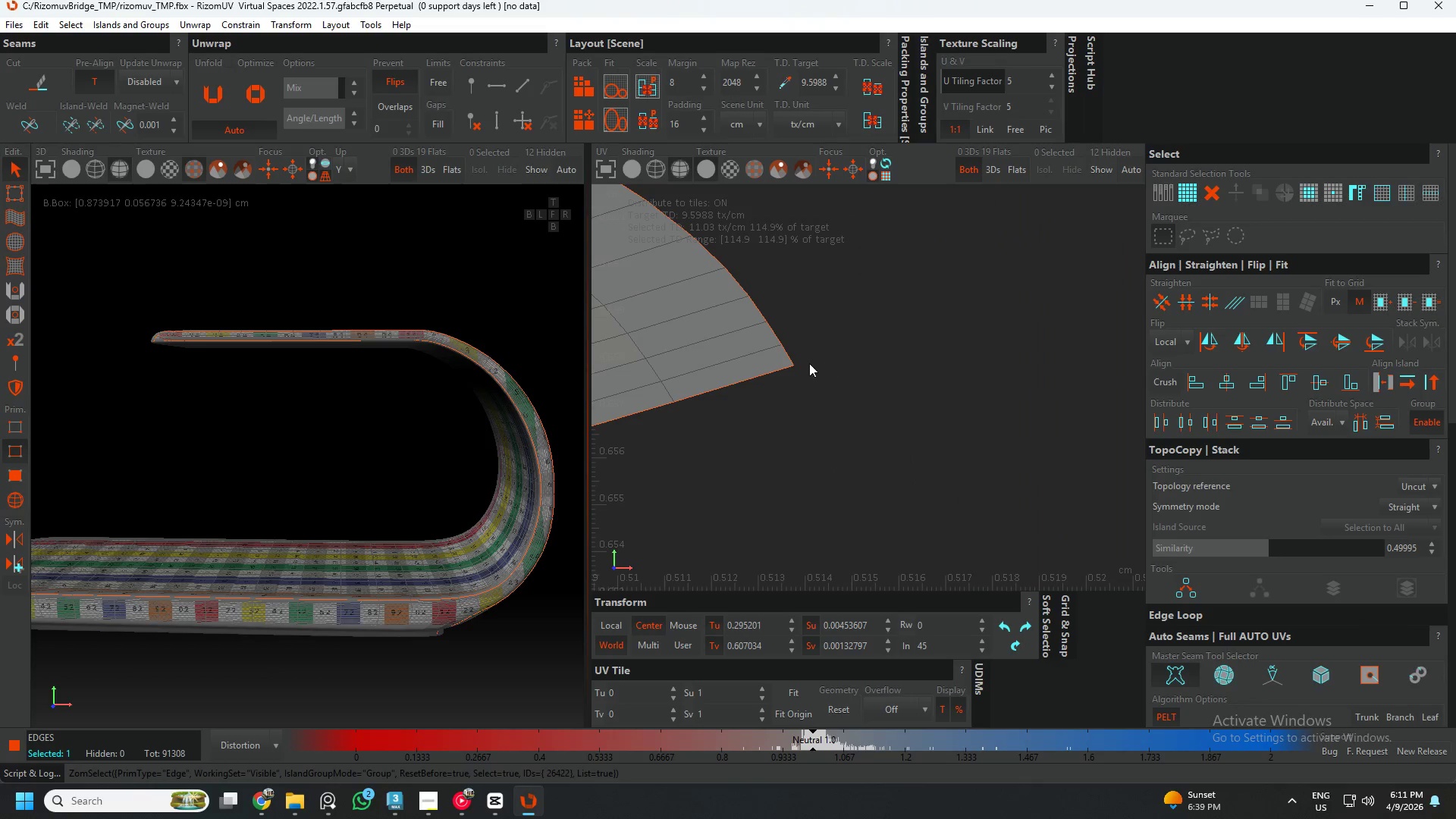 
hold_key(key=ControlLeft, duration=1.23)
 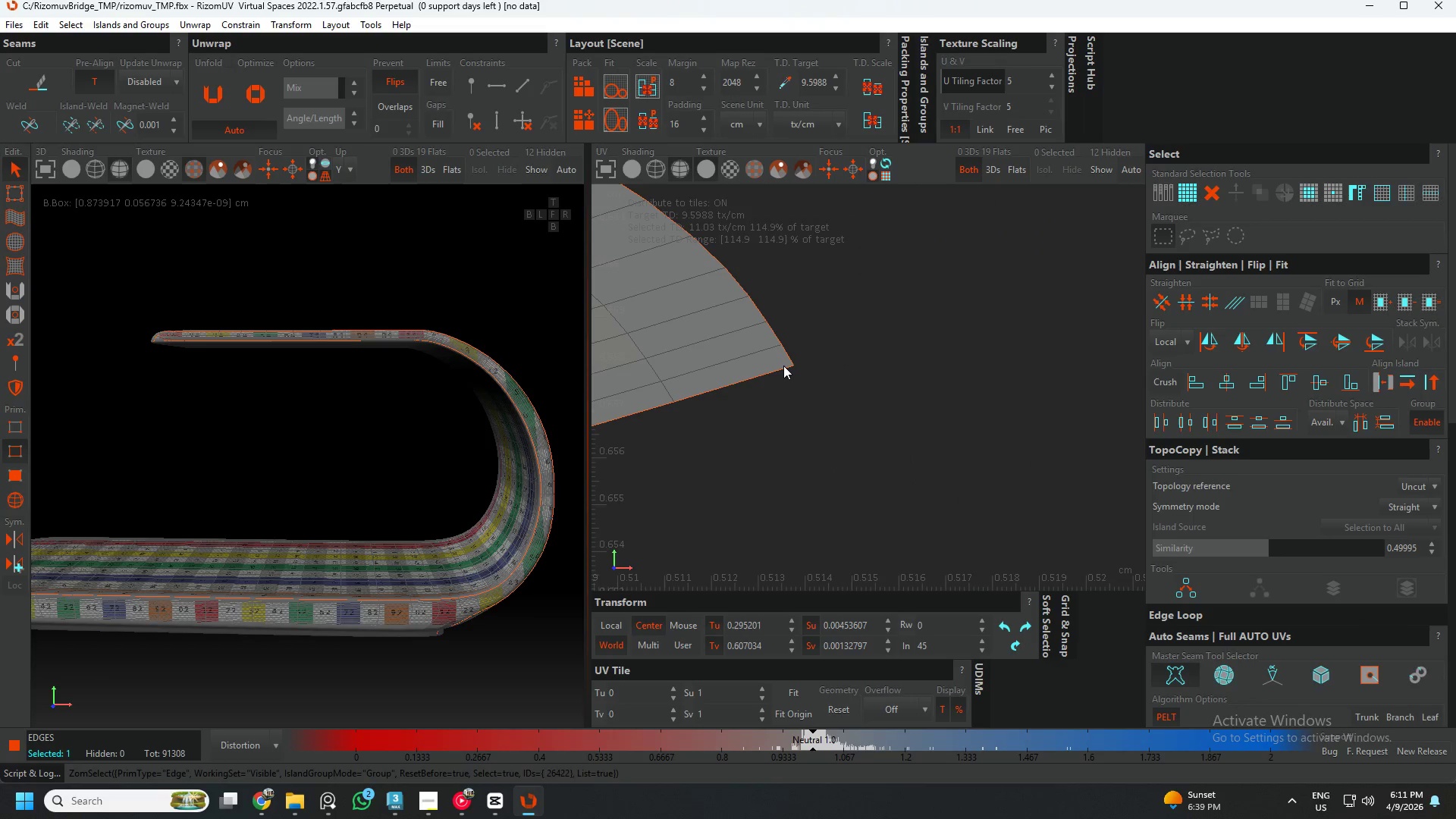 
scroll: coordinate [852, 360], scroll_direction: up, amount: 7.0
 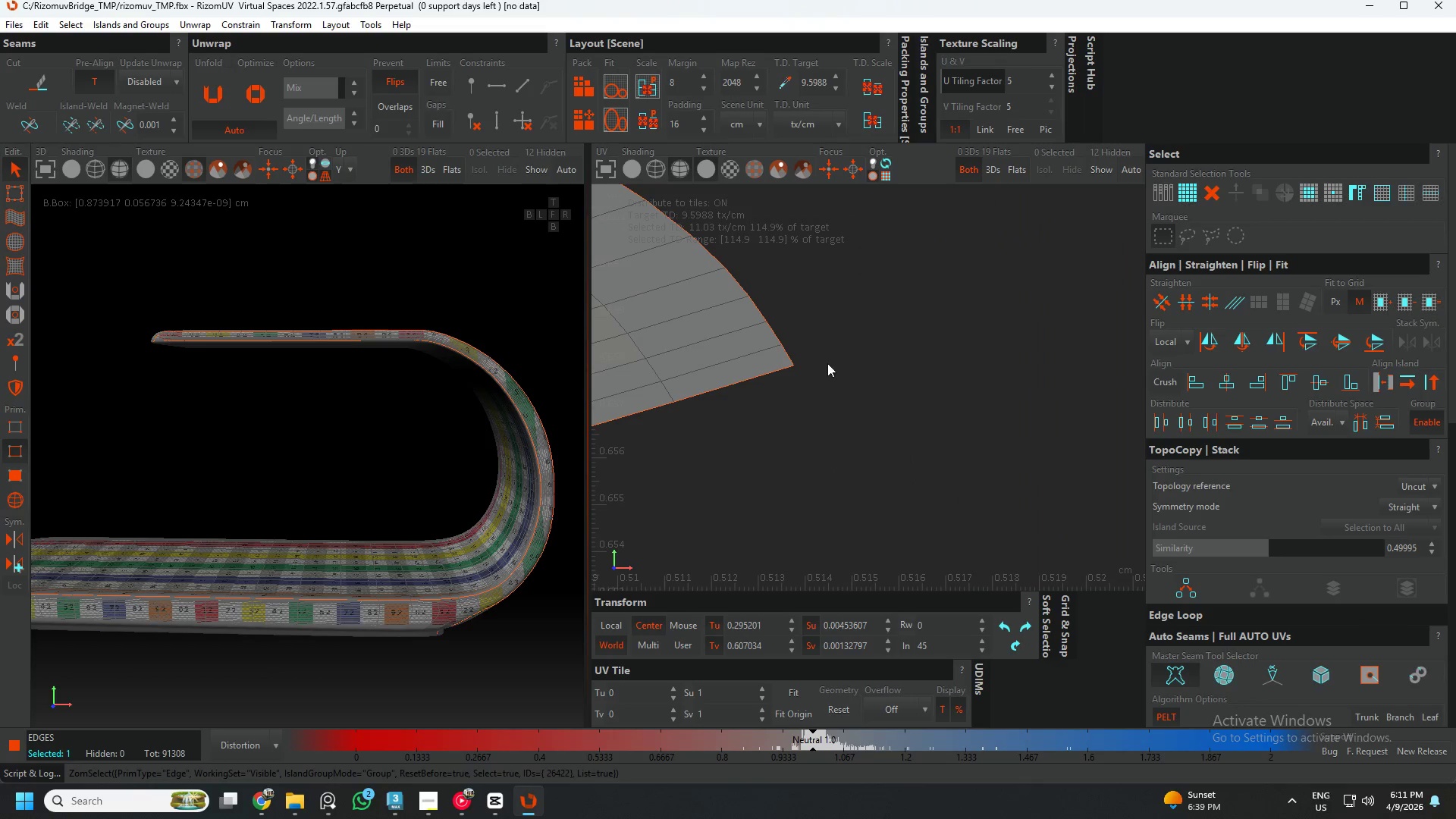 
hold_key(key=ShiftLeft, duration=1.0)
left_click([783, 369])
 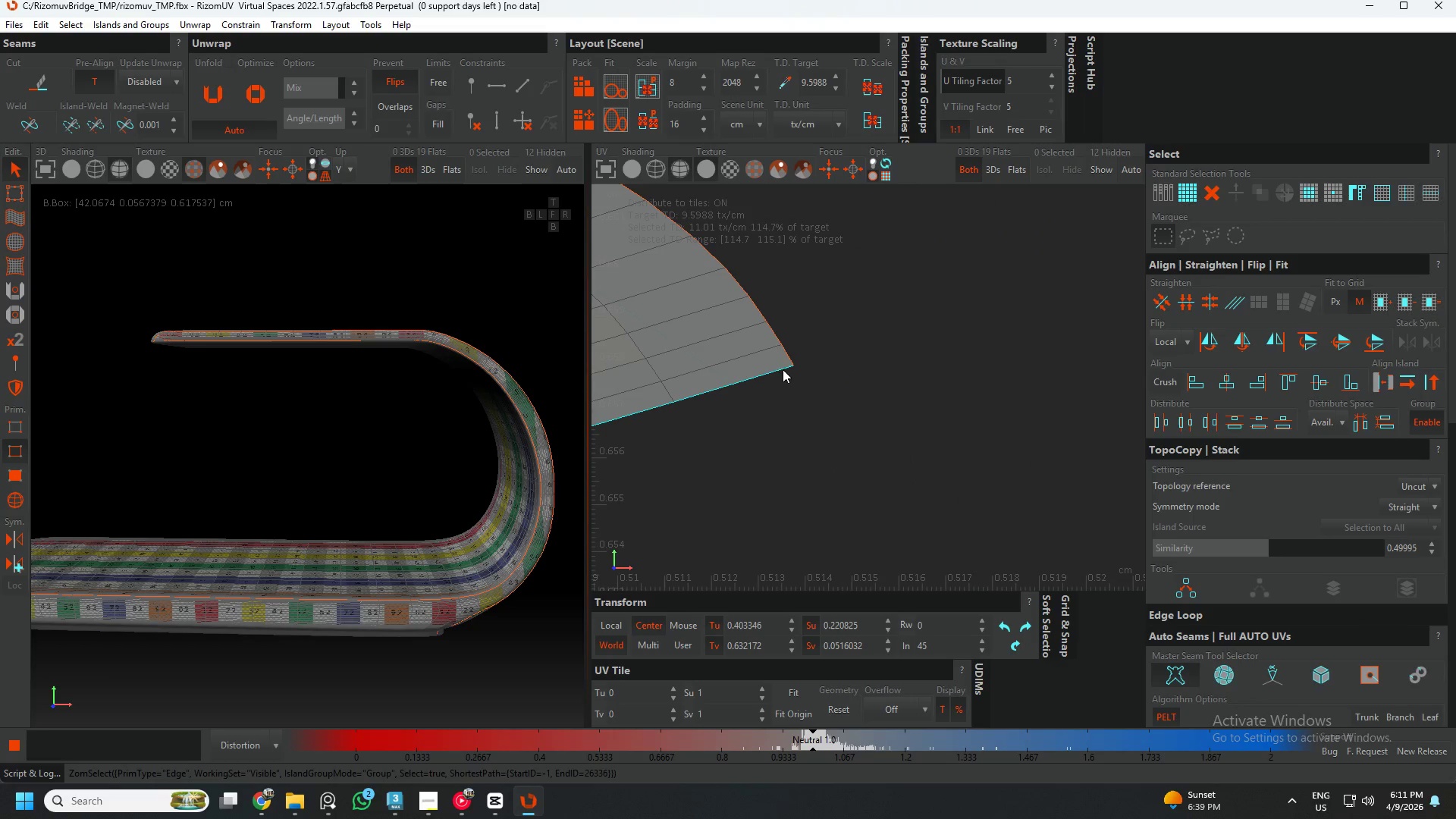 
hold_key(key=ShiftLeft, duration=6.22)
left_click([500, 81])
 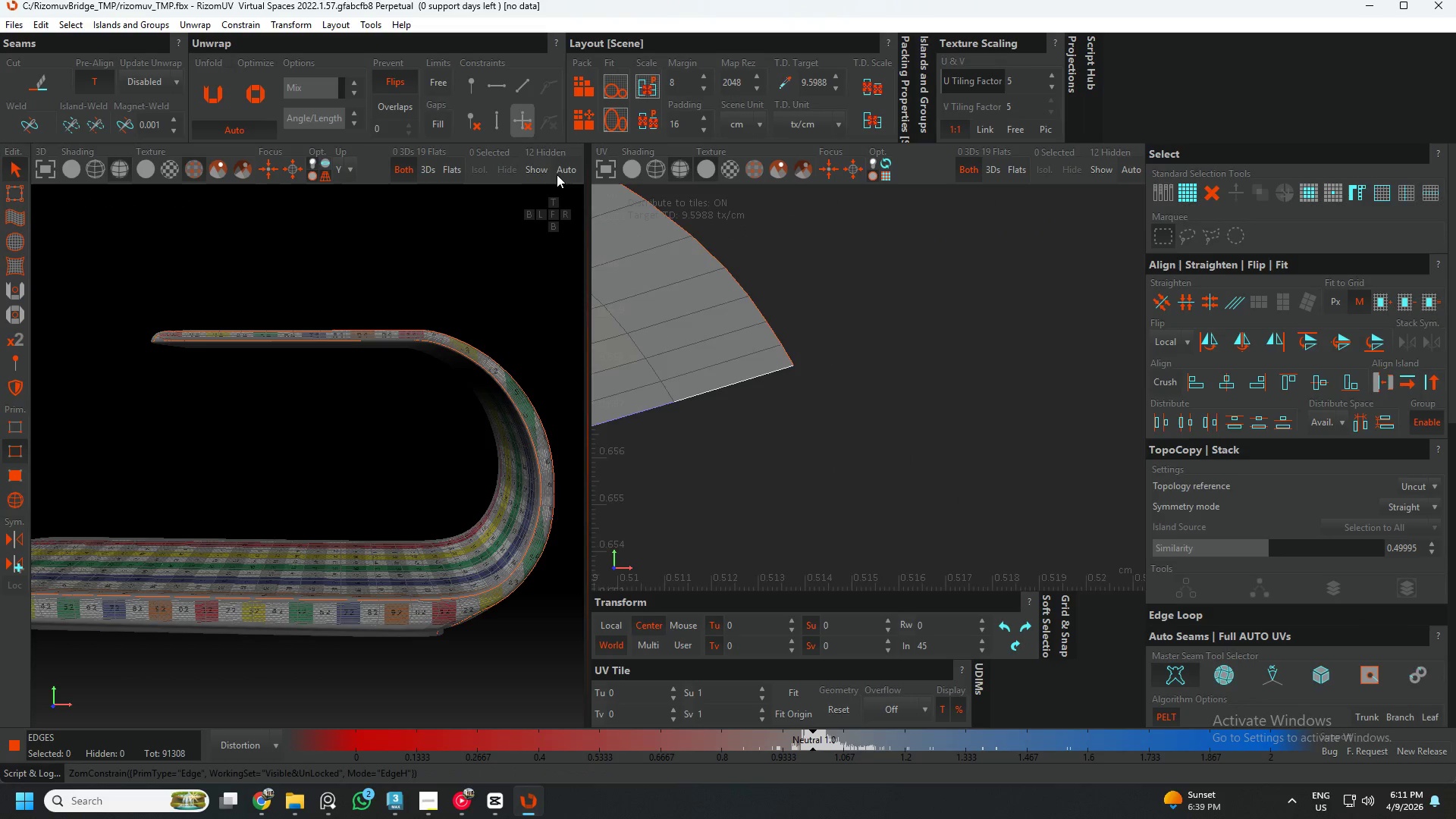 
scroll: coordinate [764, 353], scroll_direction: down, amount: 5.0
 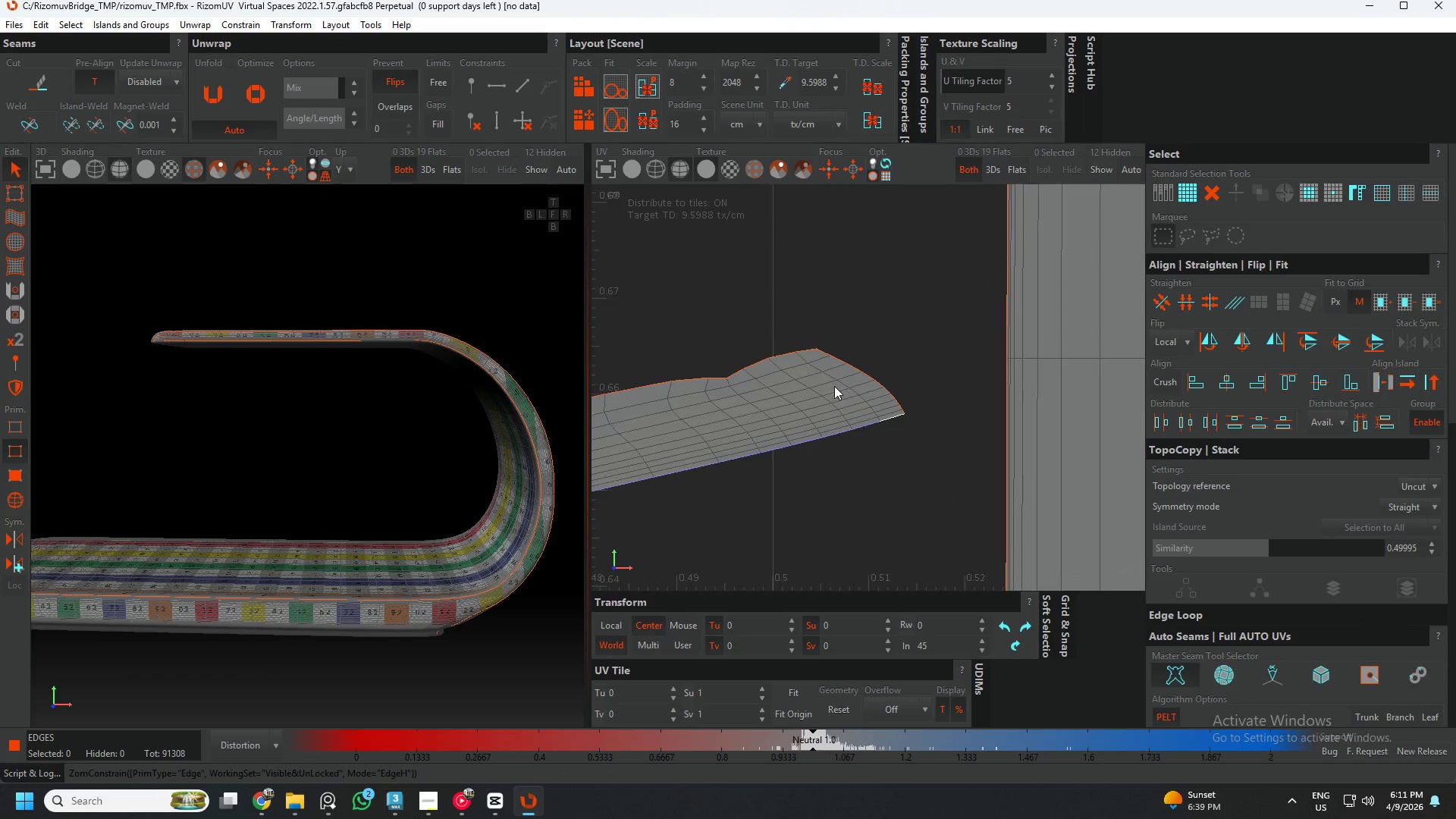 
scroll: coordinate [818, 351], scroll_direction: up, amount: 3.0
 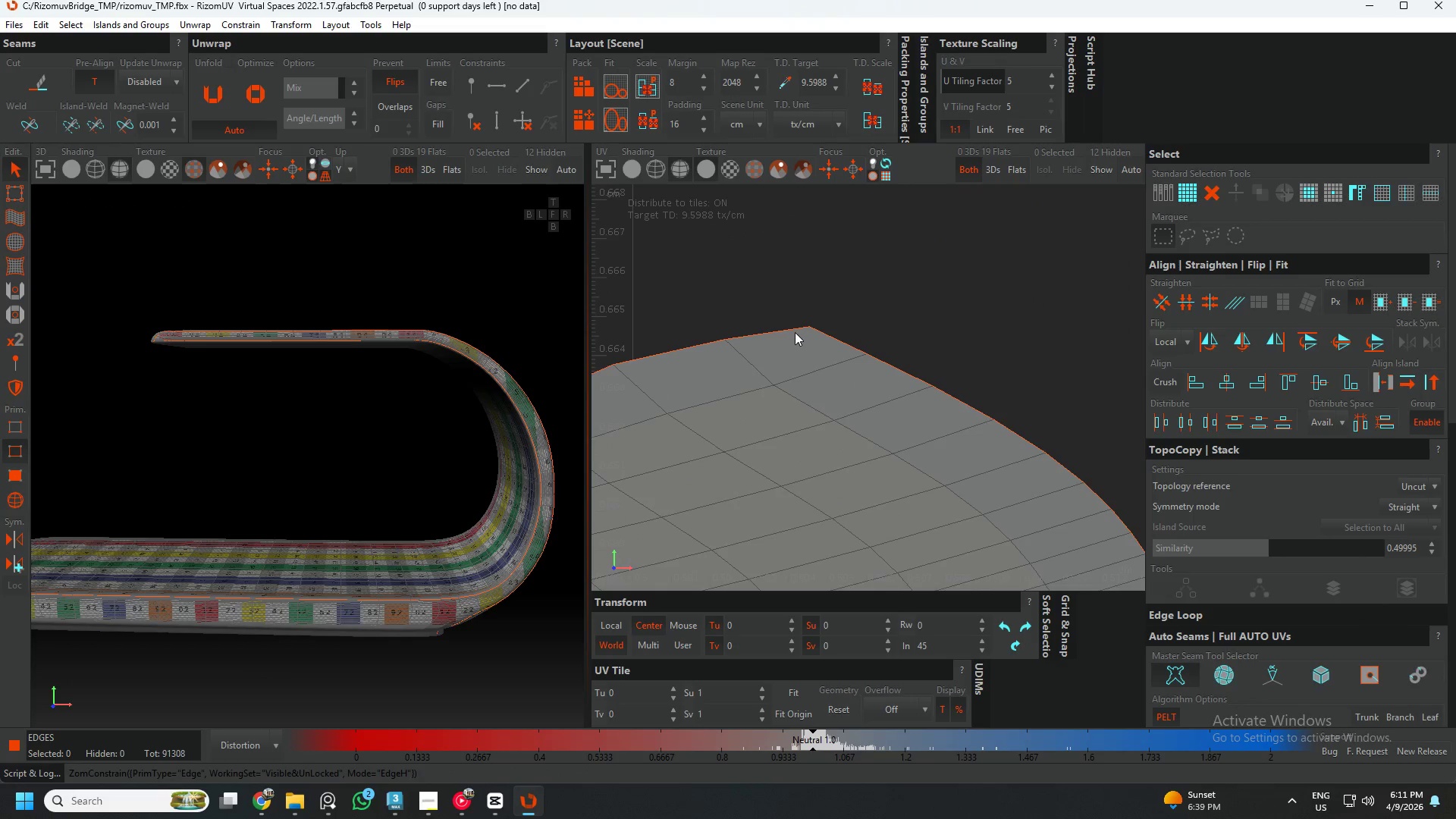 
left_click([795, 331])
 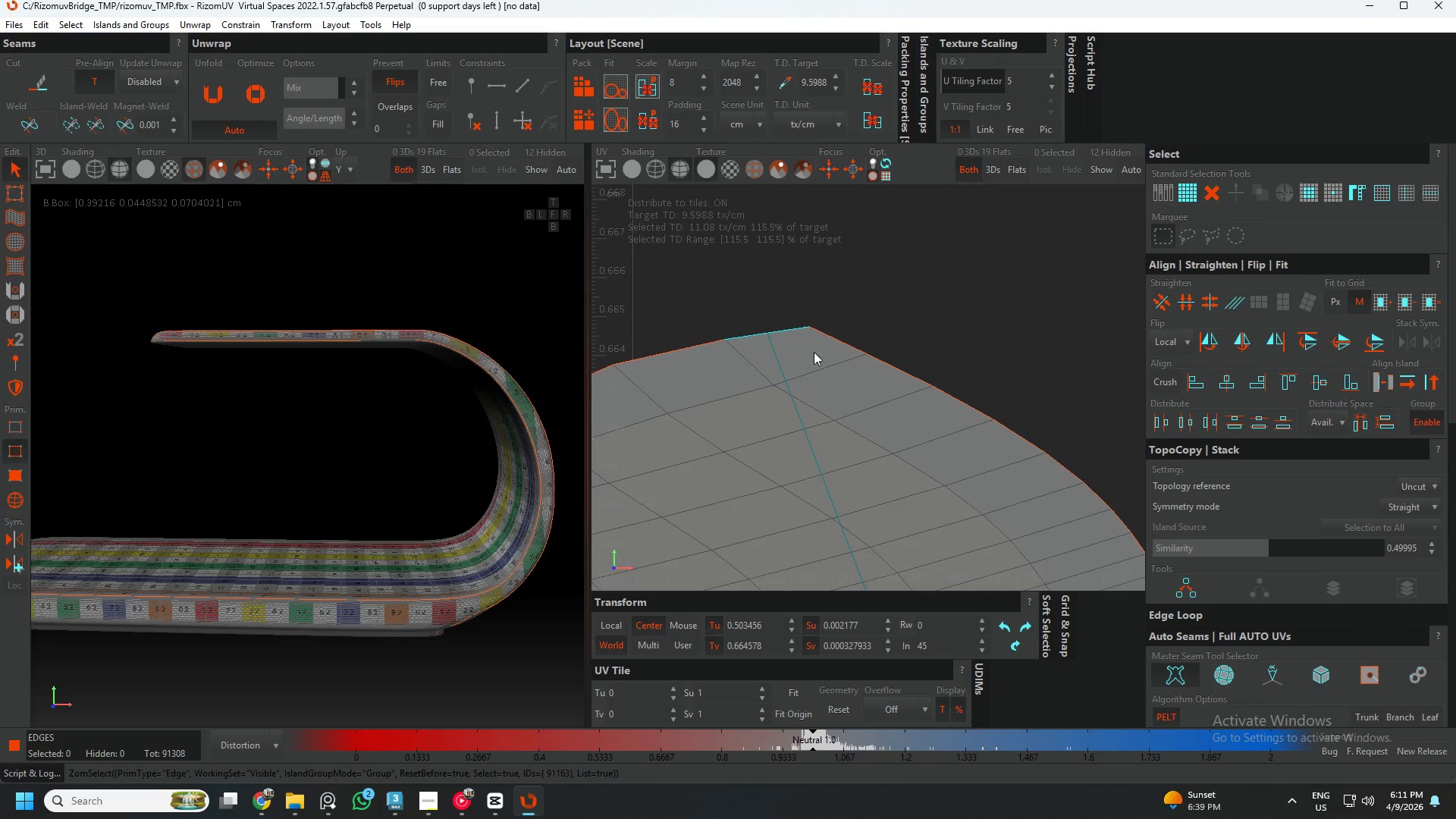 
scroll: coordinate [830, 376], scroll_direction: down, amount: 12.0
 